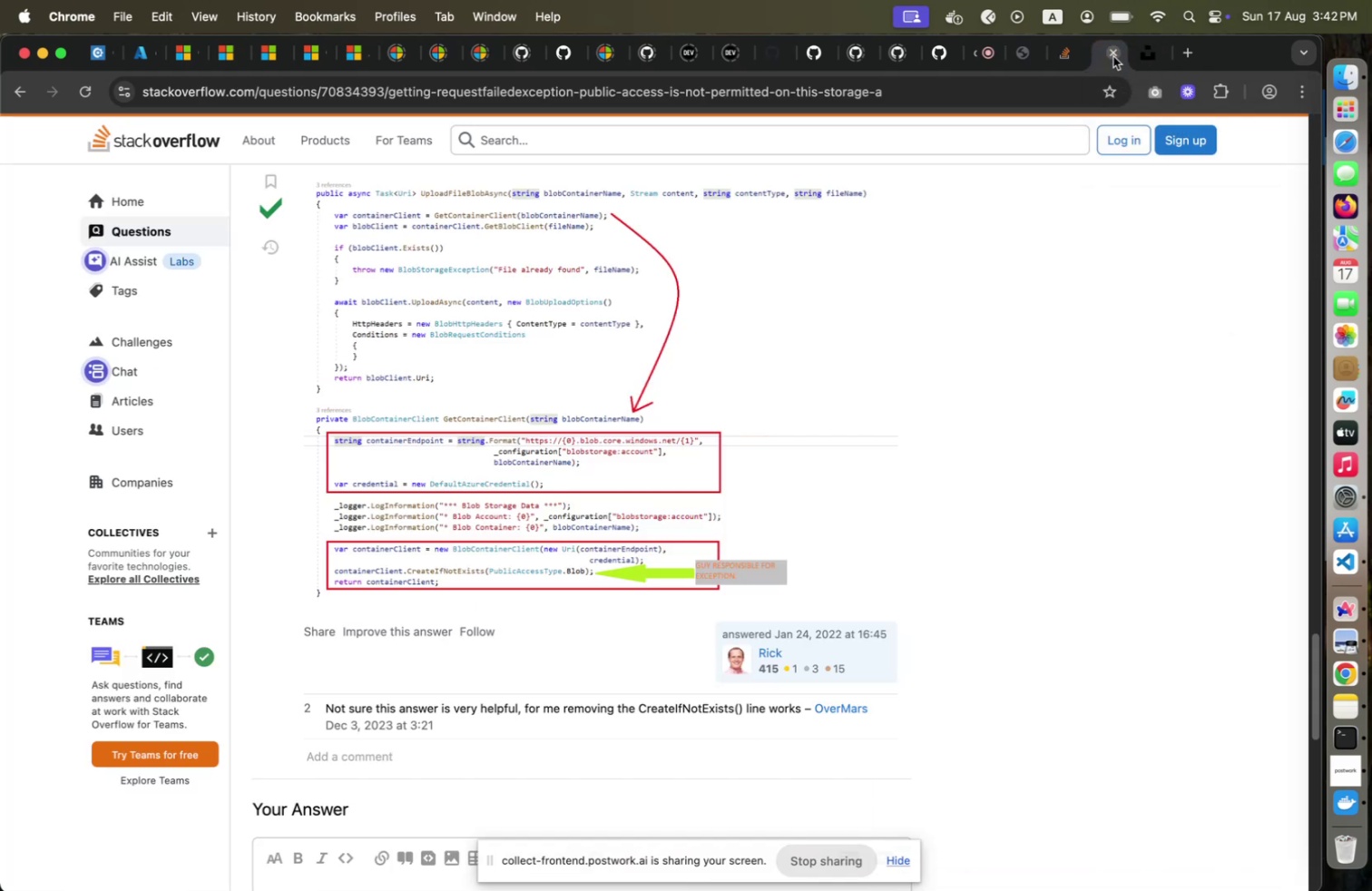 
left_click([1113, 56])
 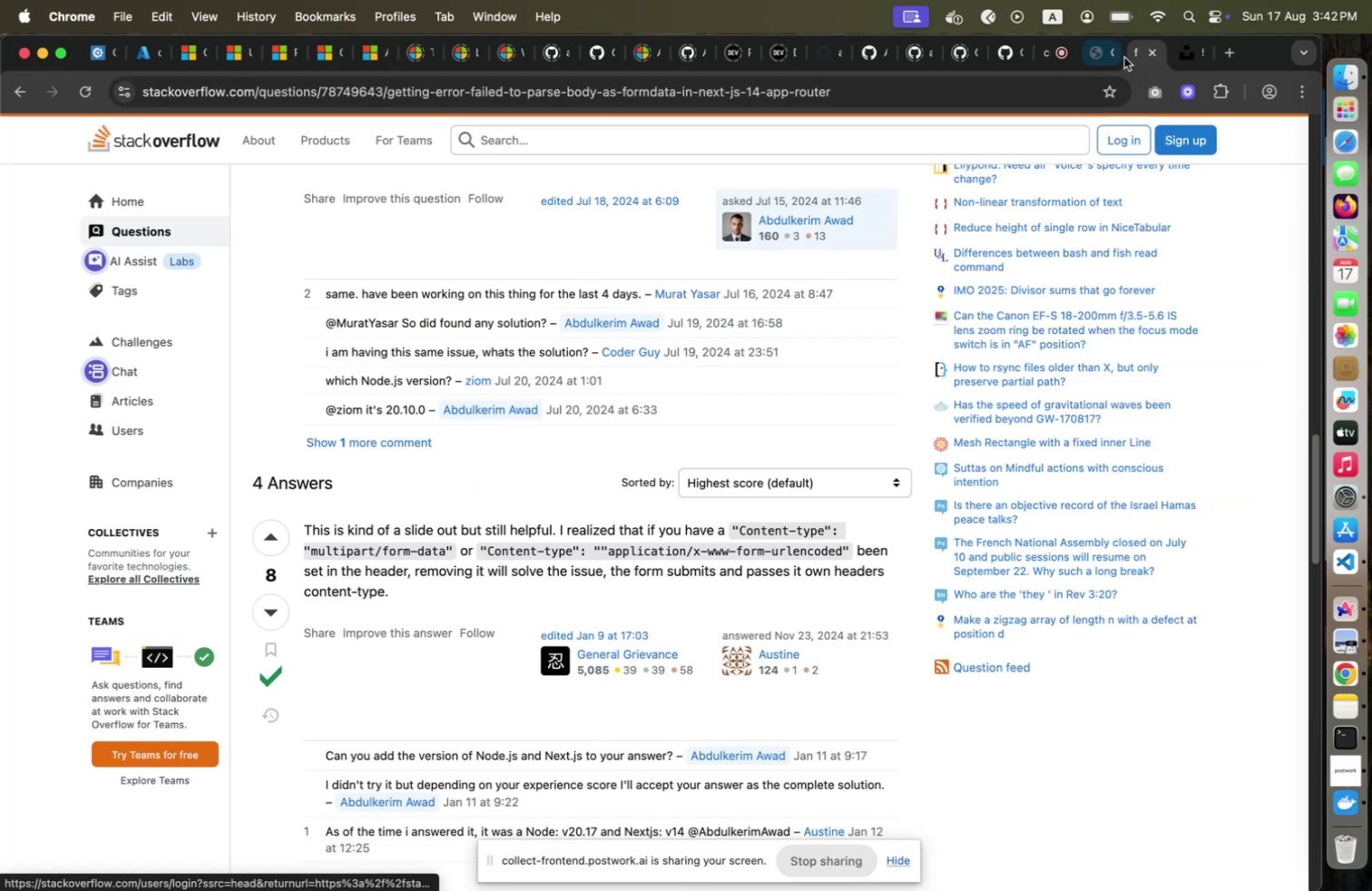 
left_click([1151, 53])
 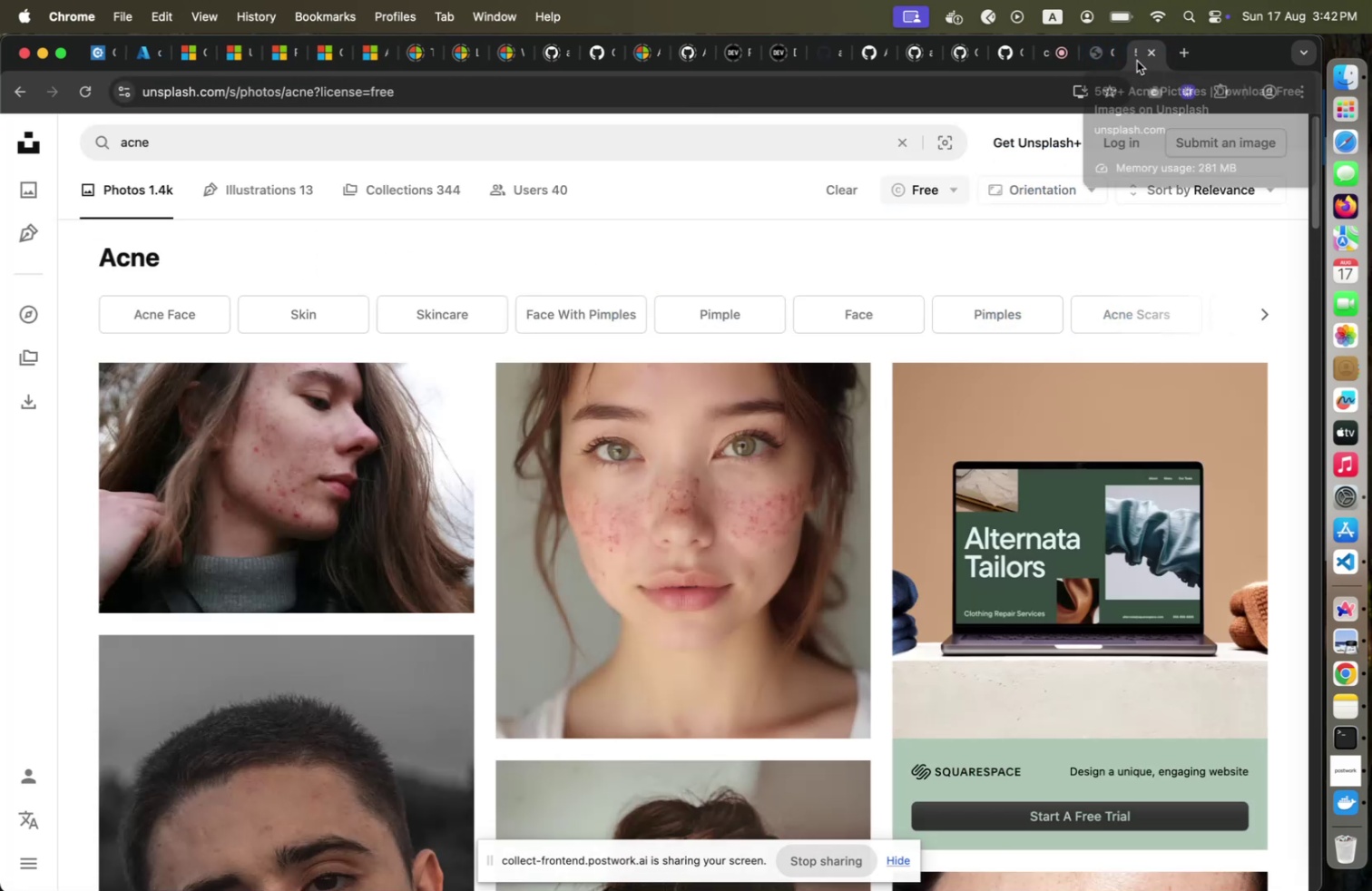 
left_click([1102, 63])
 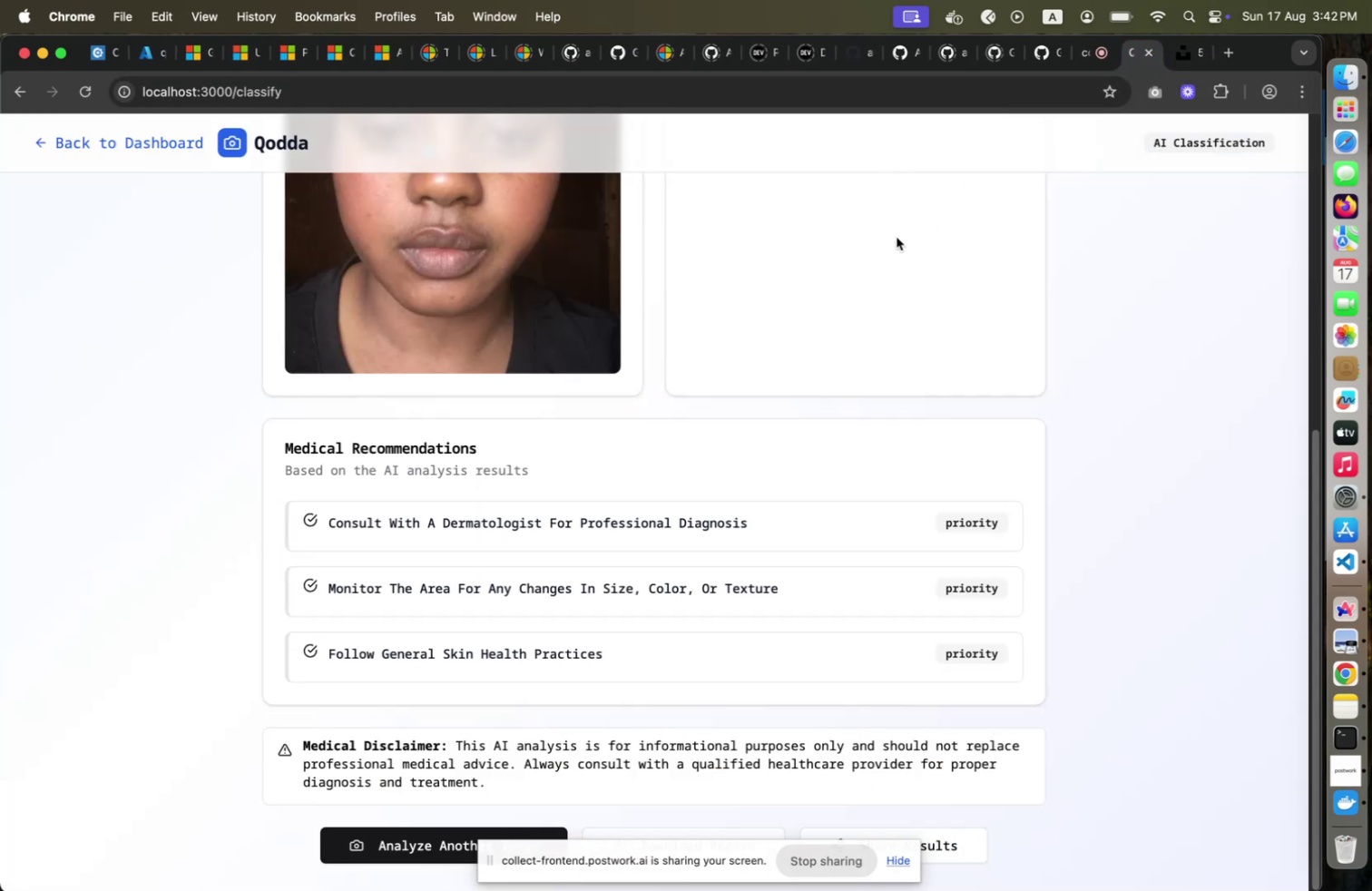 
scroll: coordinate [876, 259], scroll_direction: up, amount: 22.0
 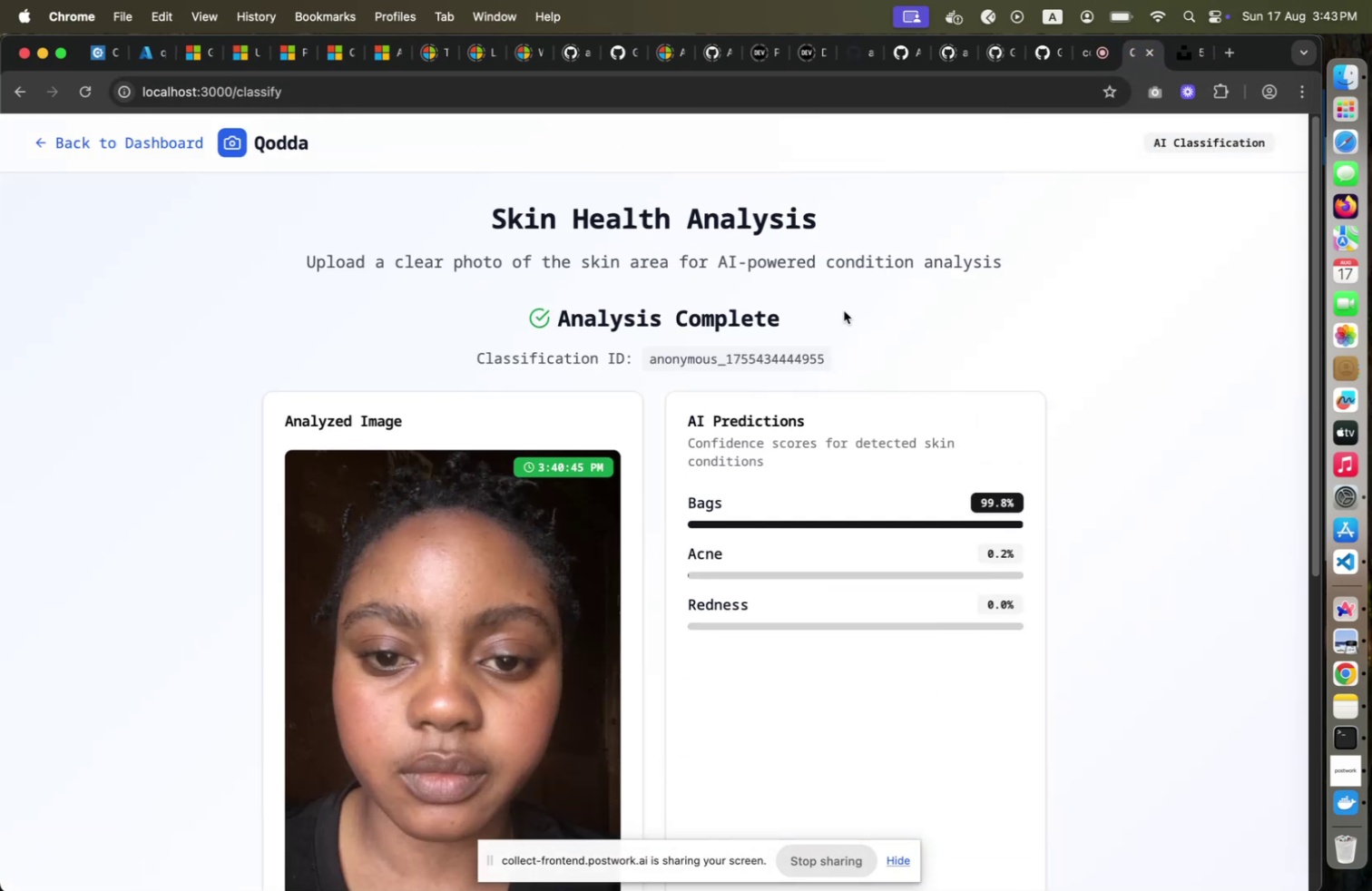 
scroll: coordinate [846, 291], scroll_direction: down, amount: 22.0
 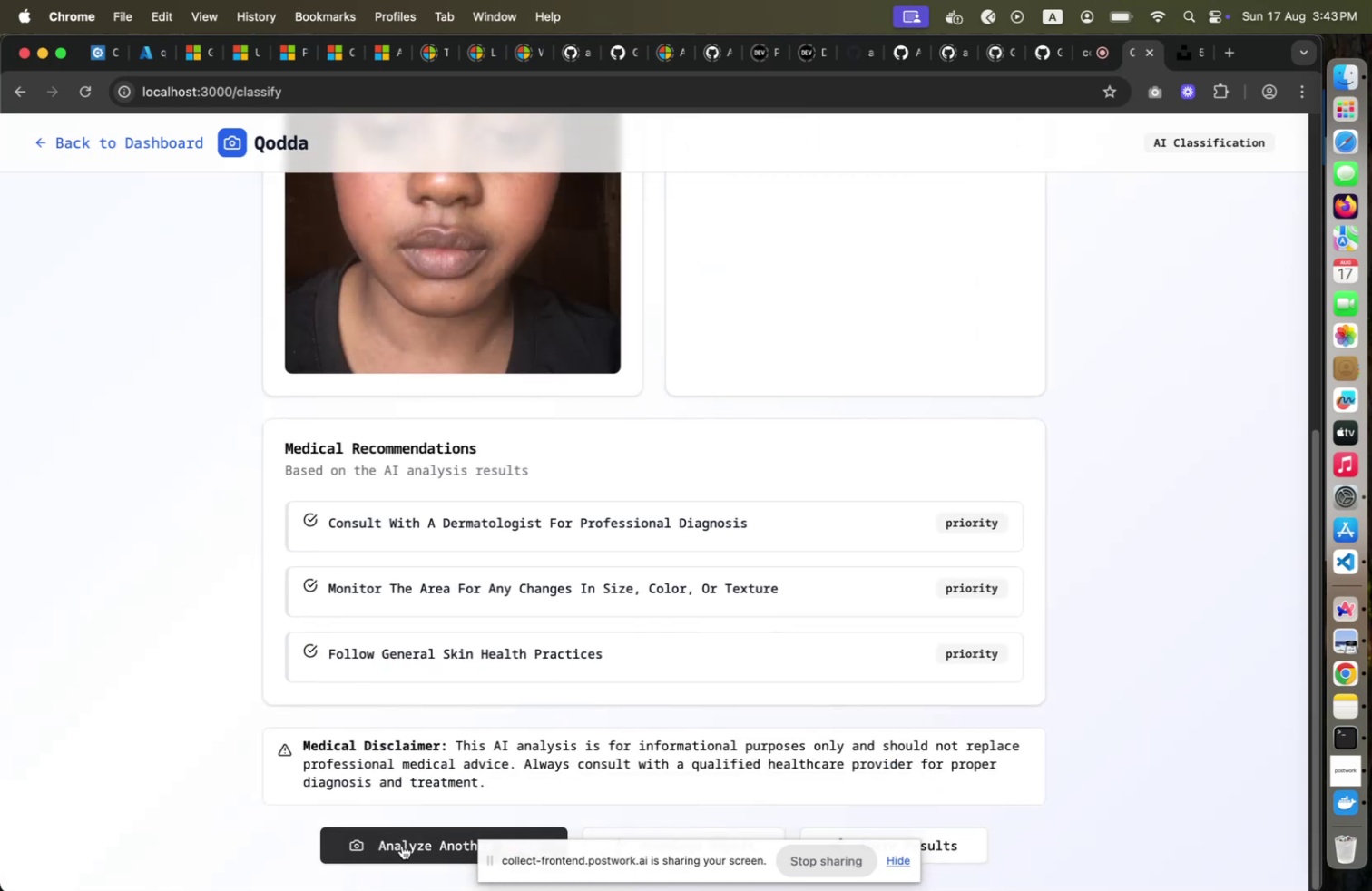 
left_click([402, 844])
 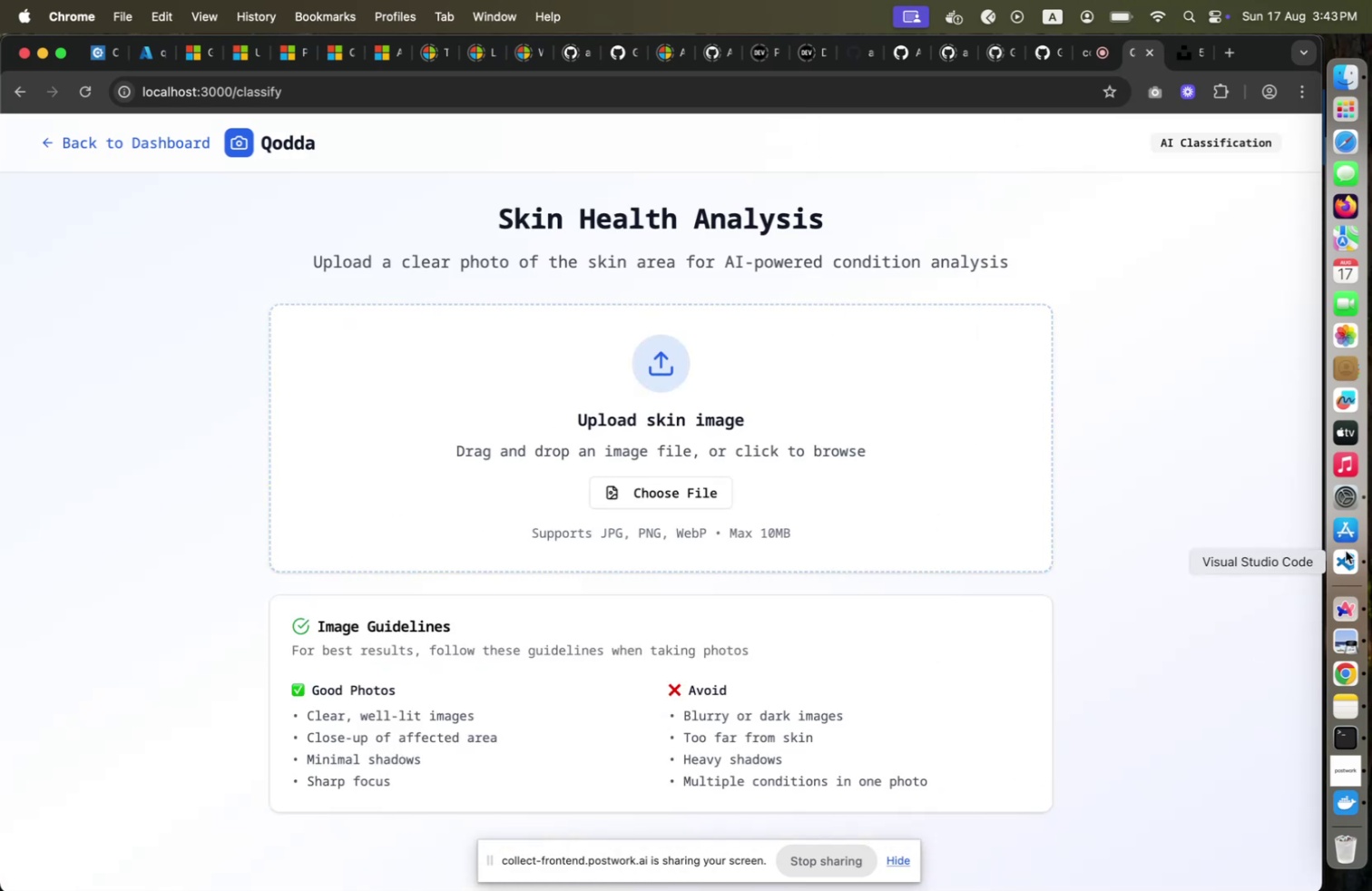 
wait(10.63)
 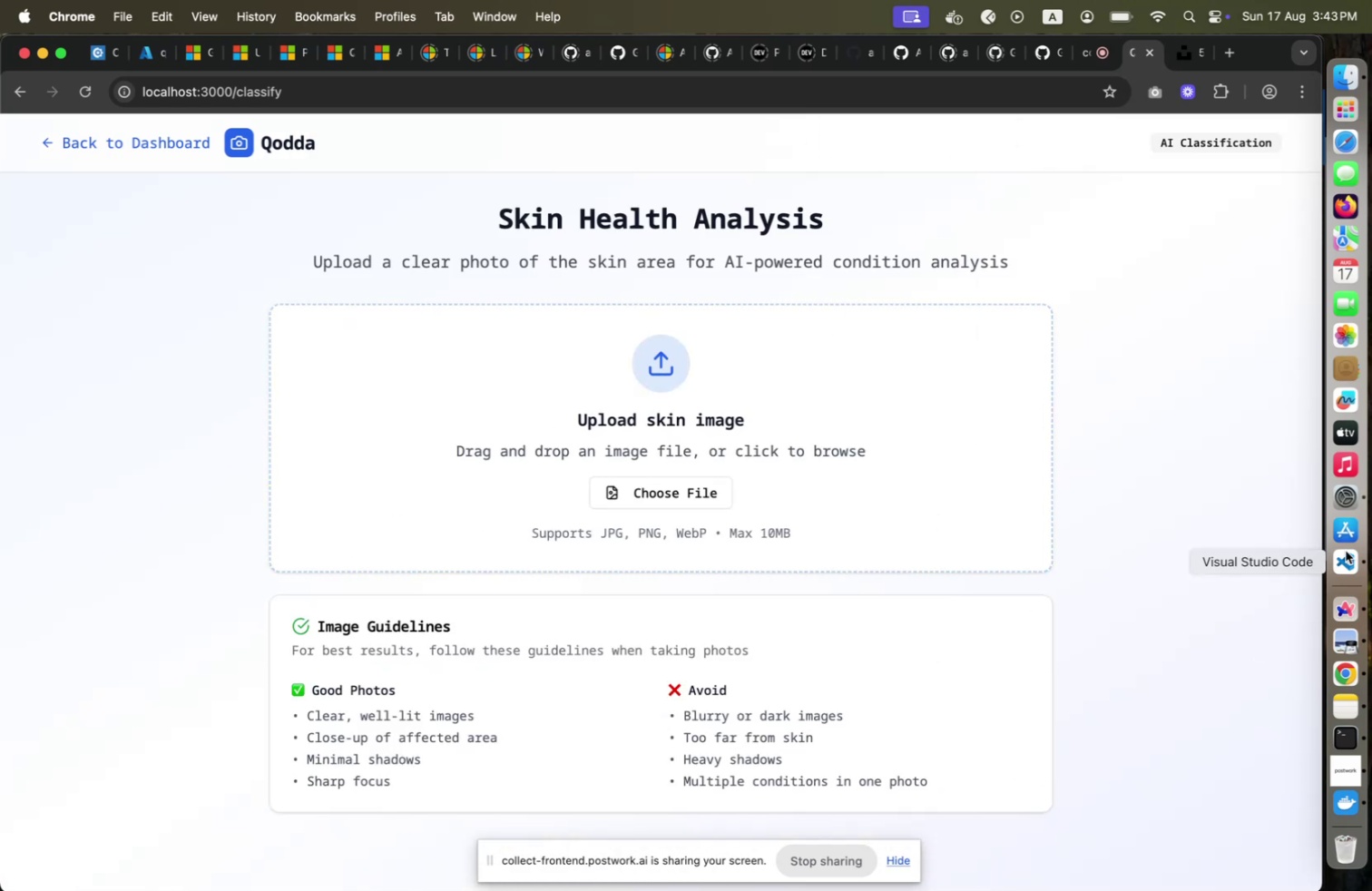 
left_click([1231, 59])
 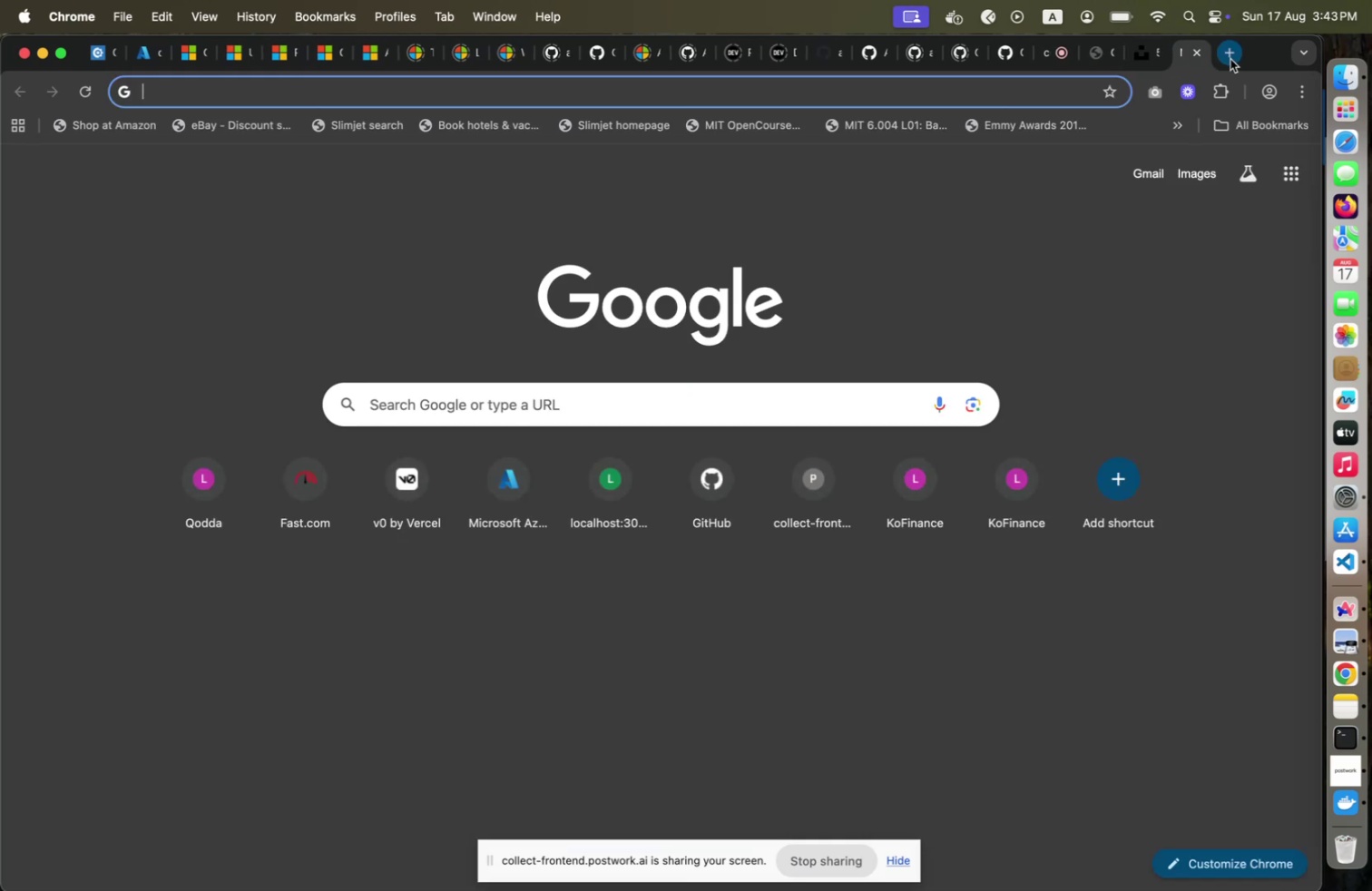 
type(v0)
 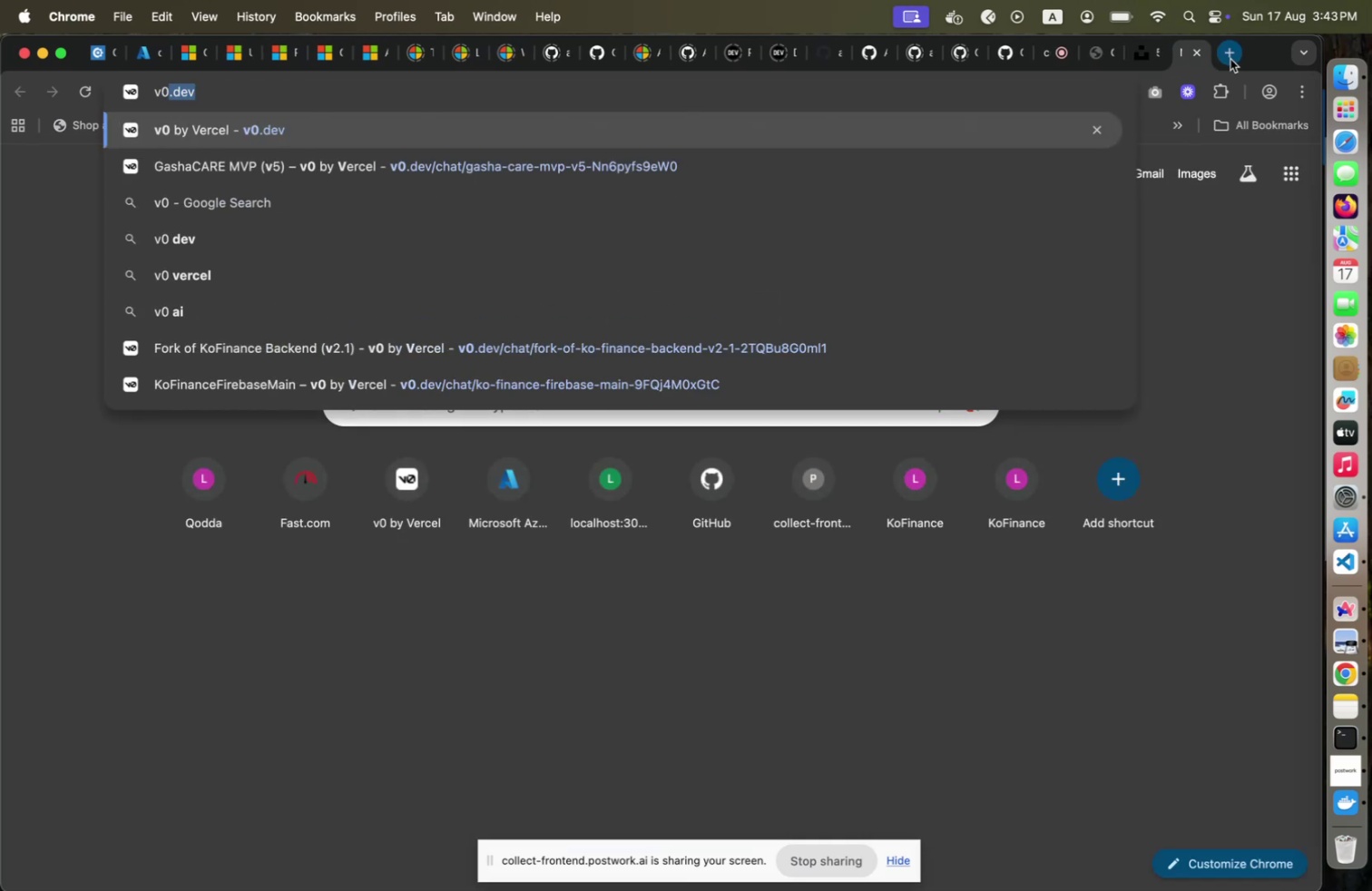 
key(Enter)
 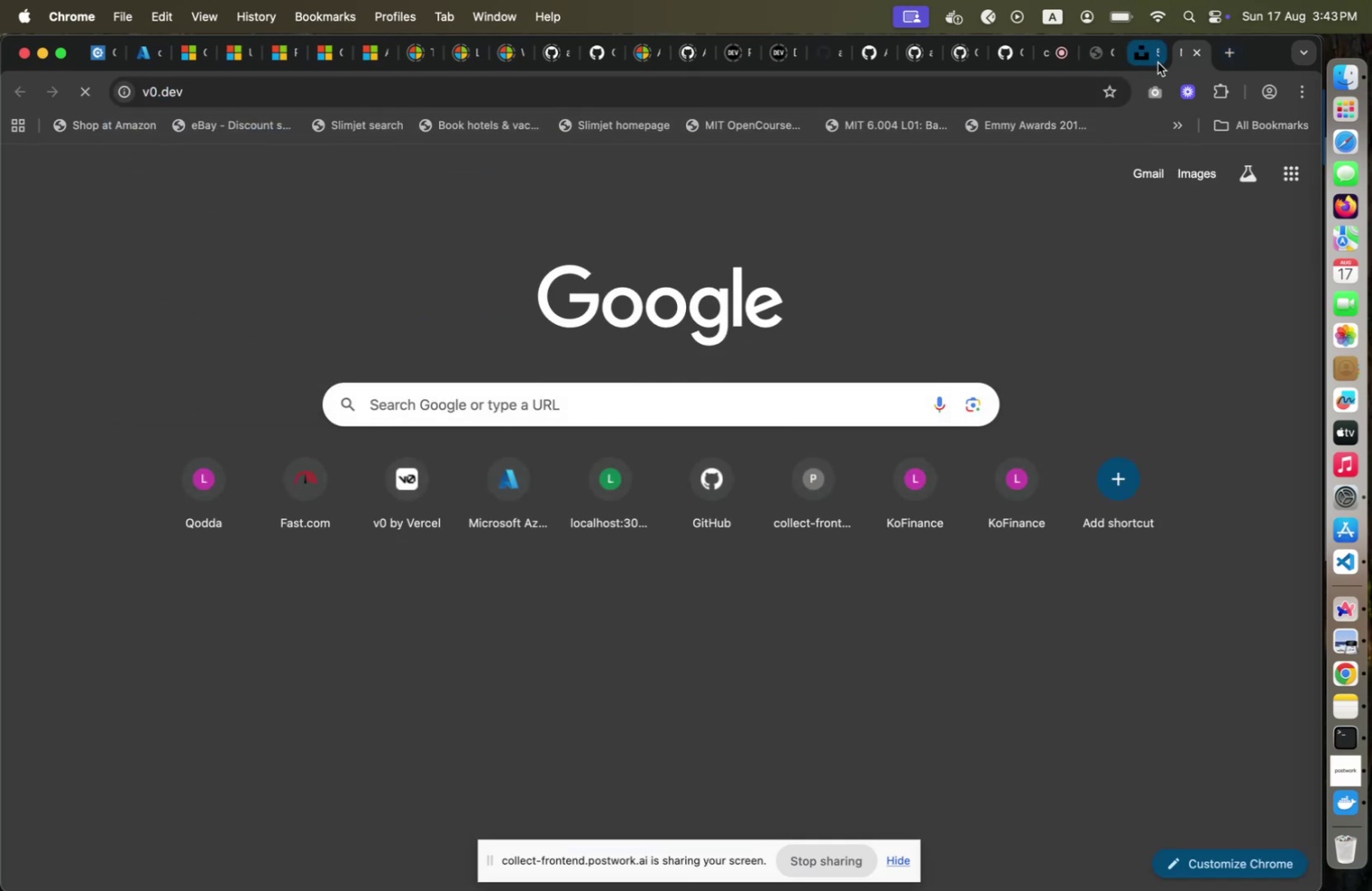 
left_click([1145, 66])
 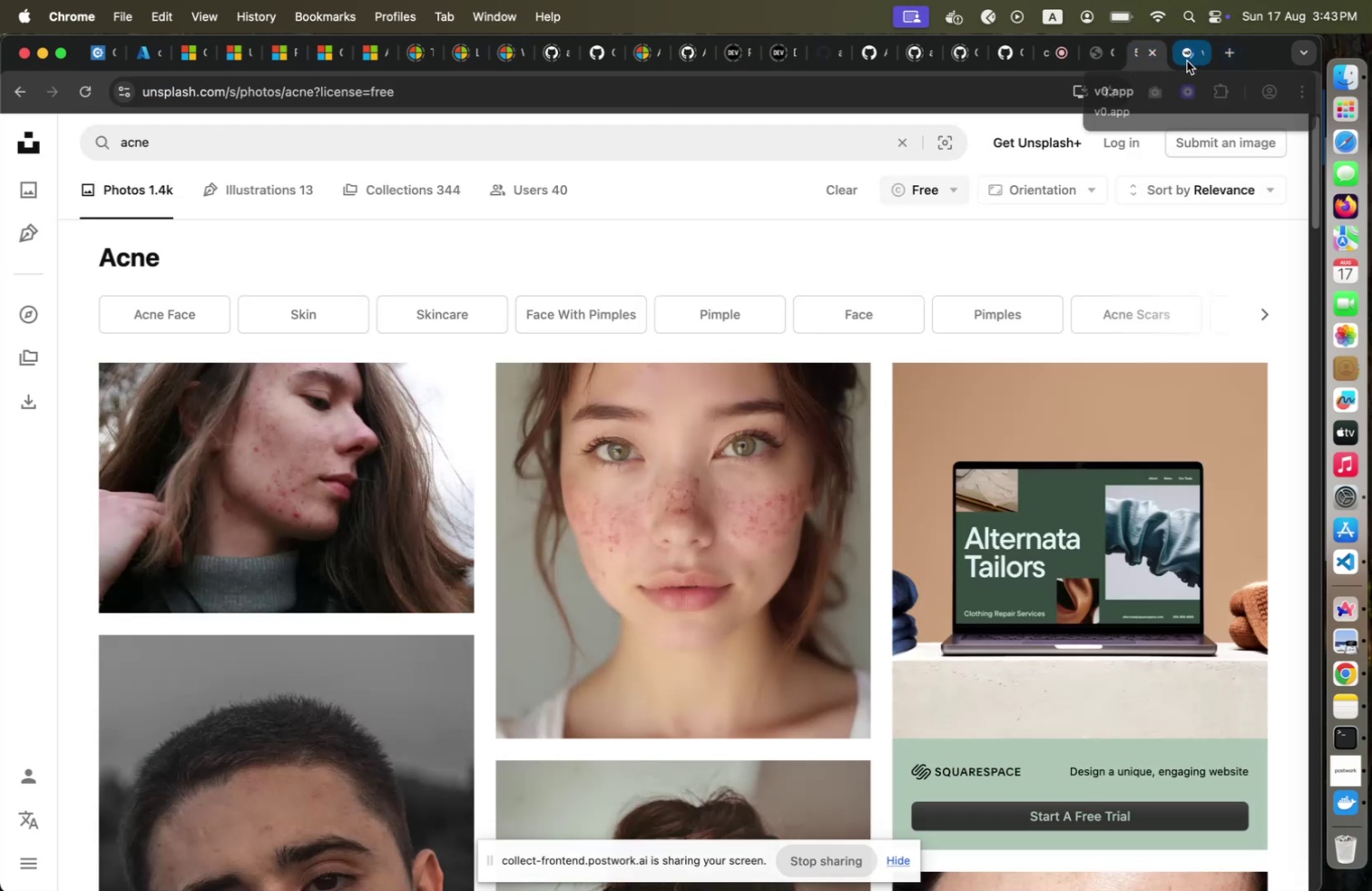 
left_click([1187, 61])
 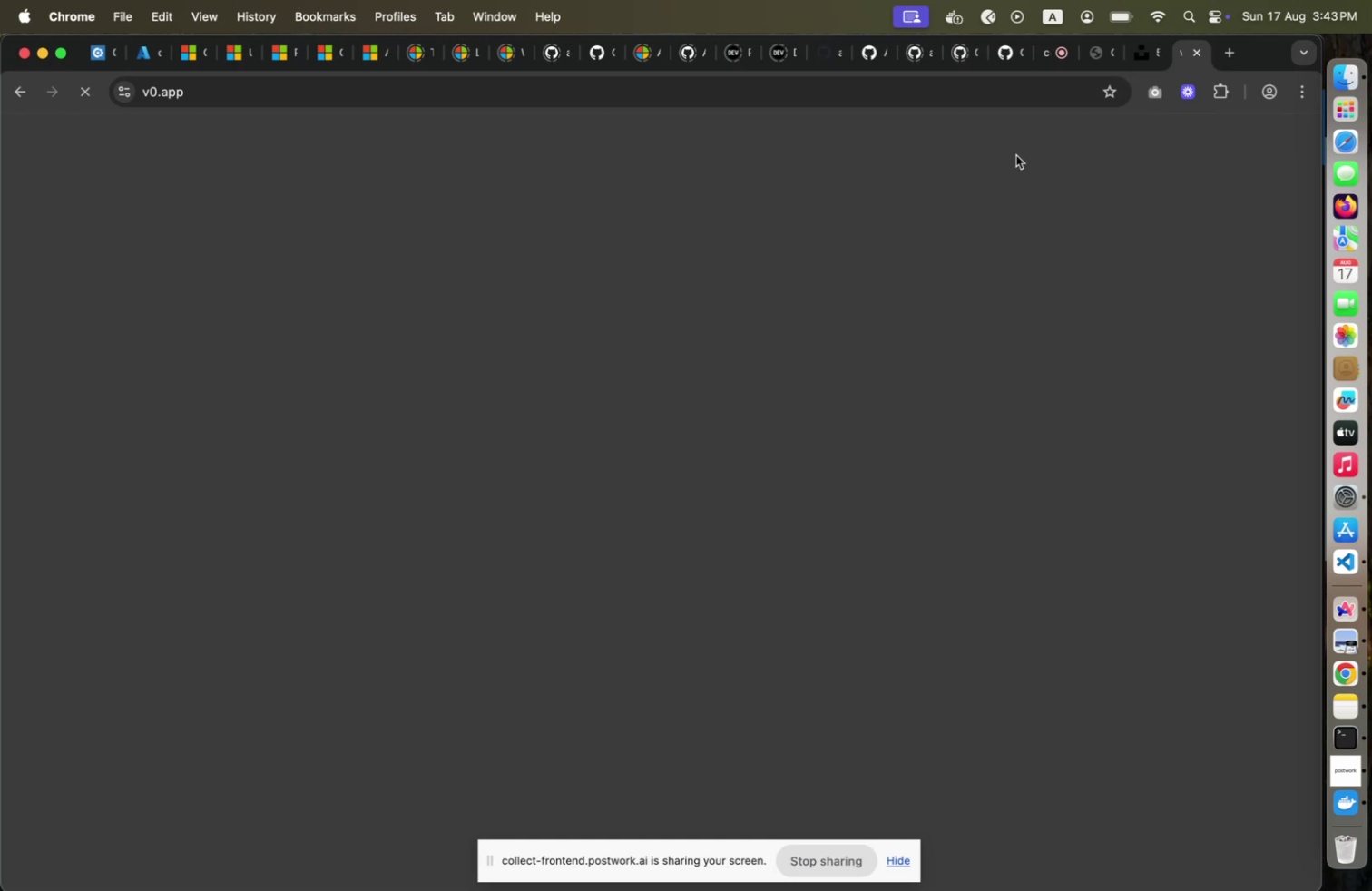 
left_click([1143, 63])
 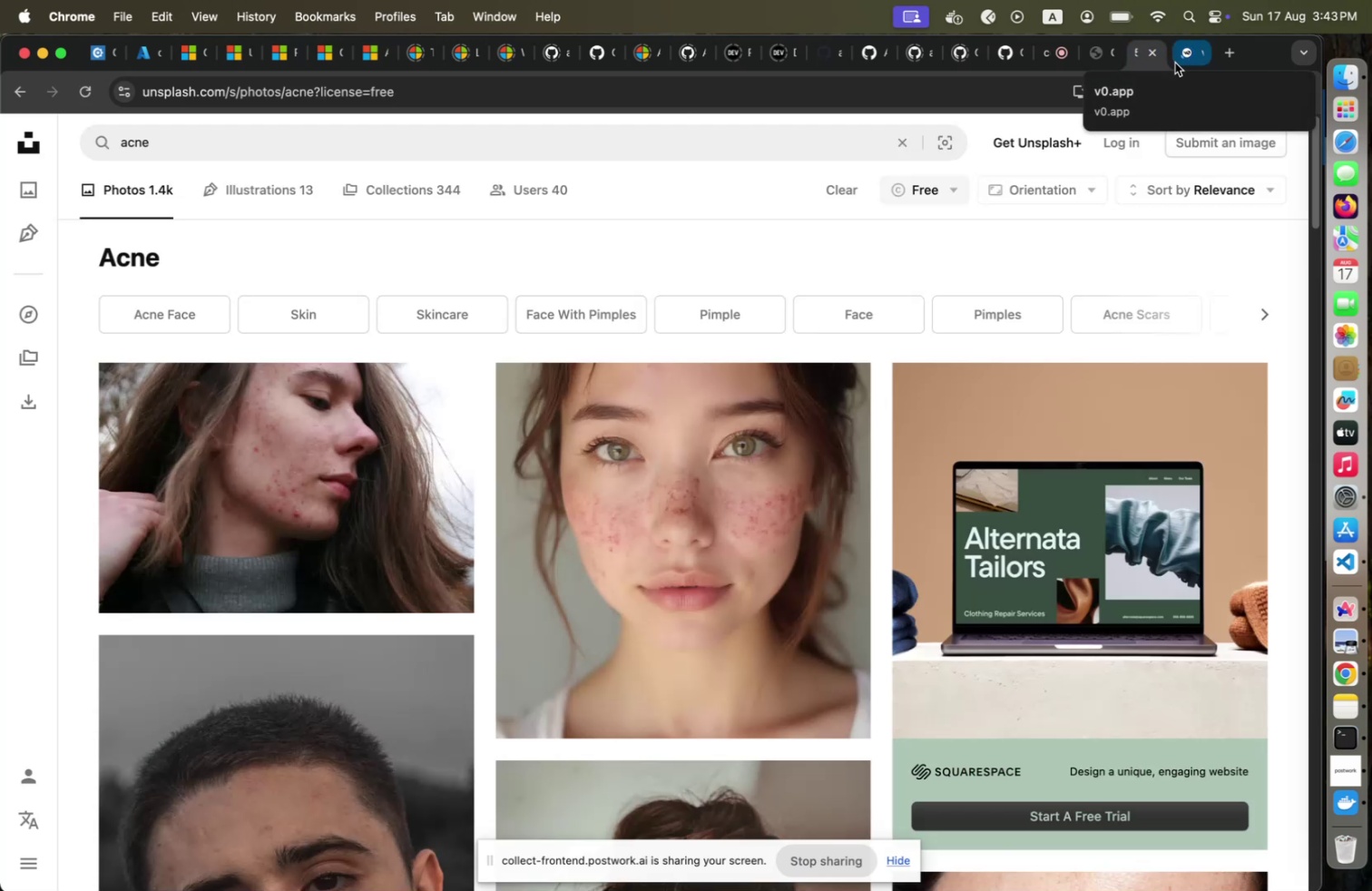 
wait(6.01)
 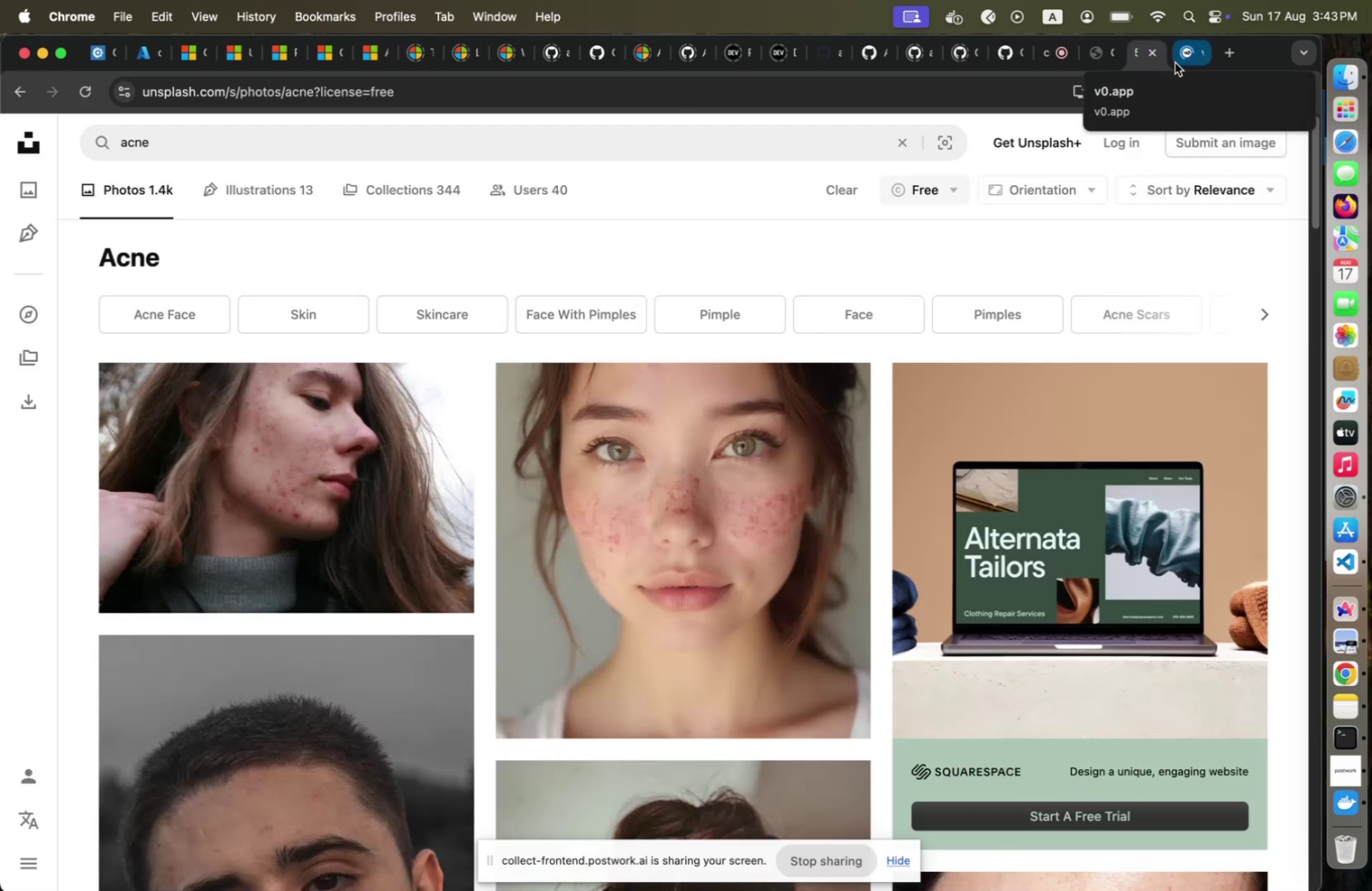 
left_click([1175, 63])
 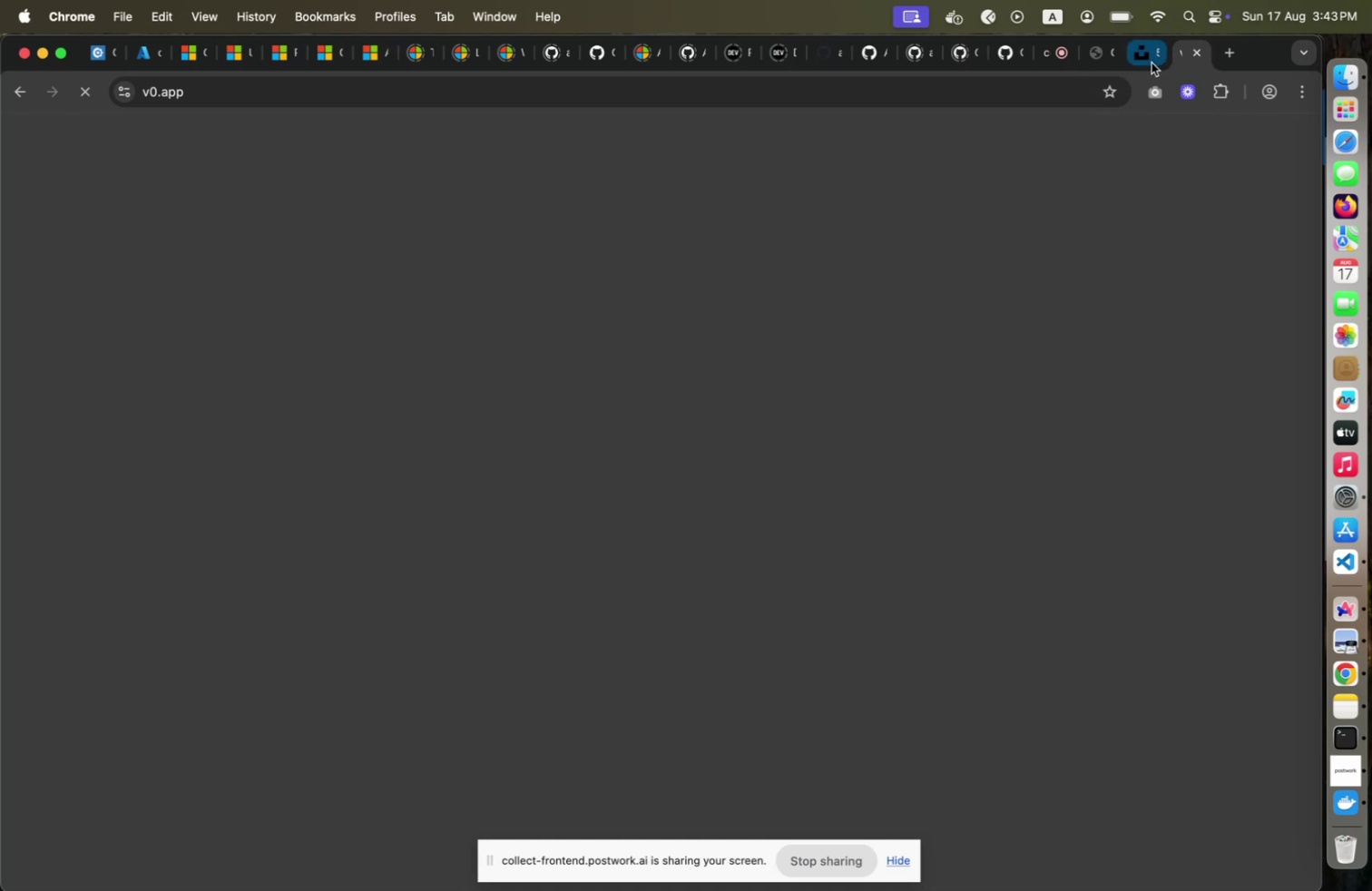 
left_click([1152, 63])
 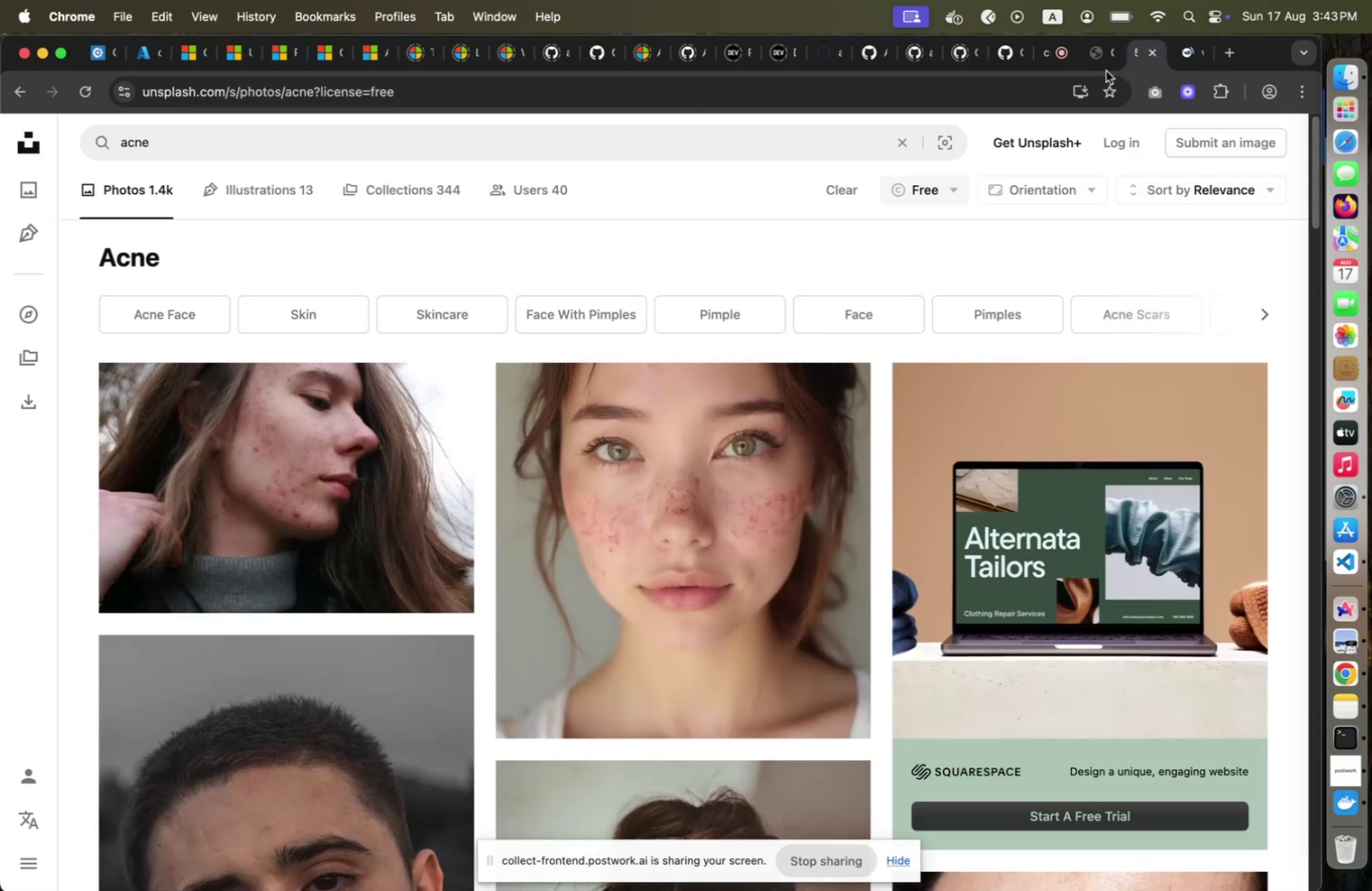 
left_click([1106, 71])
 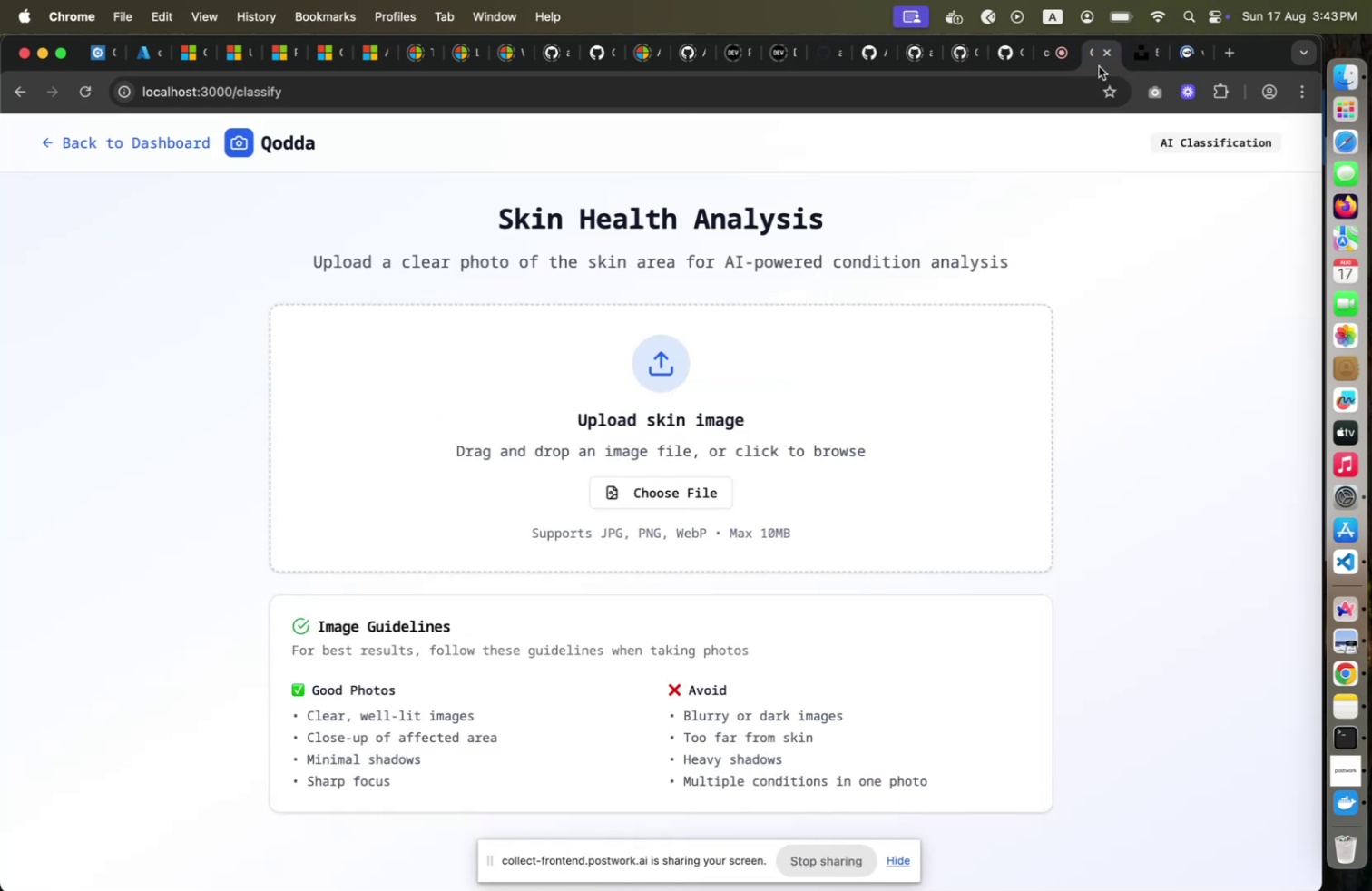 
left_click([1099, 66])
 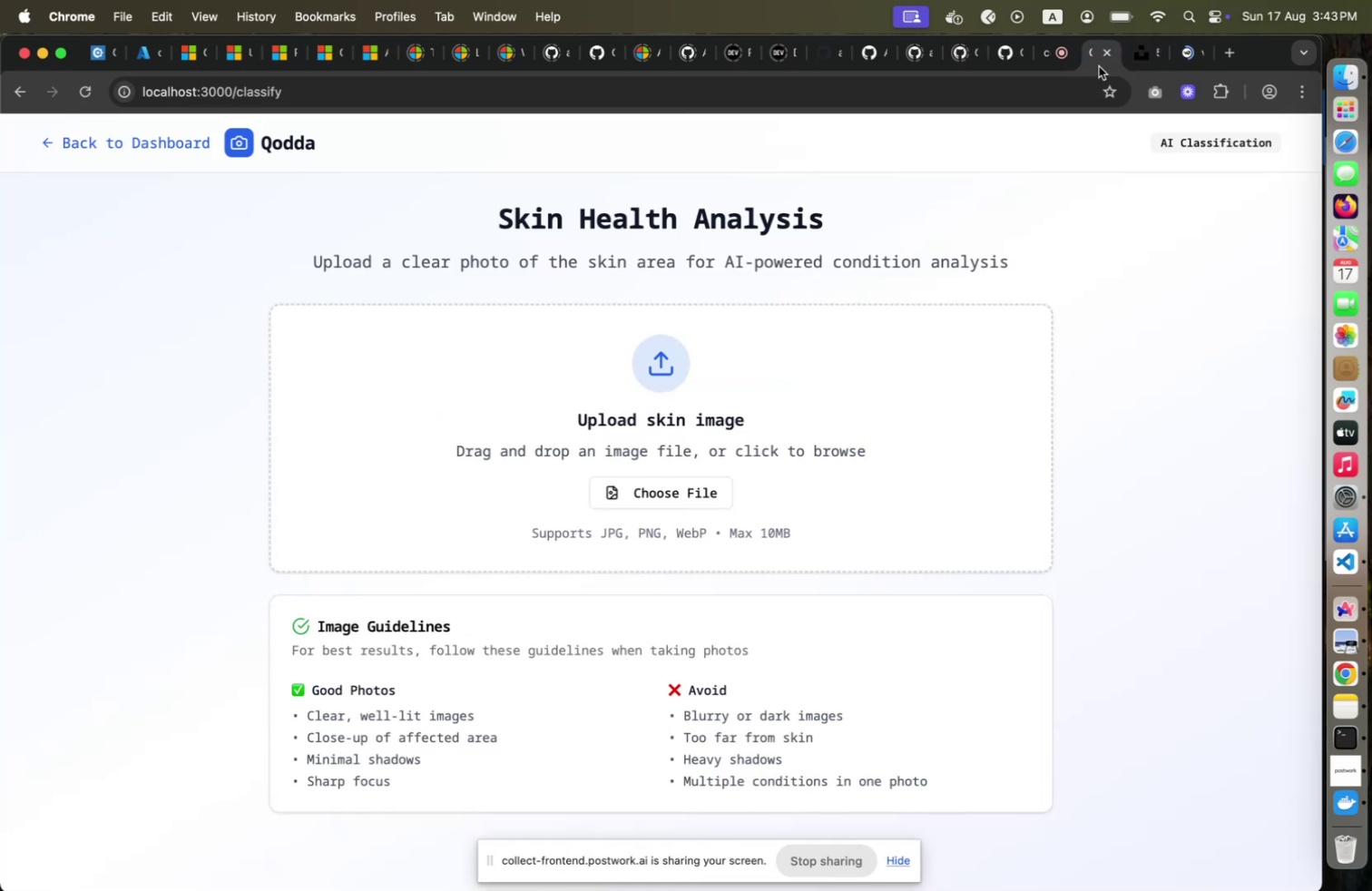 
left_click([1352, 561])
 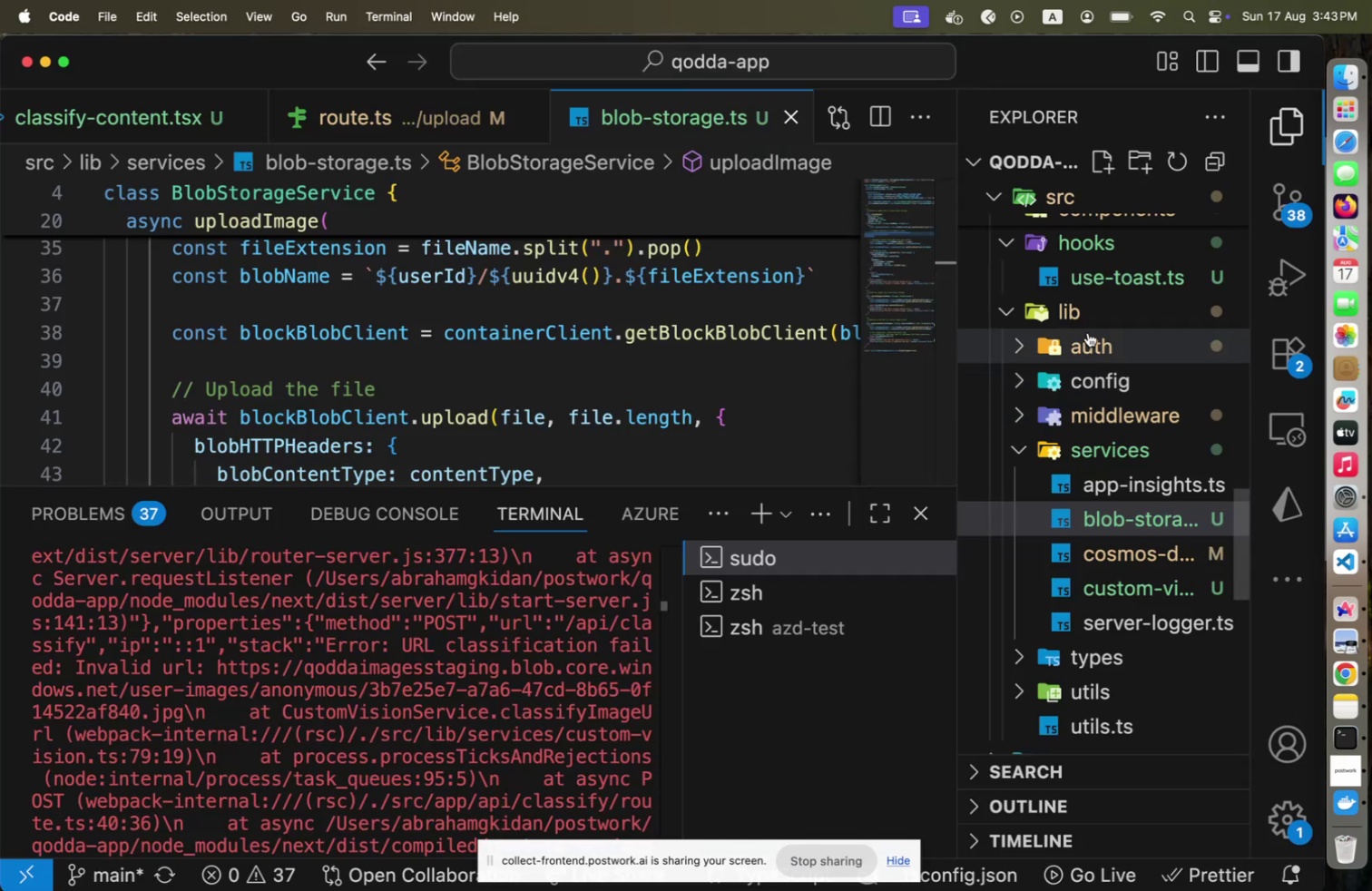 
left_click([1088, 325])
 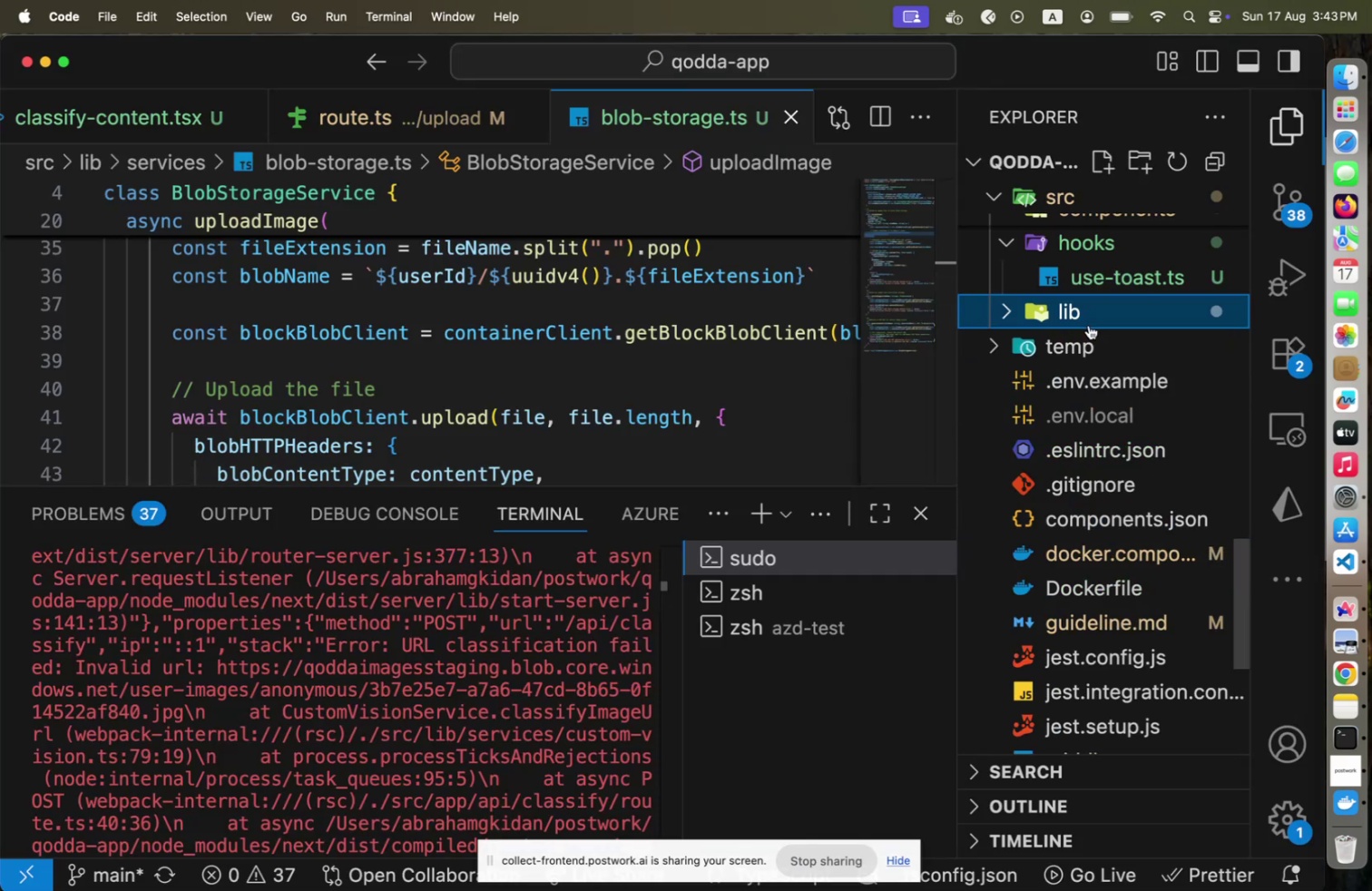 
scroll: coordinate [1092, 328], scroll_direction: up, amount: 9.0
 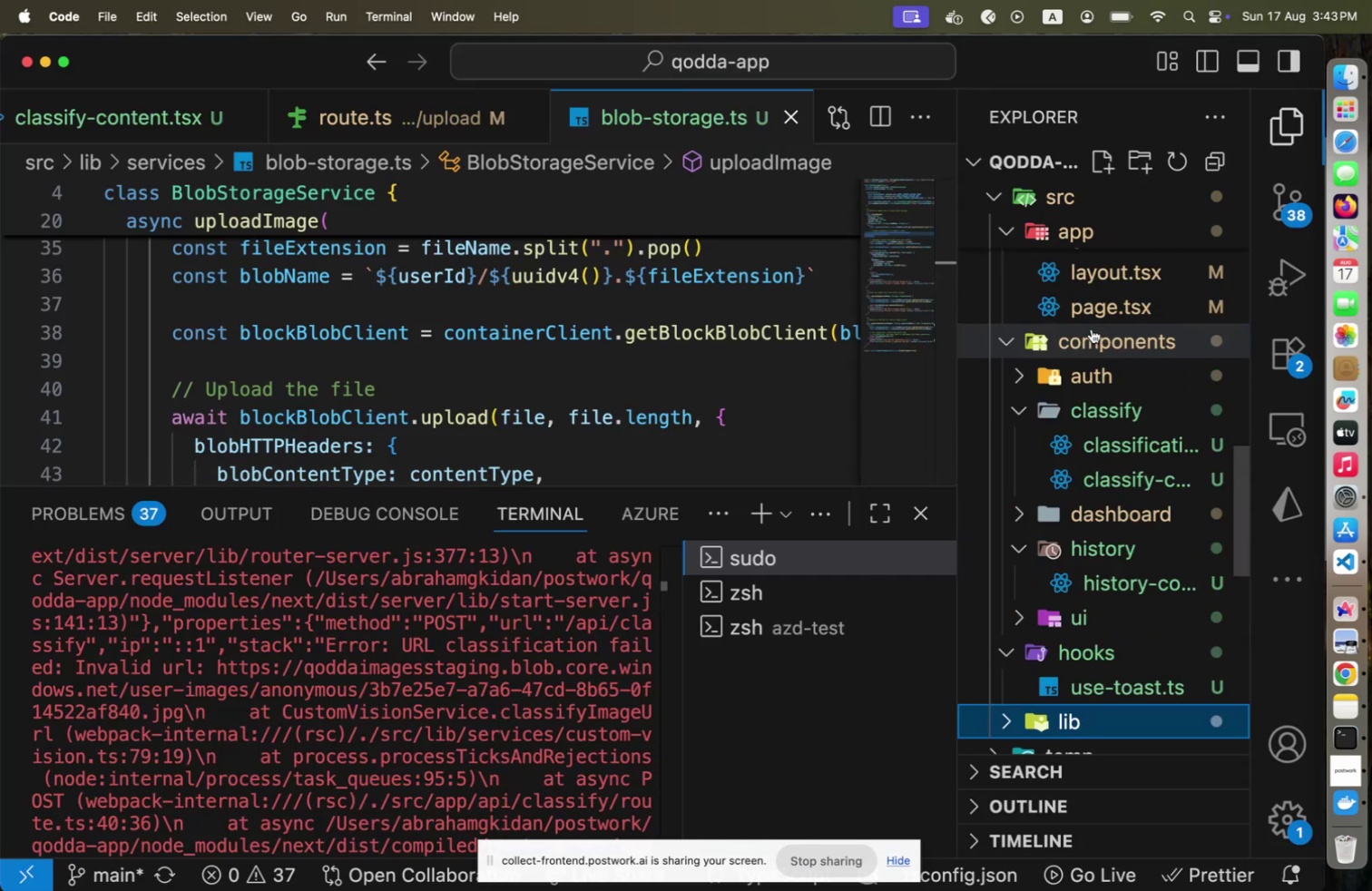 
scroll: coordinate [1093, 333], scroll_direction: down, amount: 5.0
 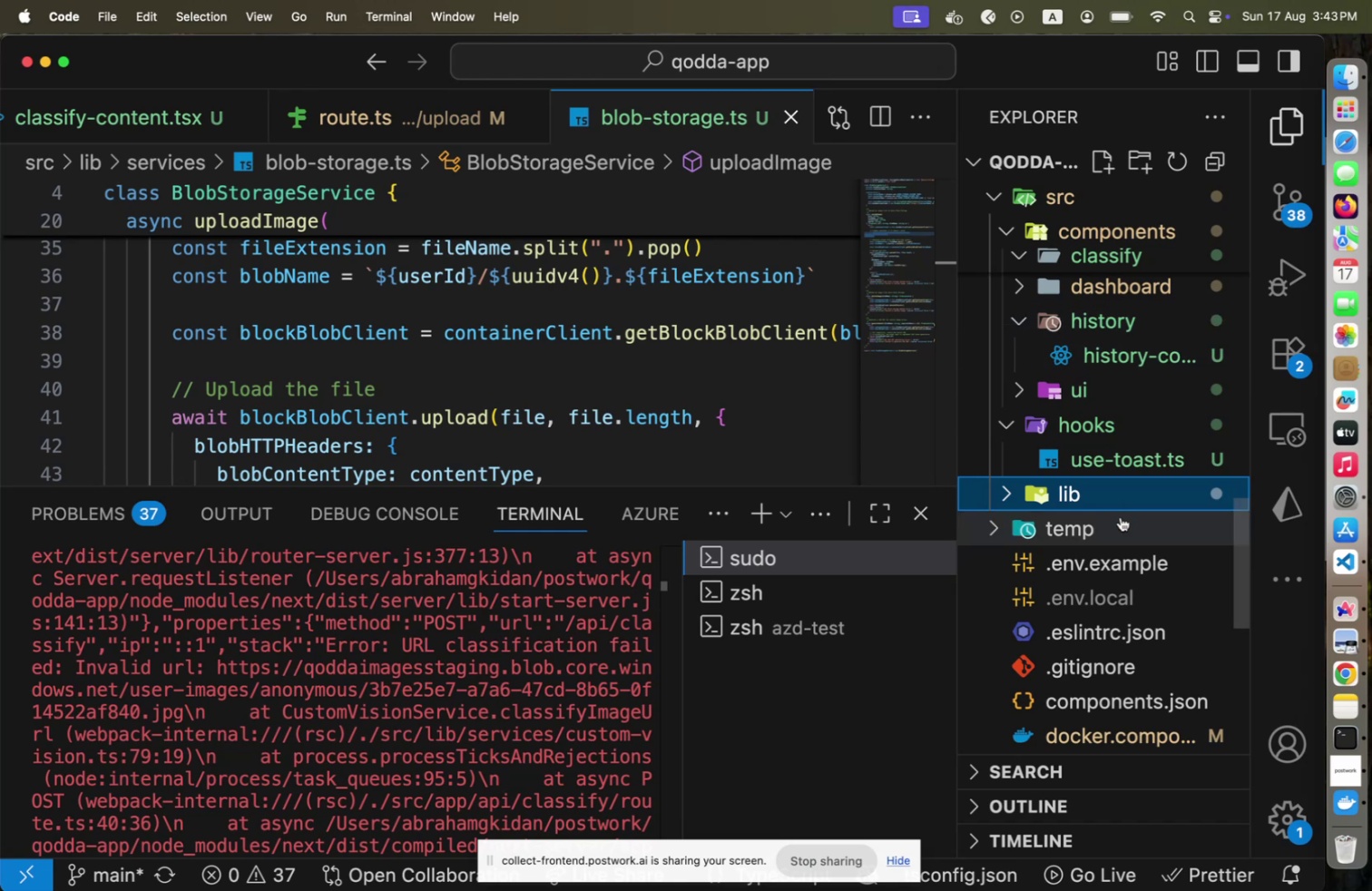 
left_click([1121, 516])
 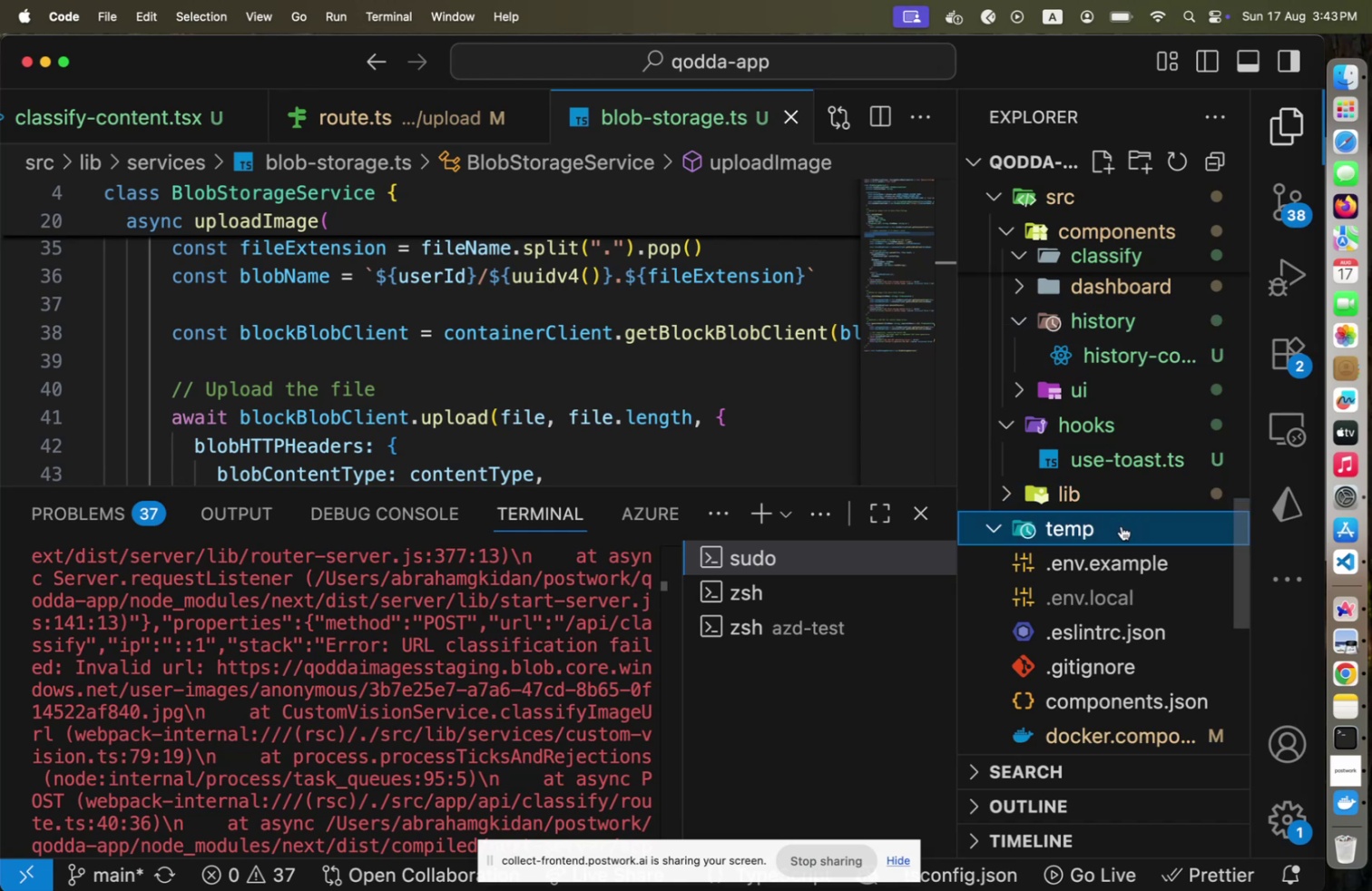 
left_click([1122, 525])
 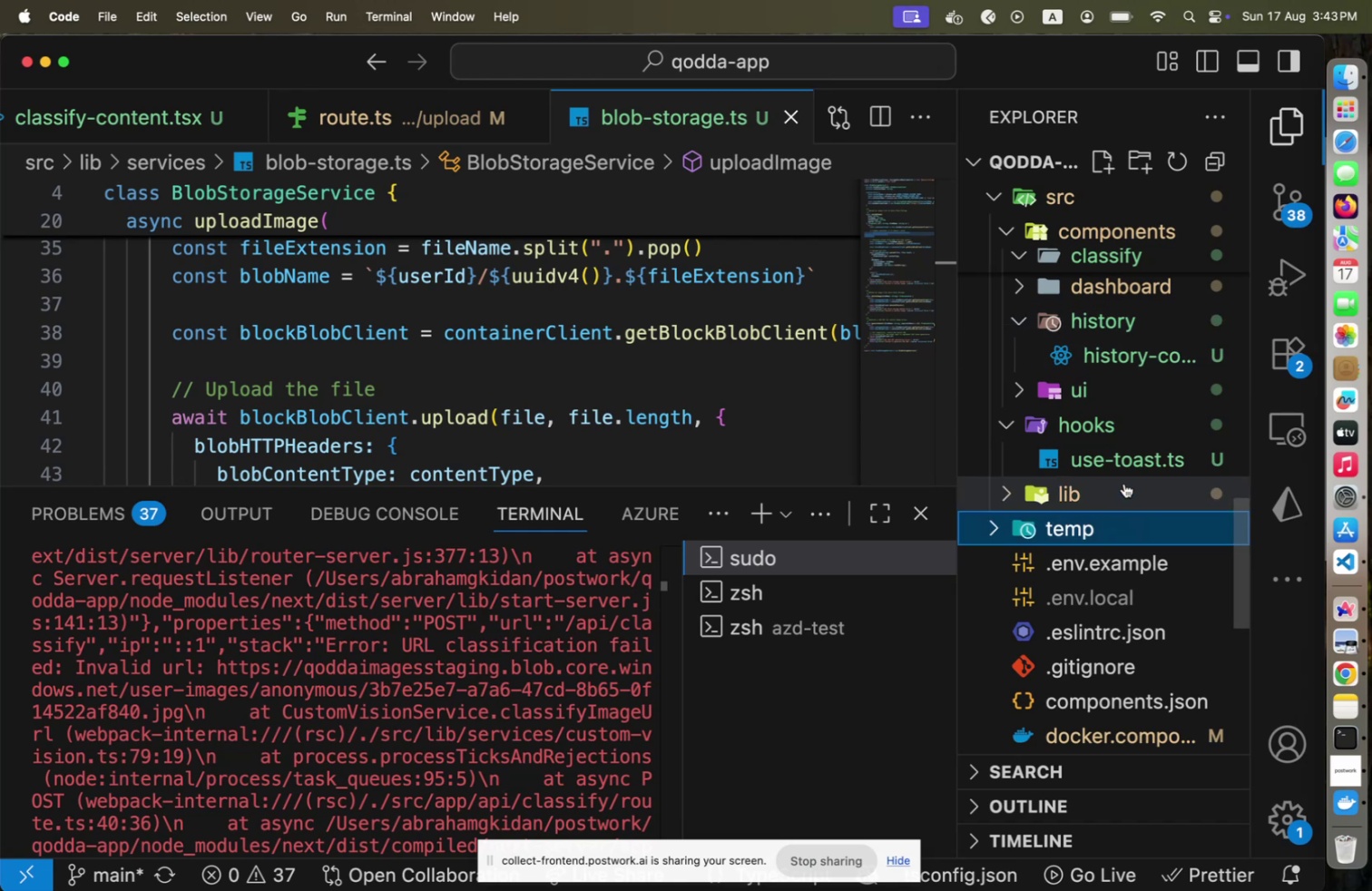 
scroll: coordinate [1142, 436], scroll_direction: up, amount: 10.0
 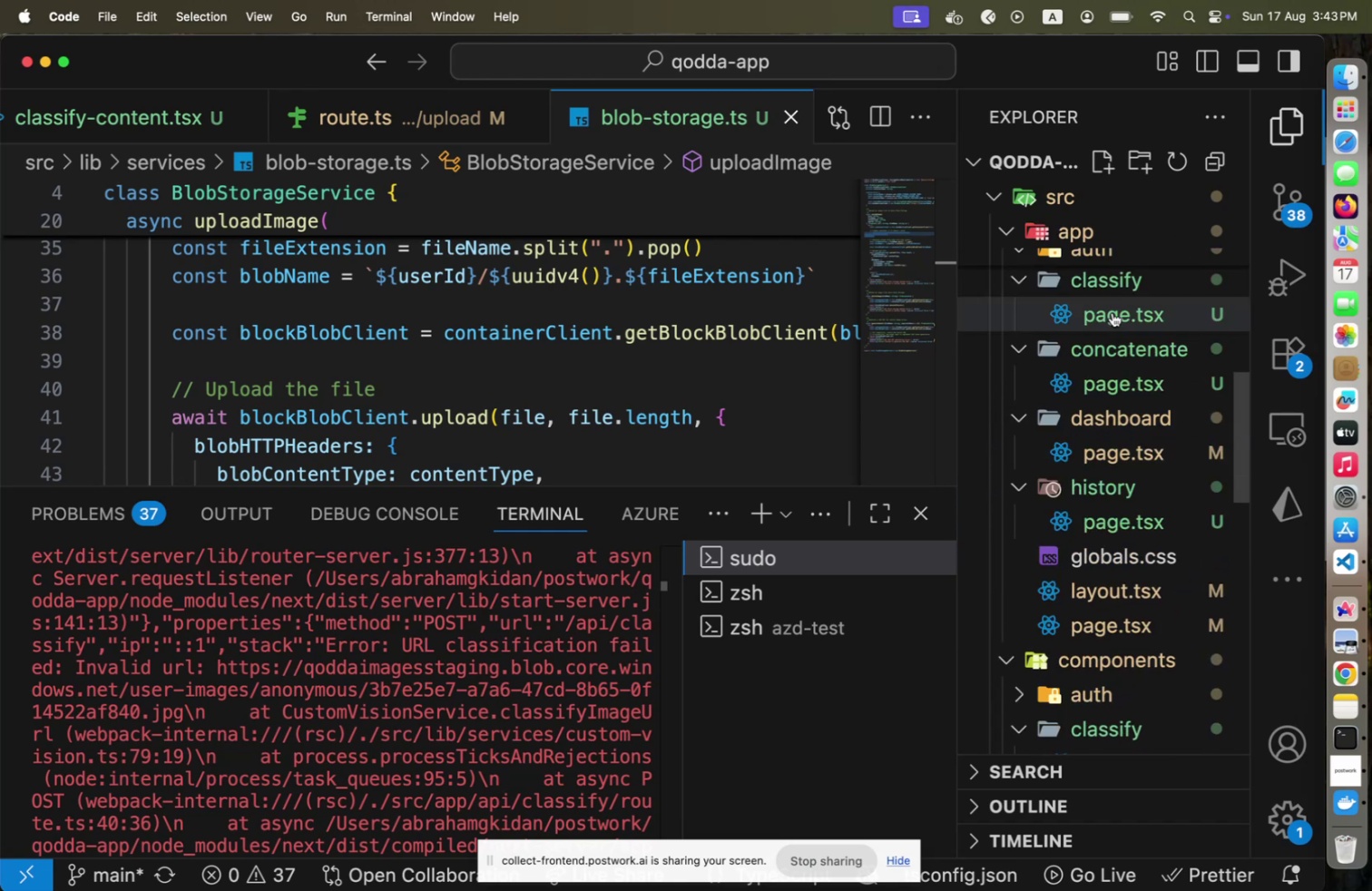 
left_click([1112, 309])
 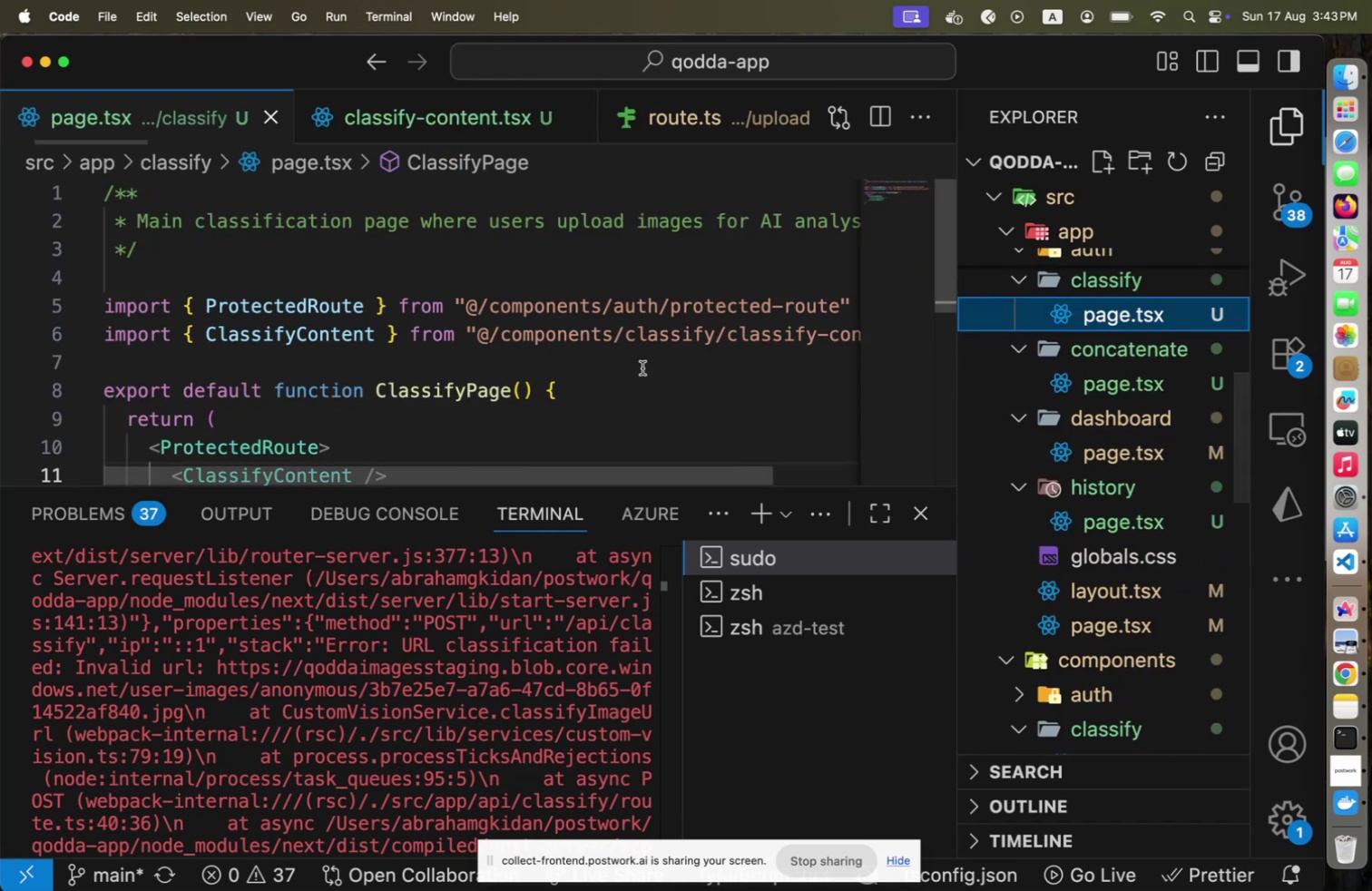 
scroll: coordinate [642, 367], scroll_direction: down, amount: 3.0
 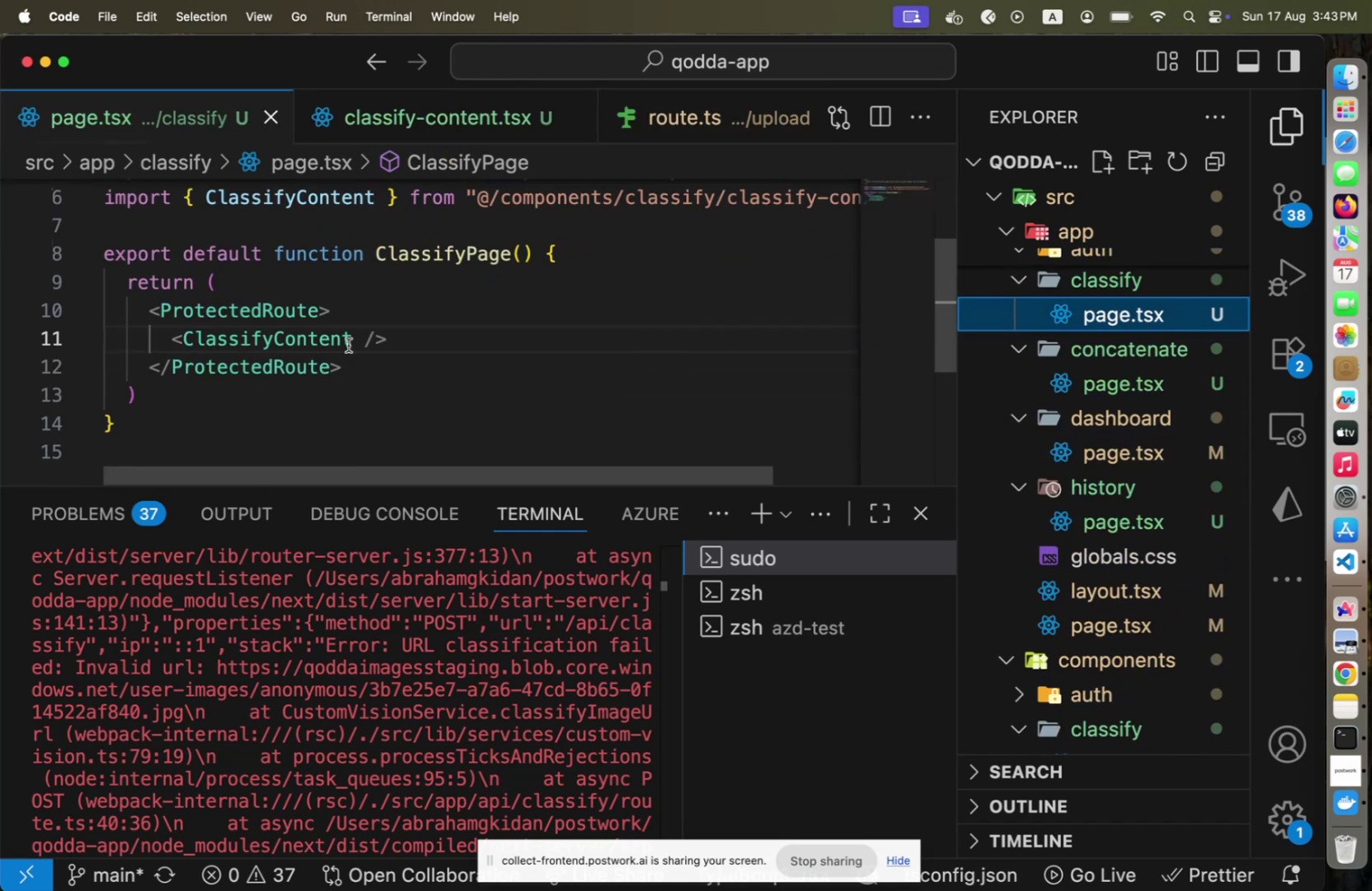 
hold_key(key=X, duration=0.35)
 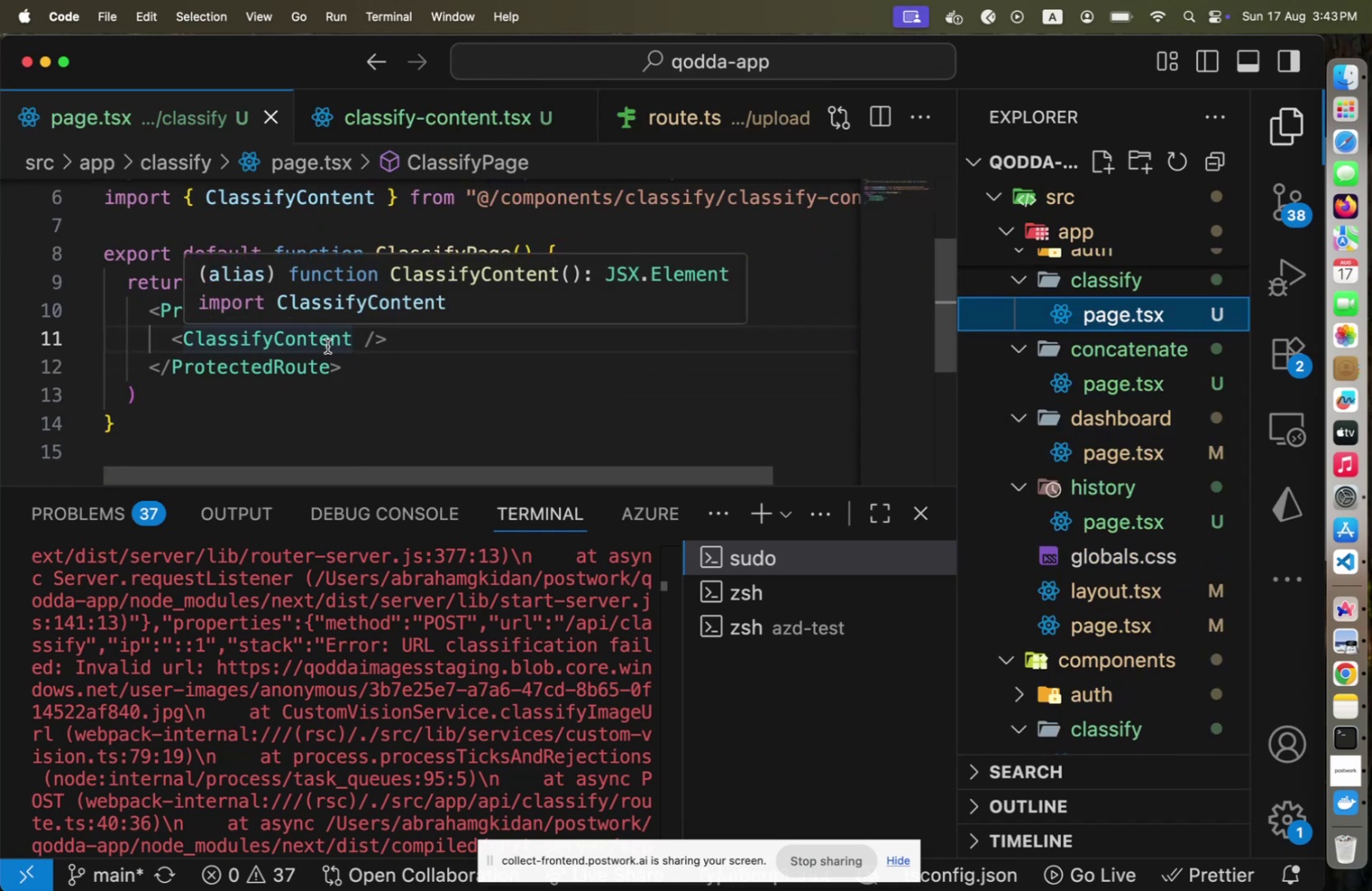 
hold_key(key=CommandLeft, duration=0.57)
left_click([328, 346])
 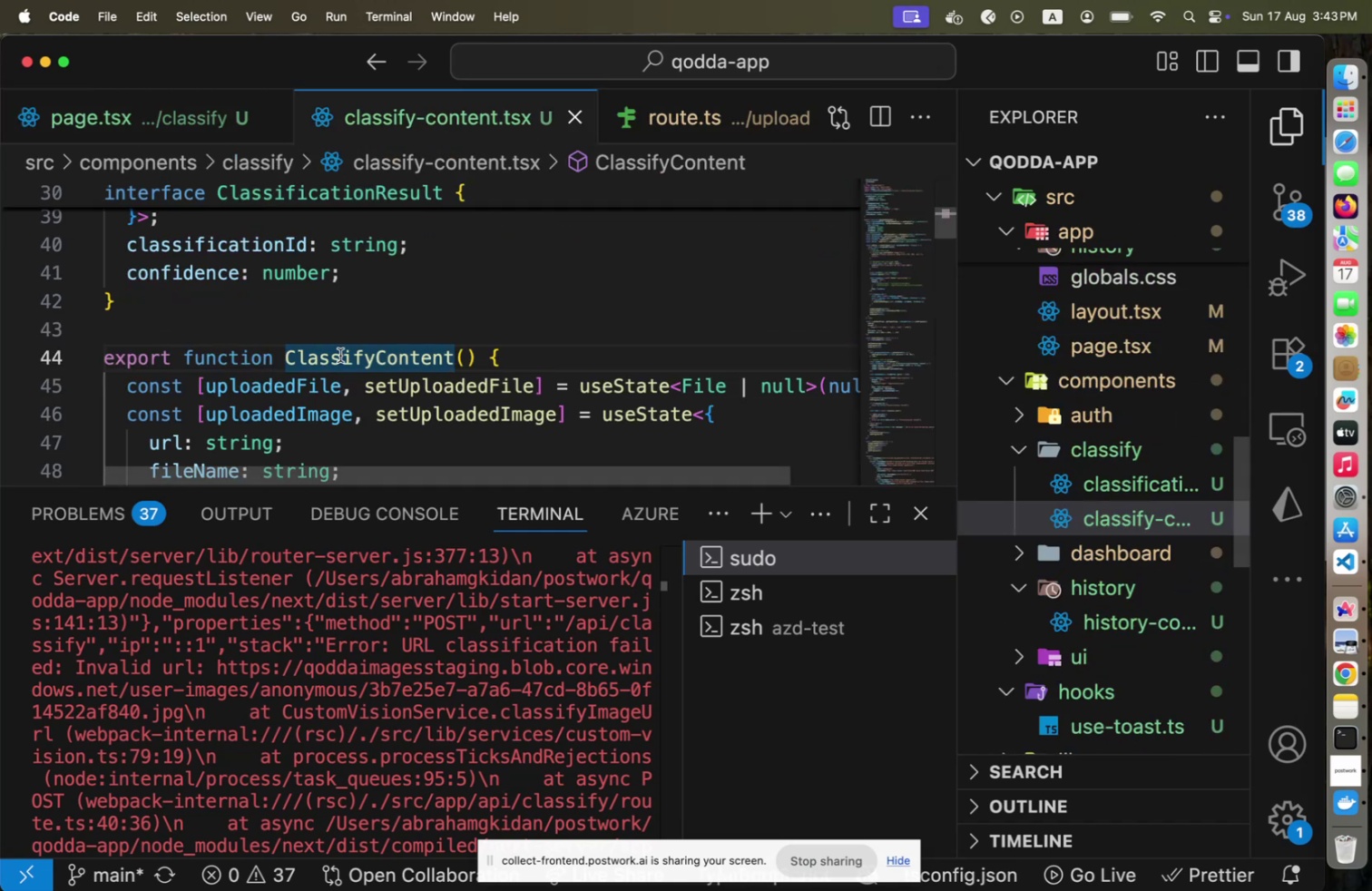 
scroll: coordinate [393, 425], scroll_direction: down, amount: 60.0
 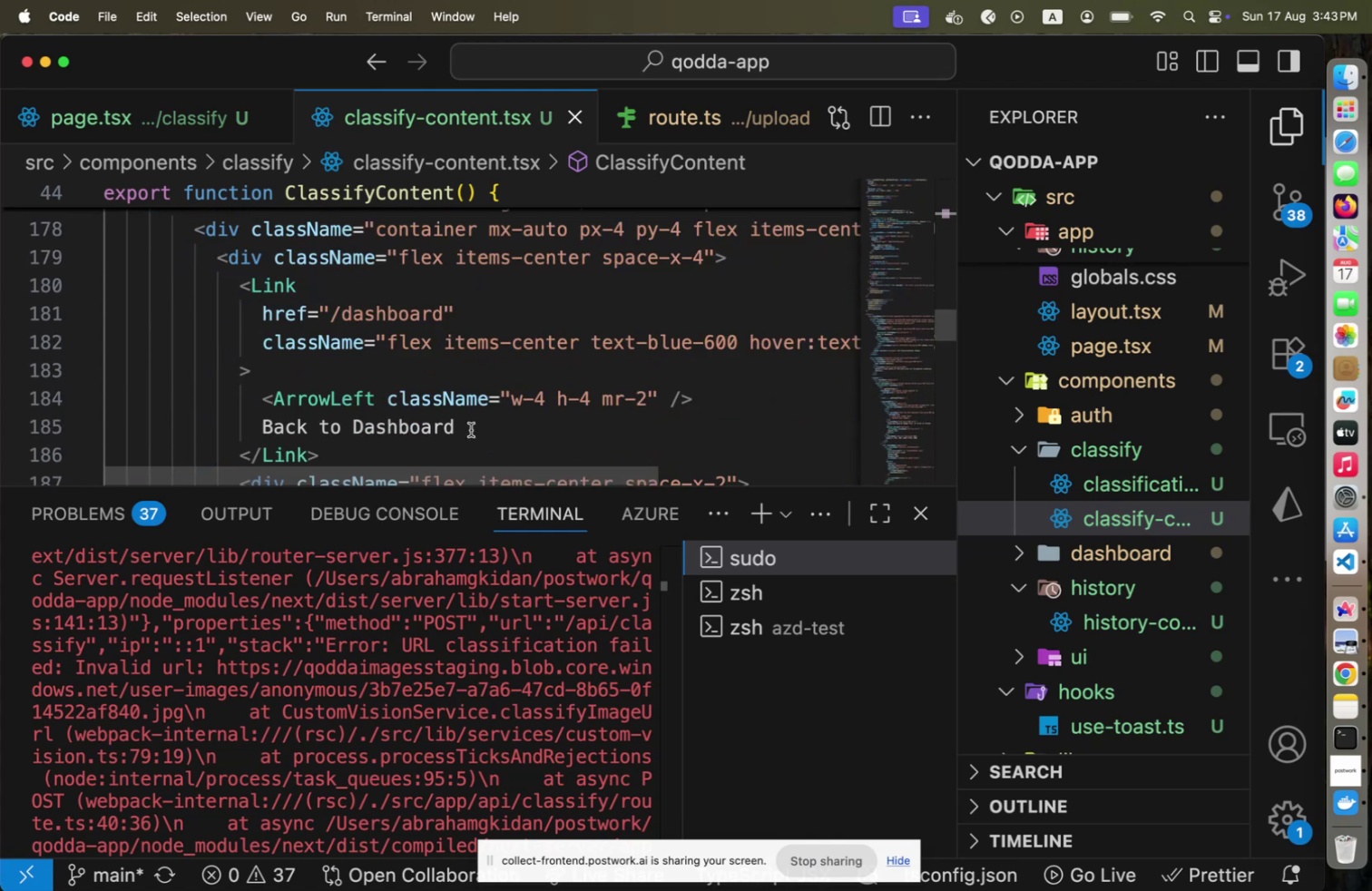 
left_click([471, 429])
 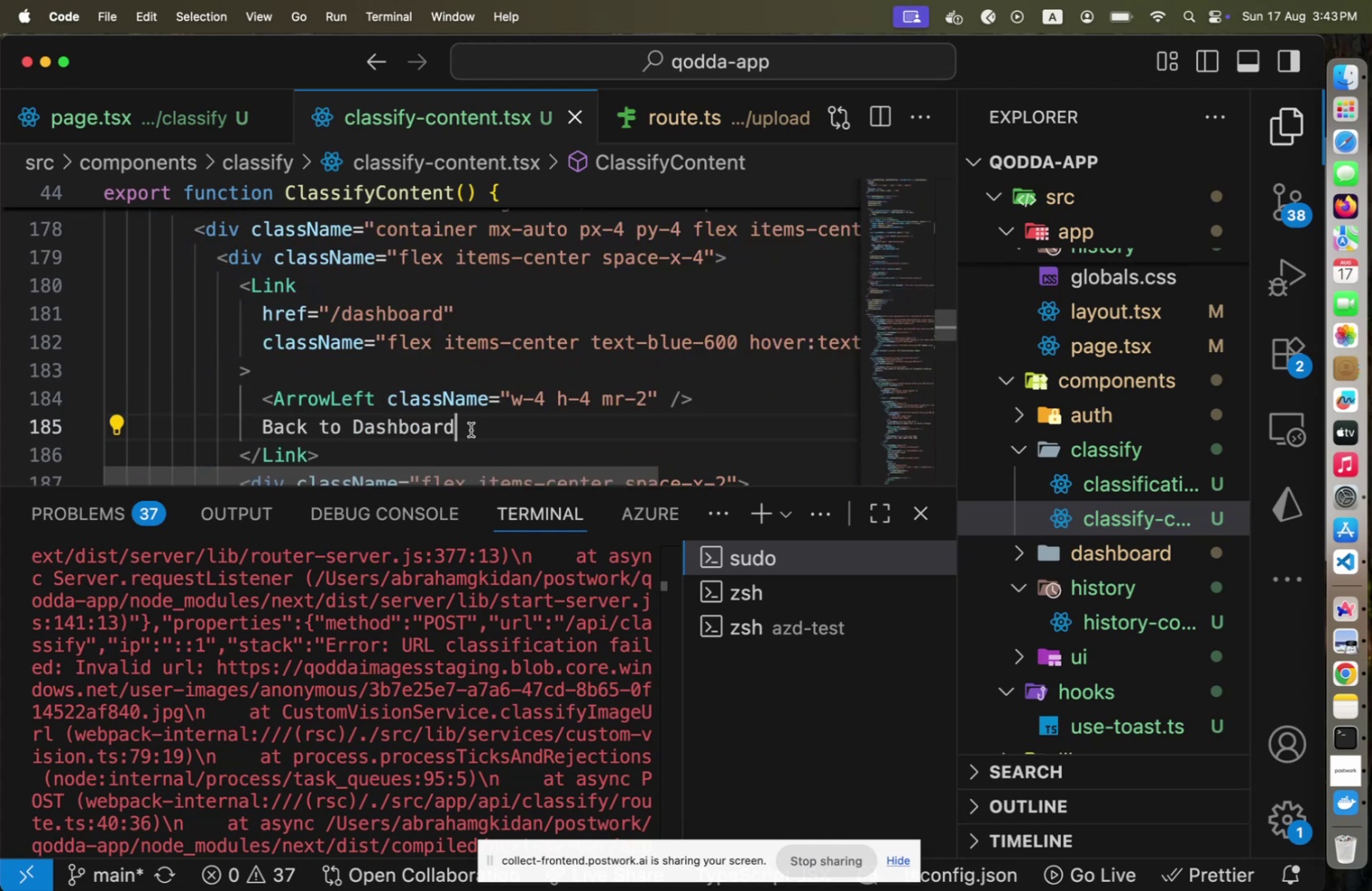 
key(Shift+Home)
 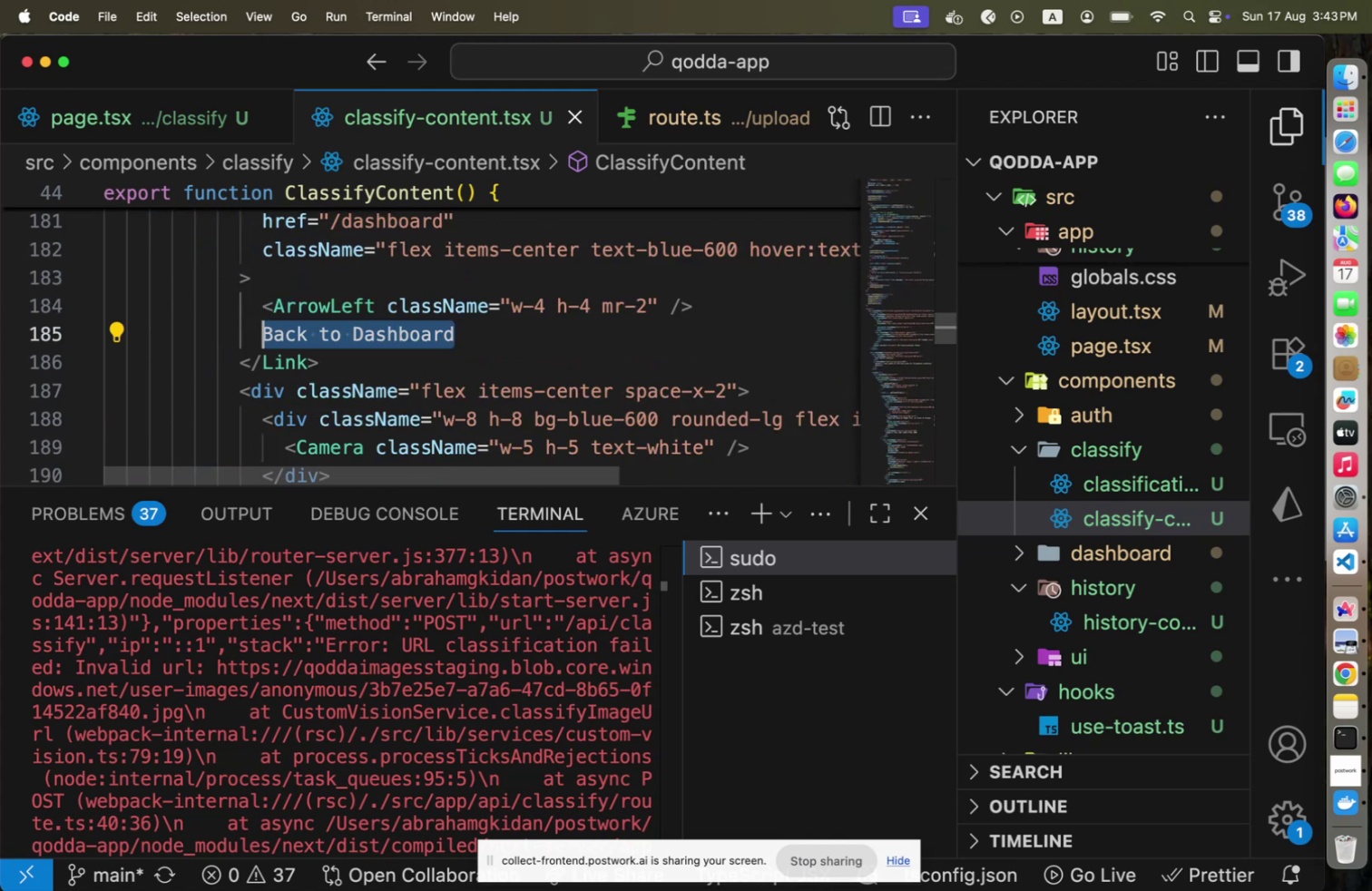 
hold_key(key=ArrowRight, duration=0.75)
 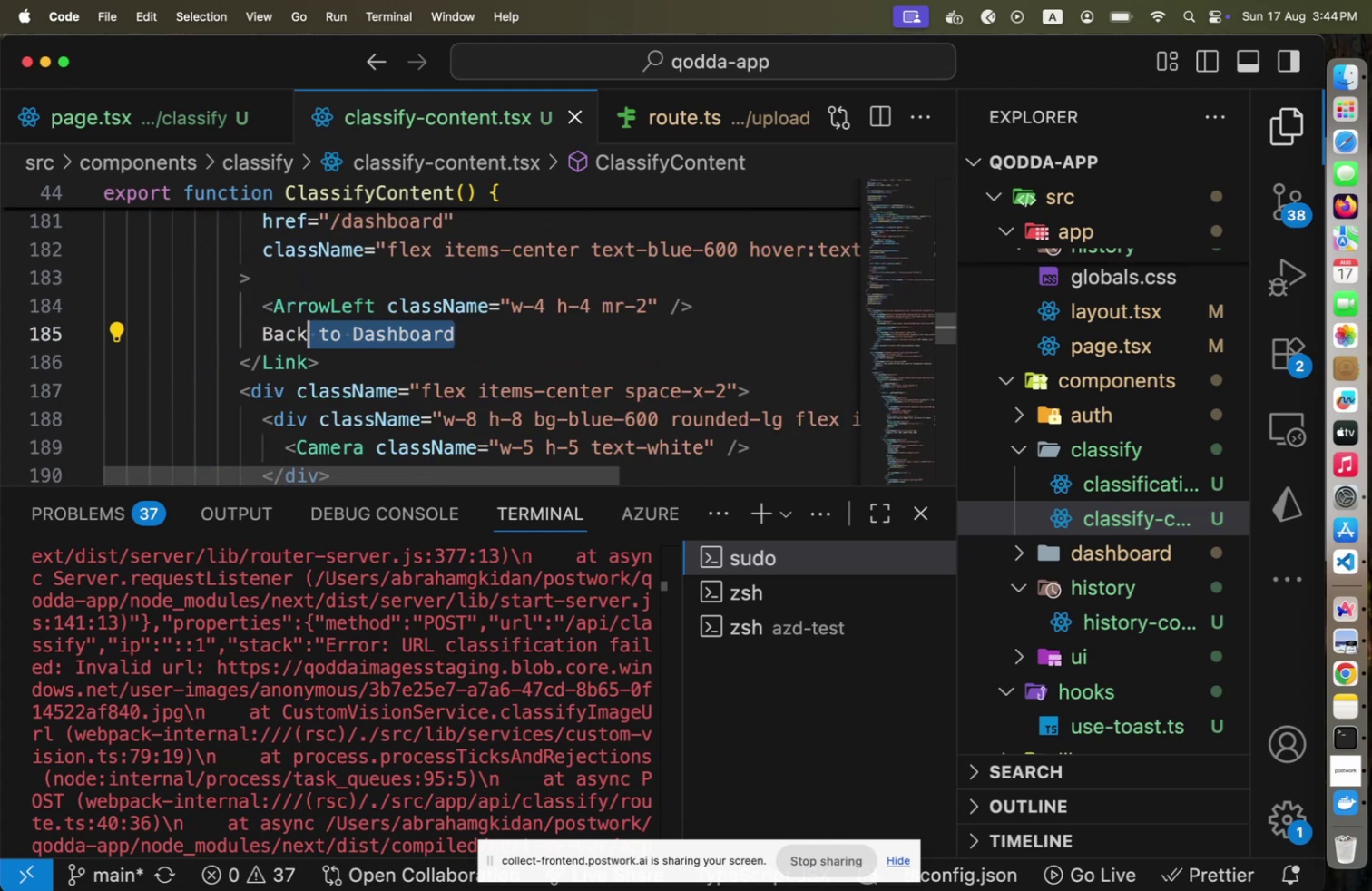 
key(Backspace)
 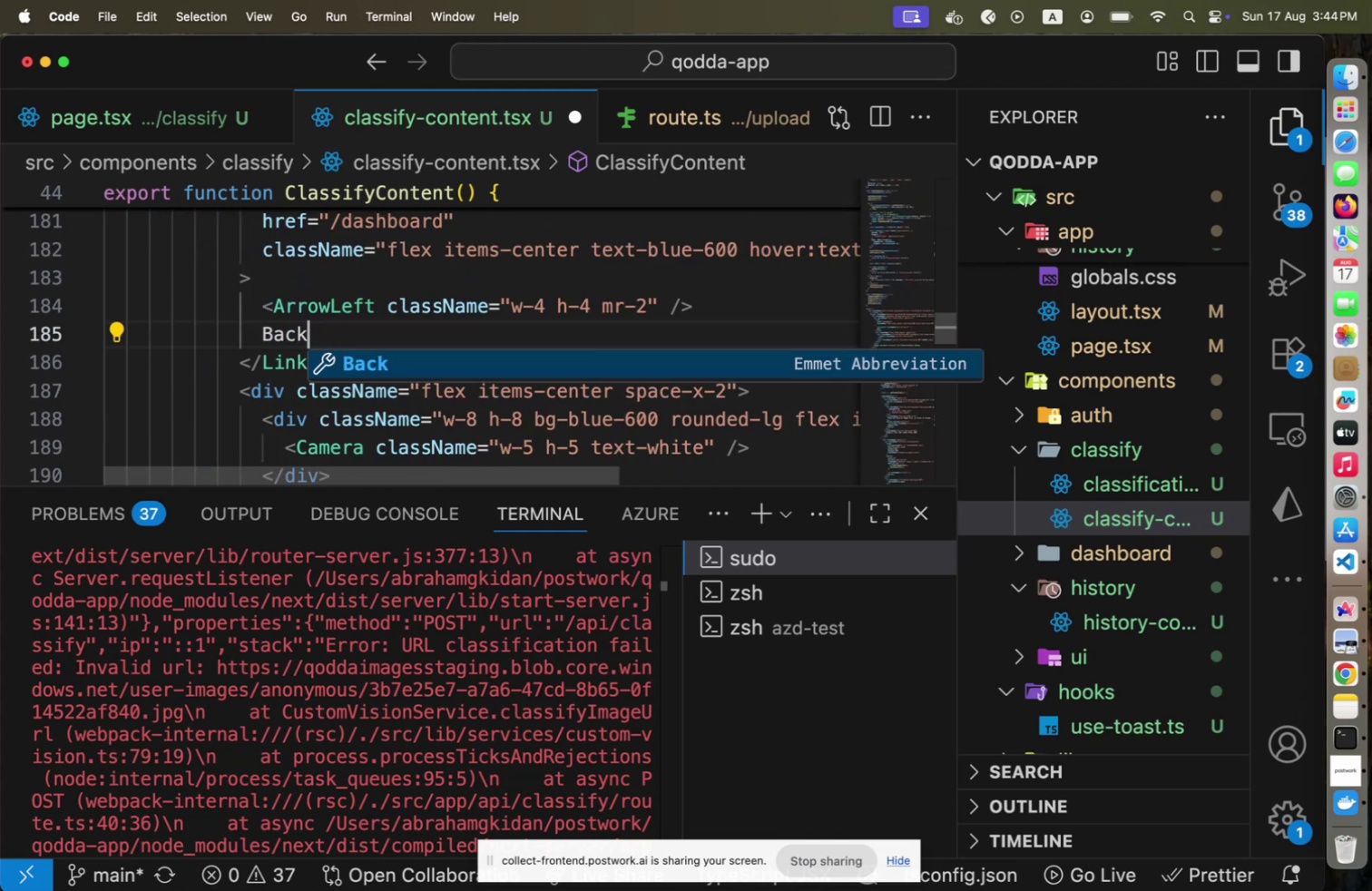 
key(Meta+CommandLeft)
 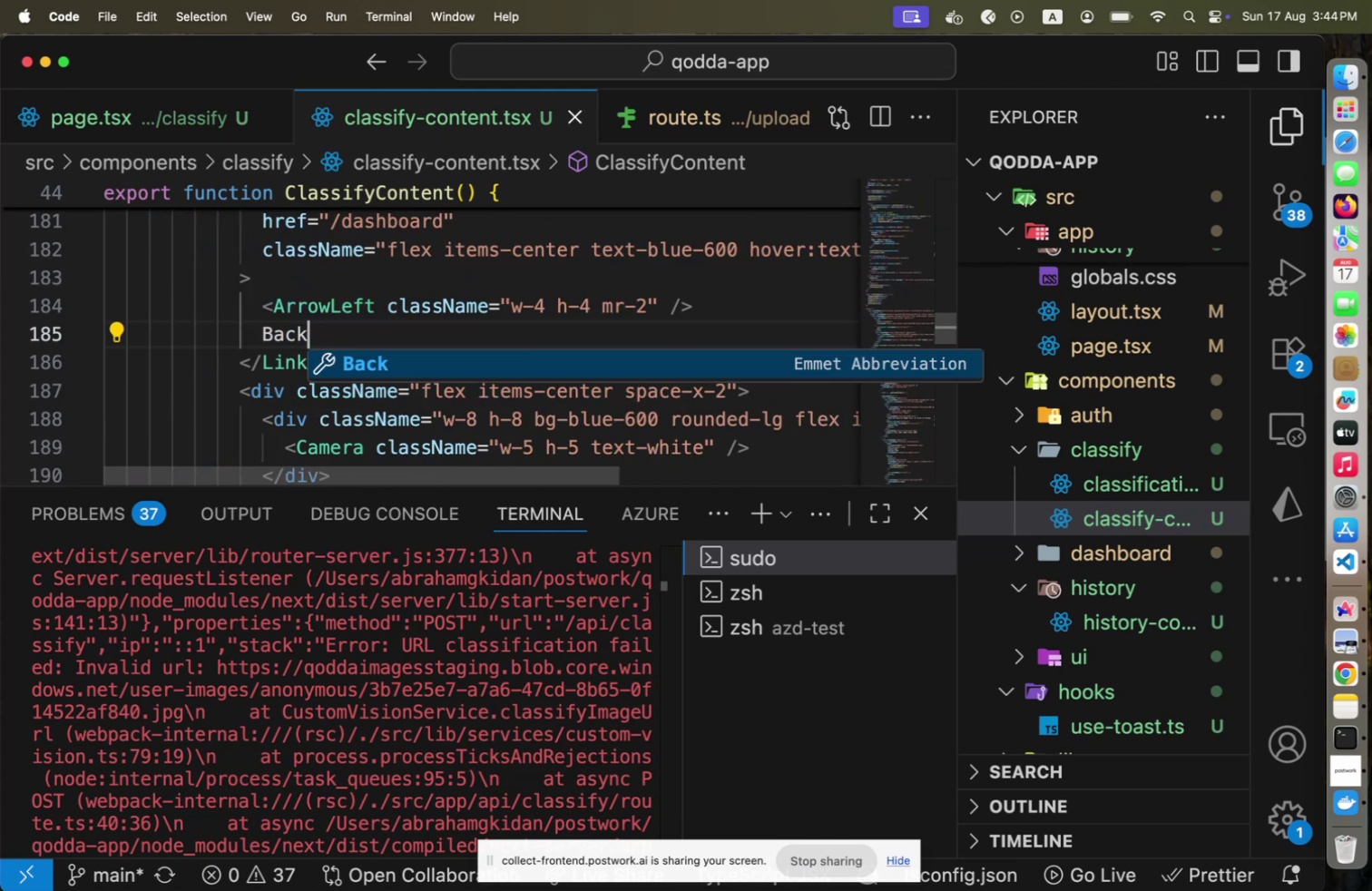 
key(Meta+S)
 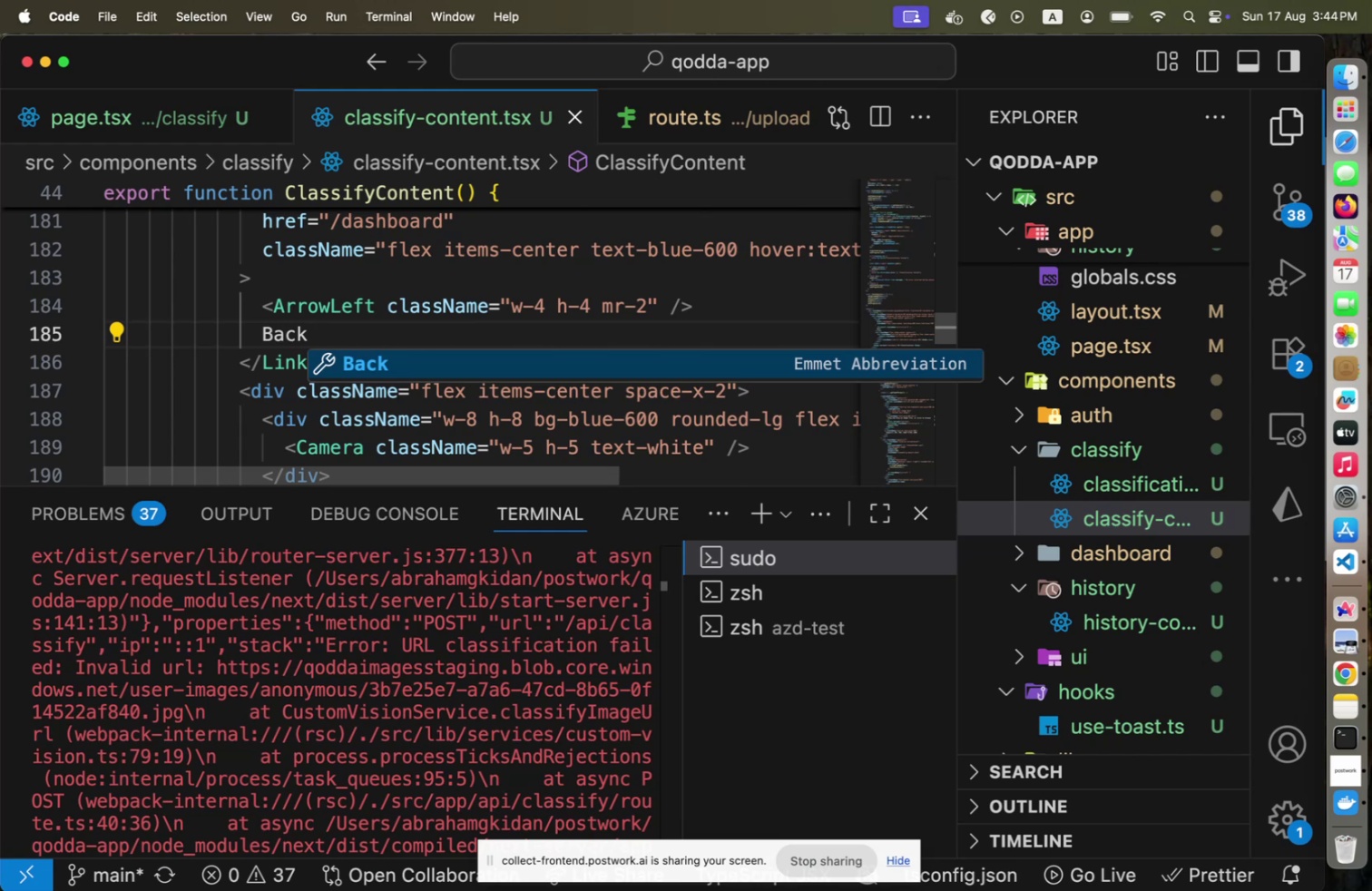 
key(Meta+CommandLeft)
 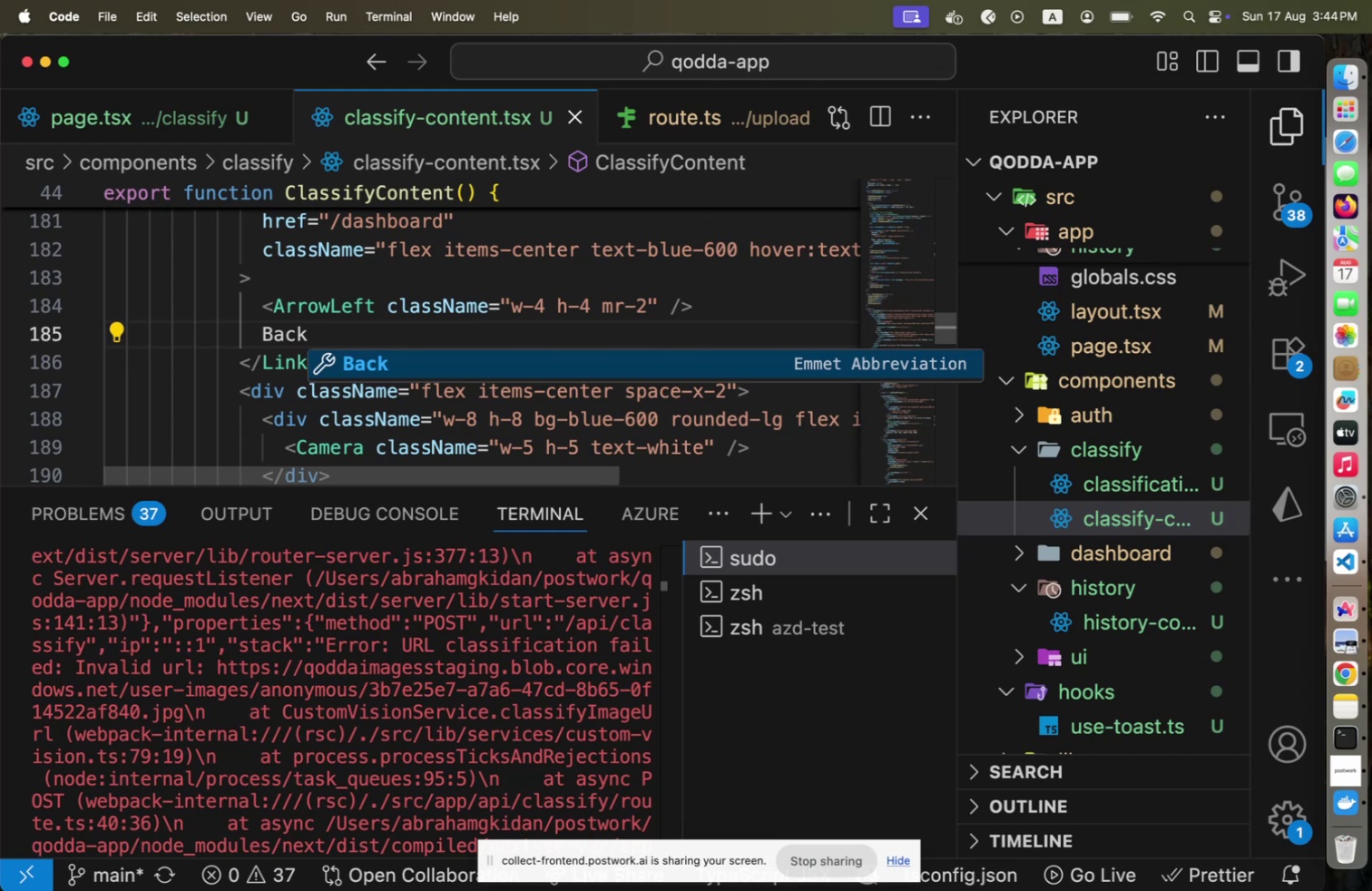 
key(Meta+Tab)
 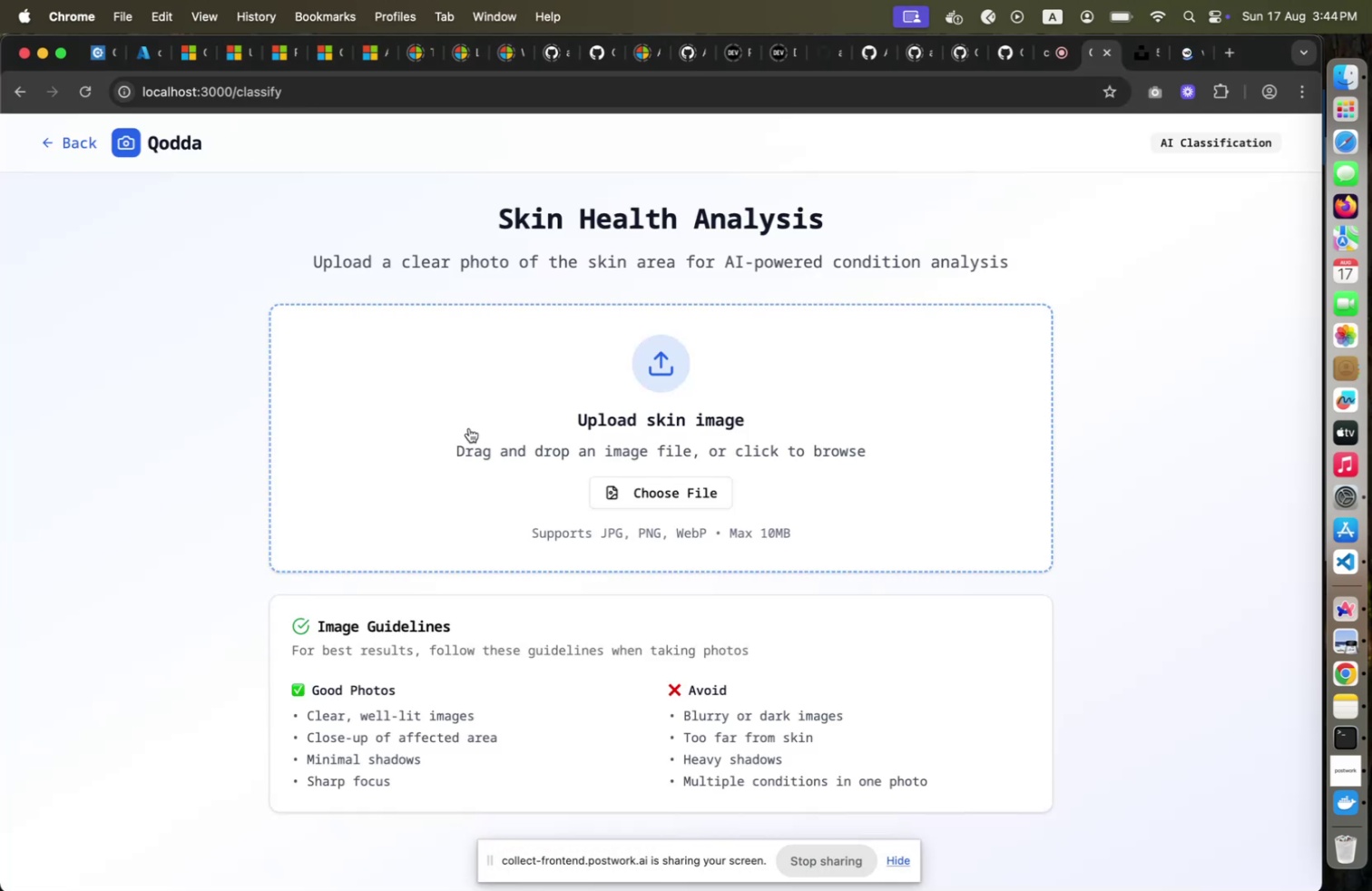 
key(Meta+CommandLeft)
 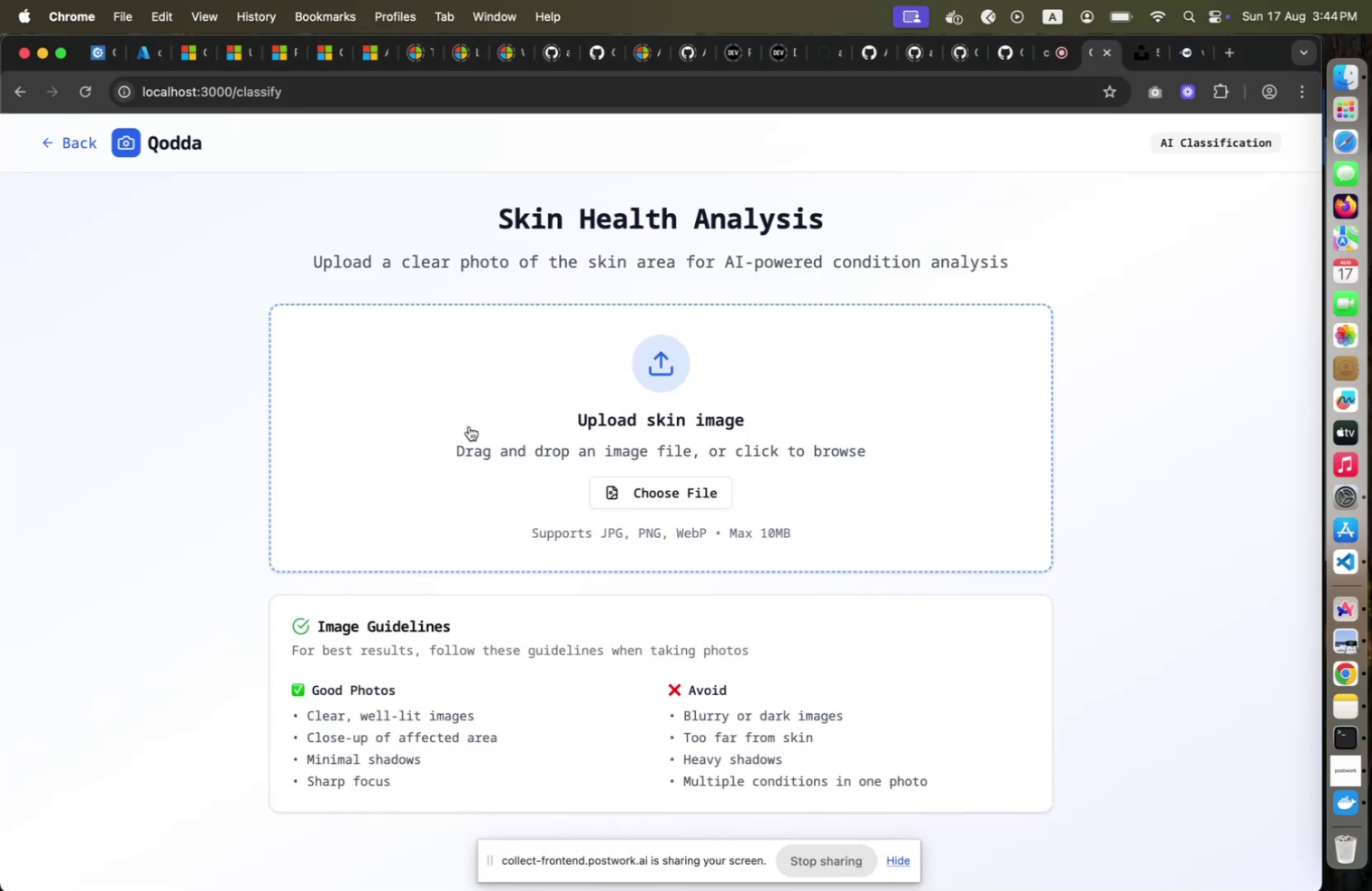 
key(Meta+Tab)
 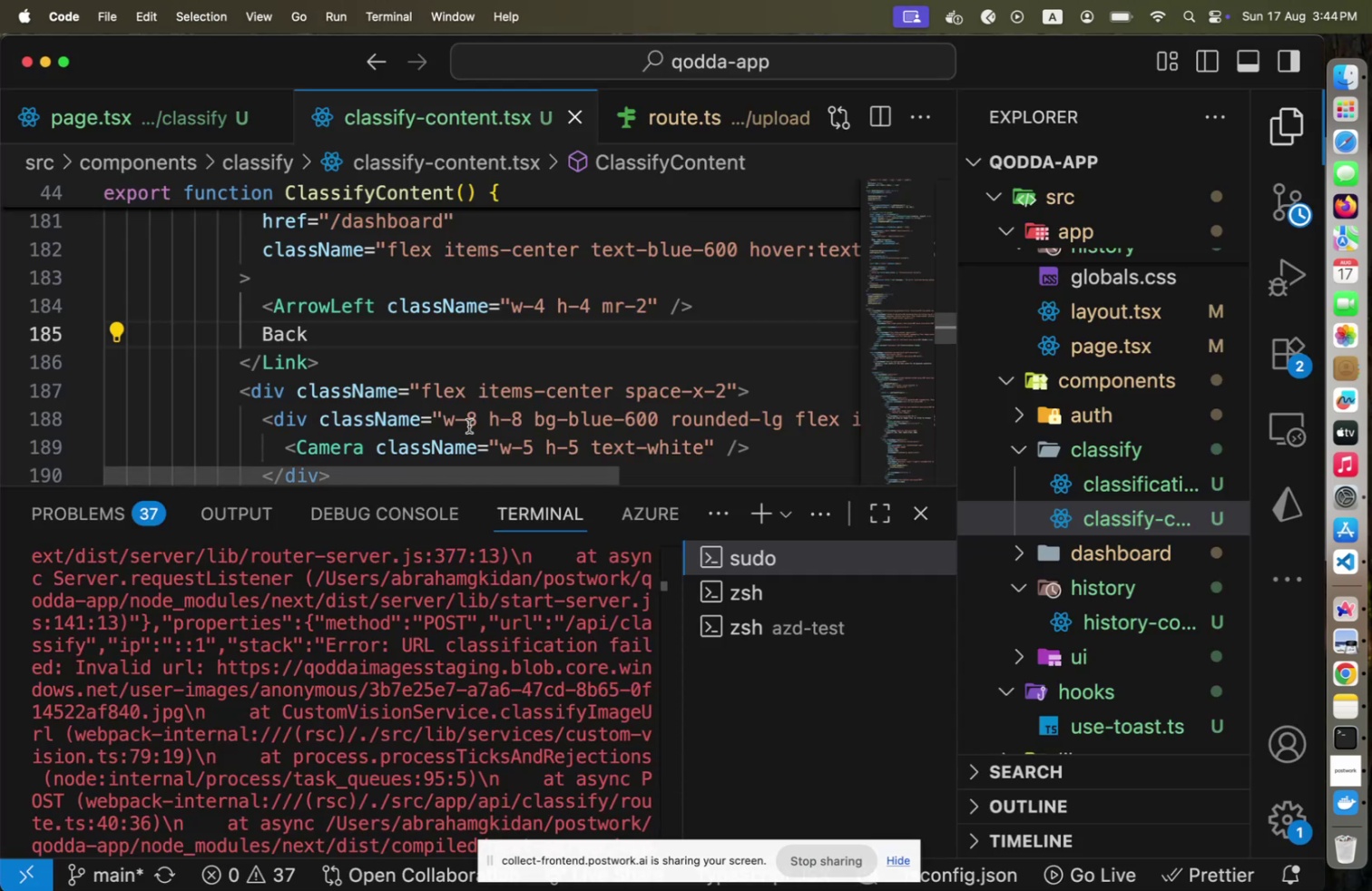 
key(Meta+CommandLeft)
 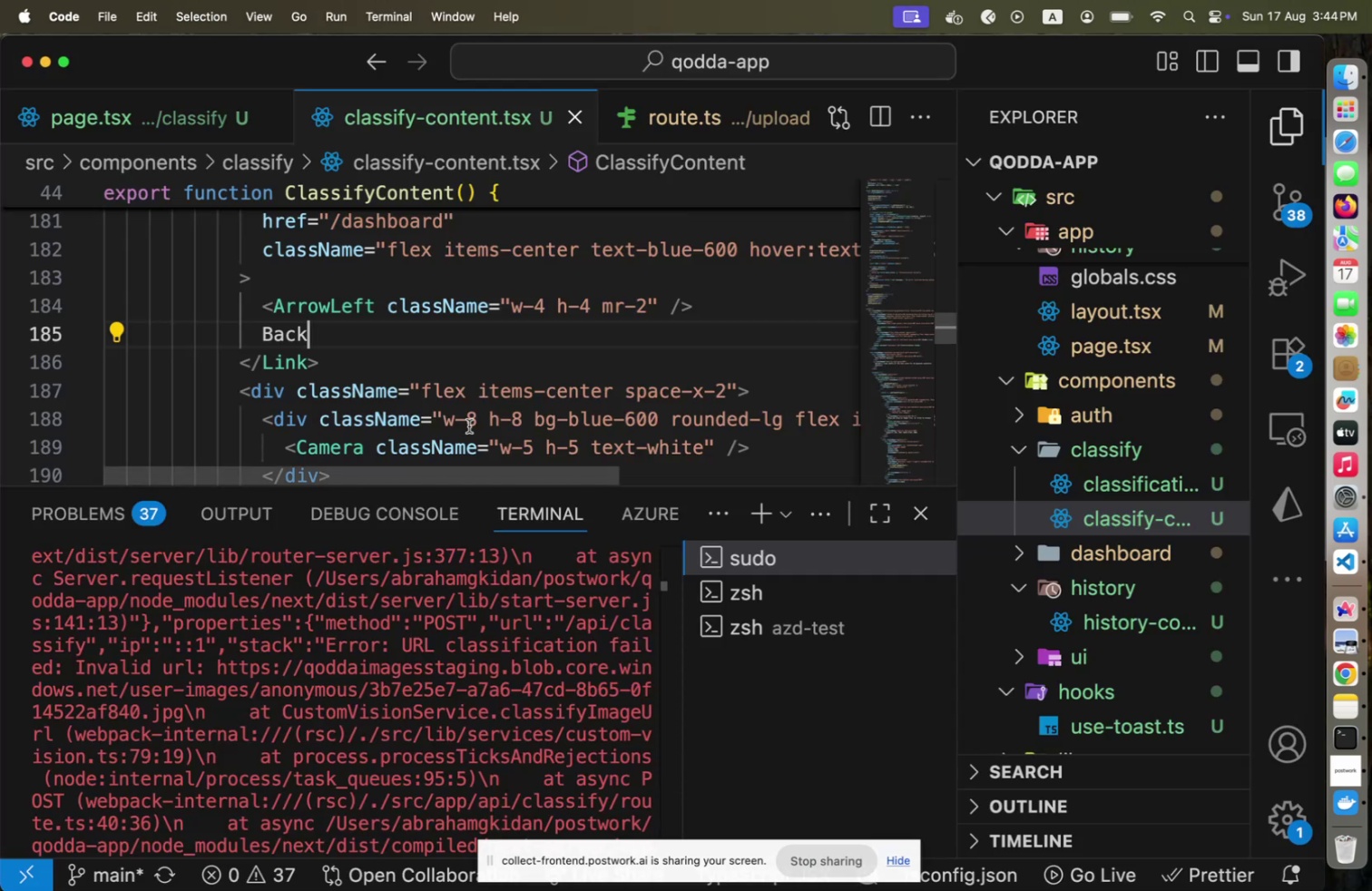 
key(Meta+Tab)
 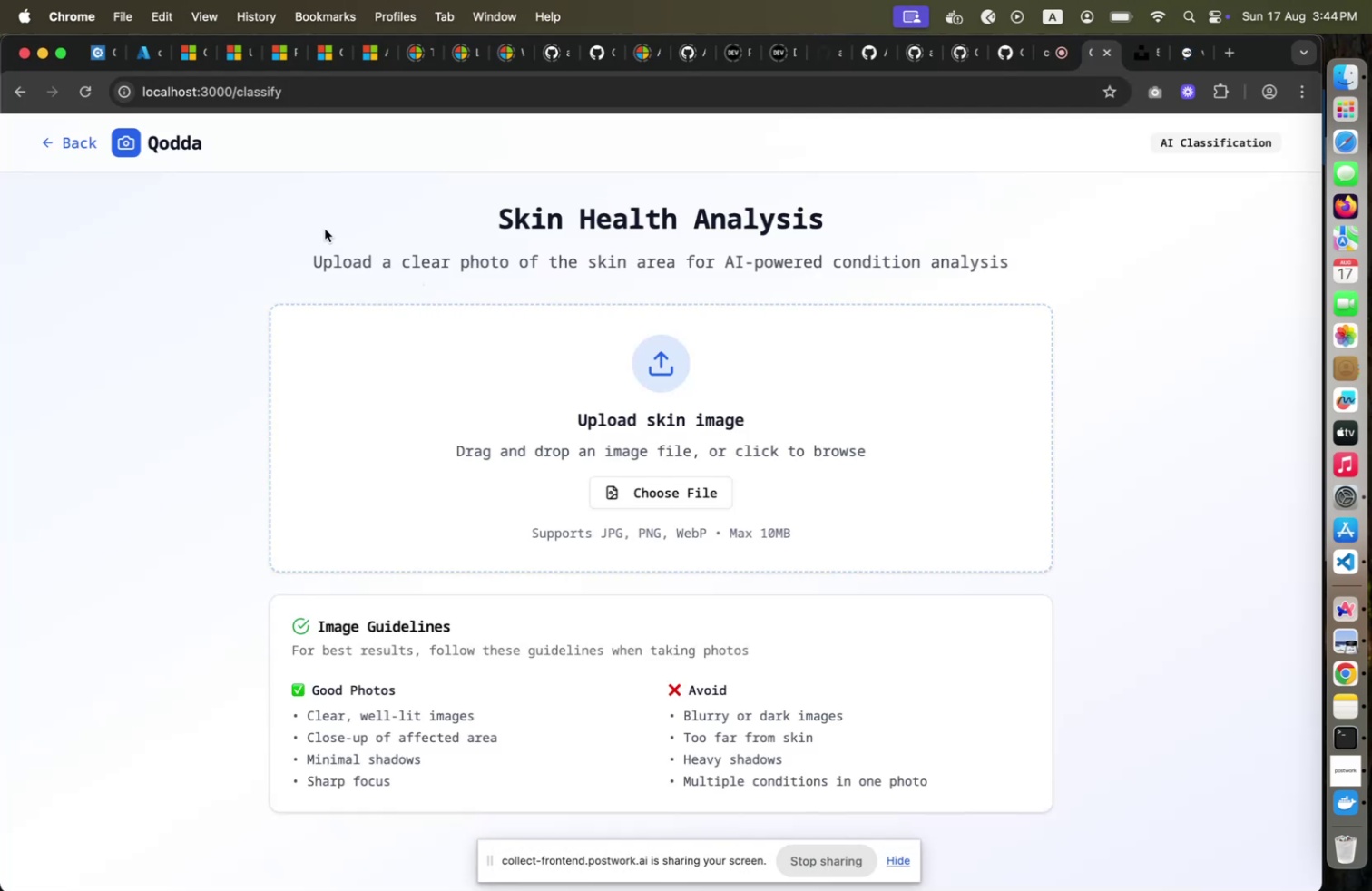 
left_click([164, 152])
 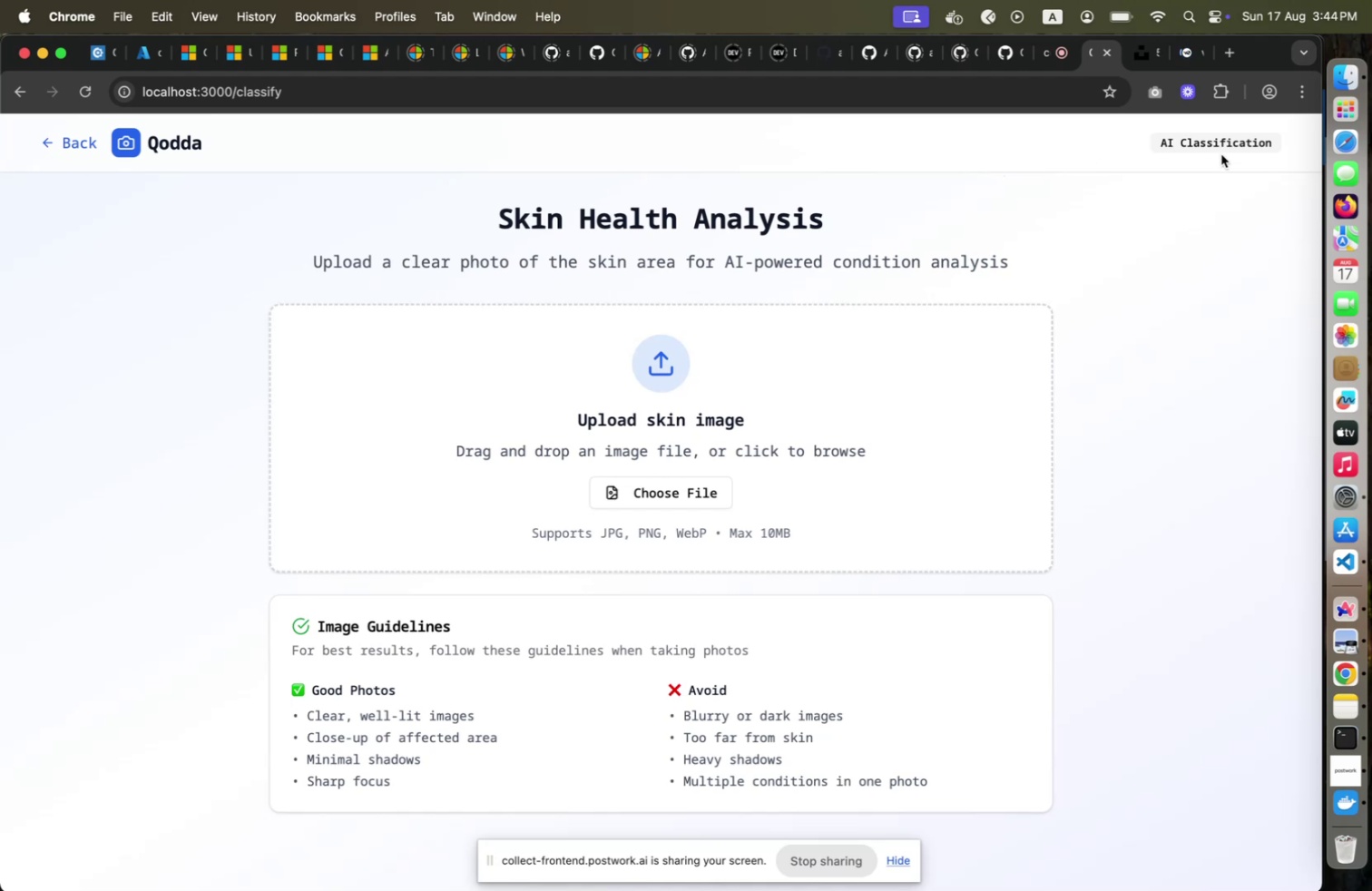 
wait(5.55)
 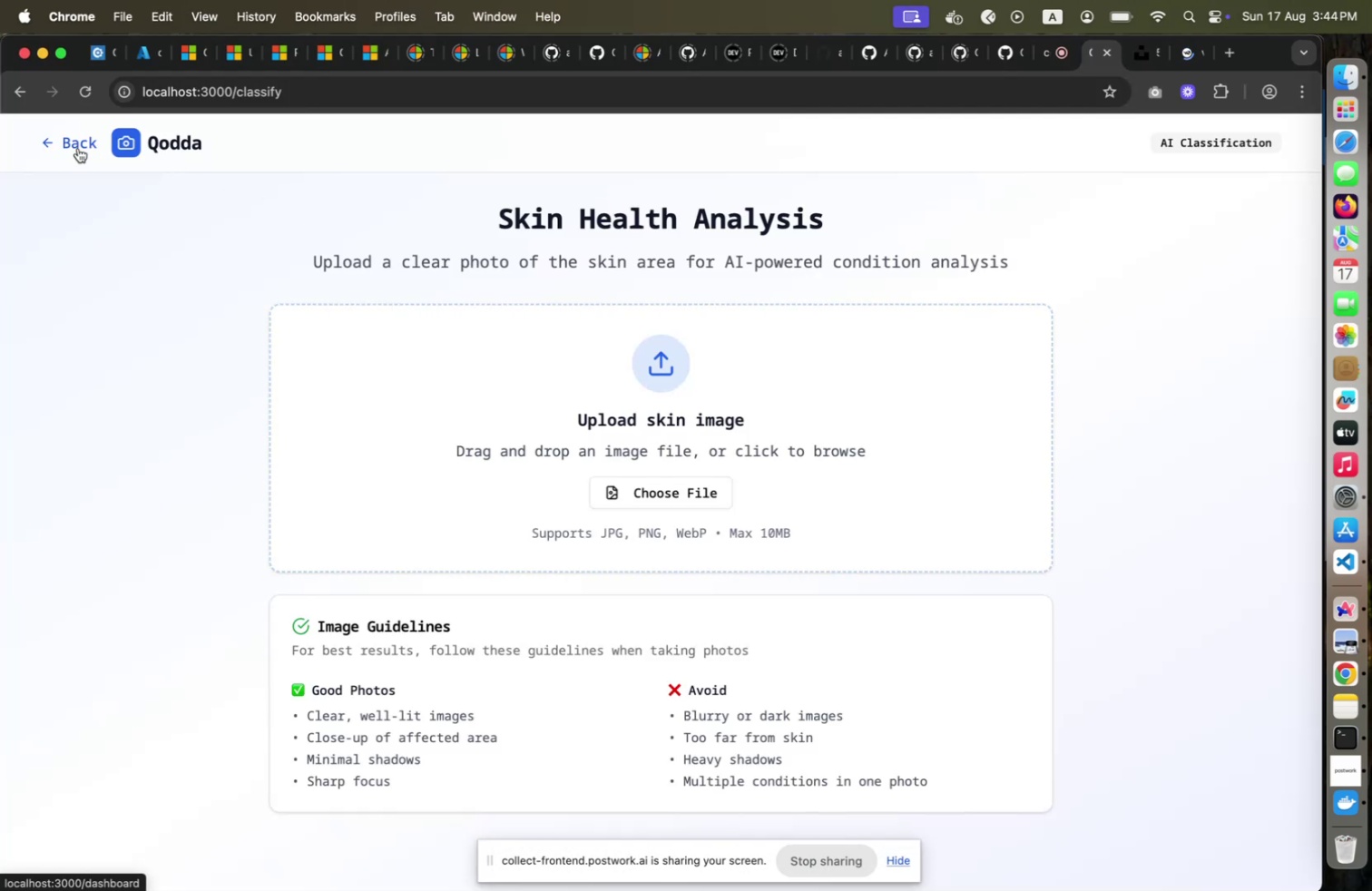 
key(Meta+CommandLeft)
 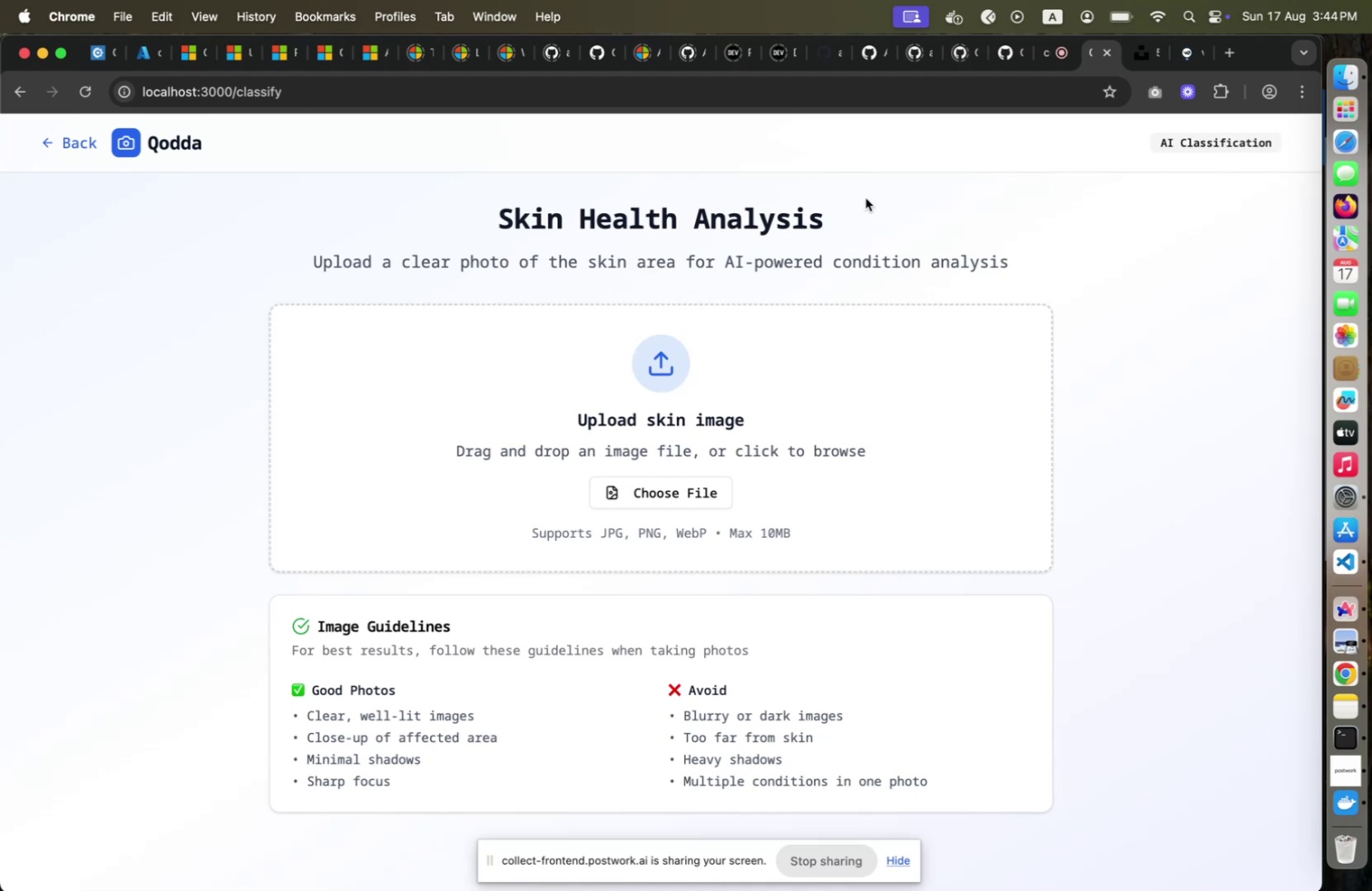 
key(Meta+Tab)
 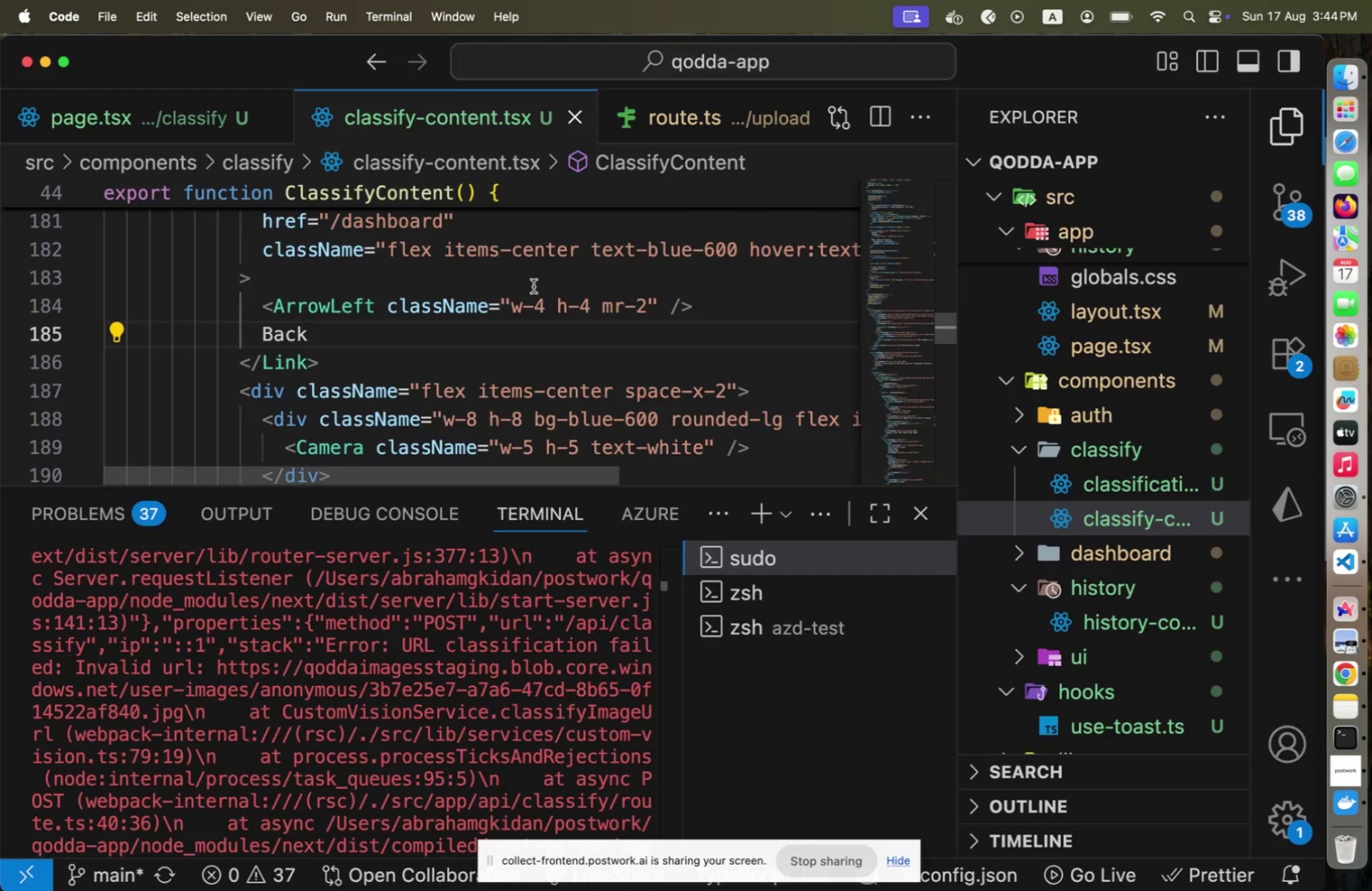 
scroll: coordinate [534, 289], scroll_direction: down, amount: 6.0
 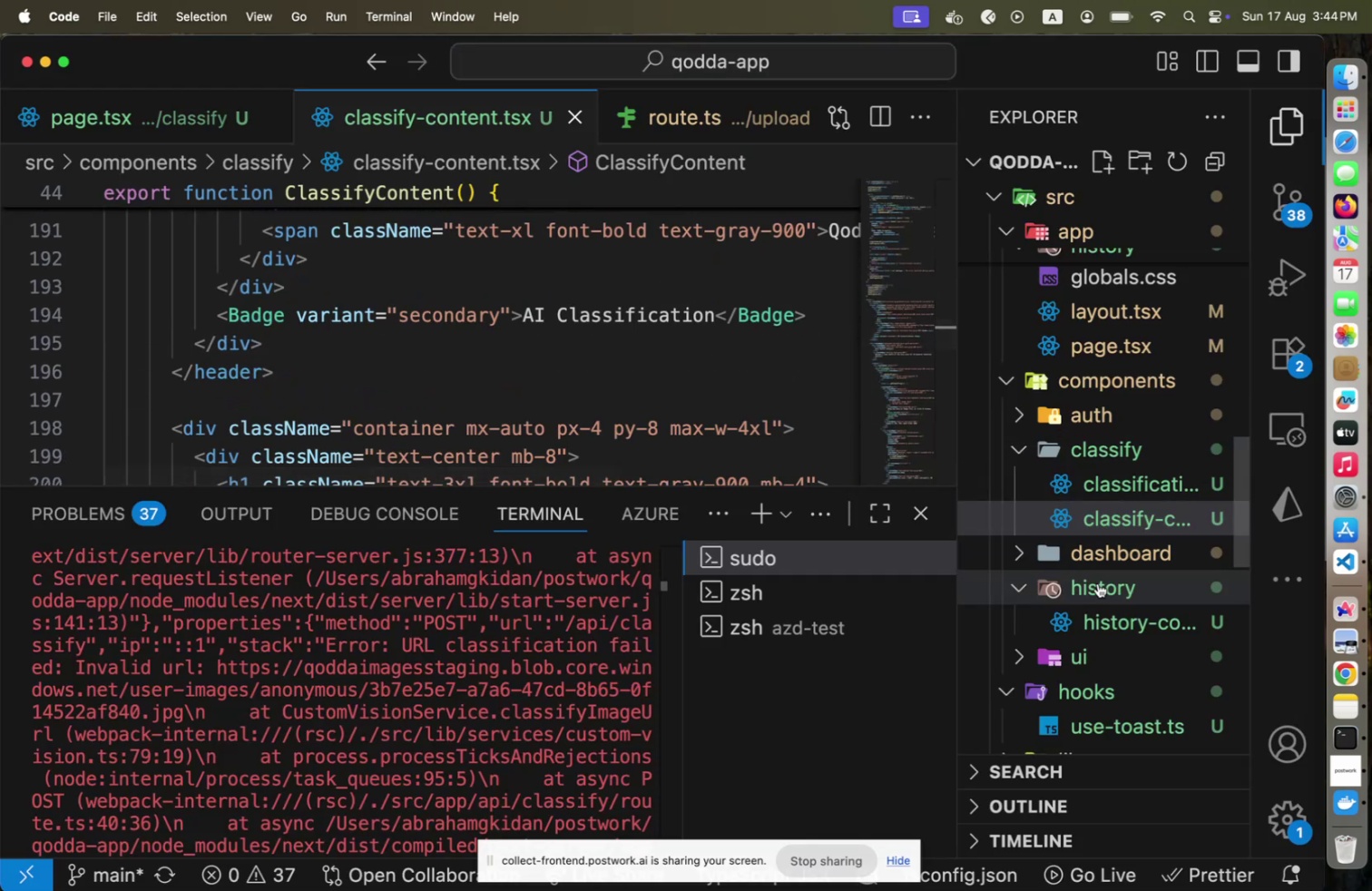 
left_click([1101, 557])
 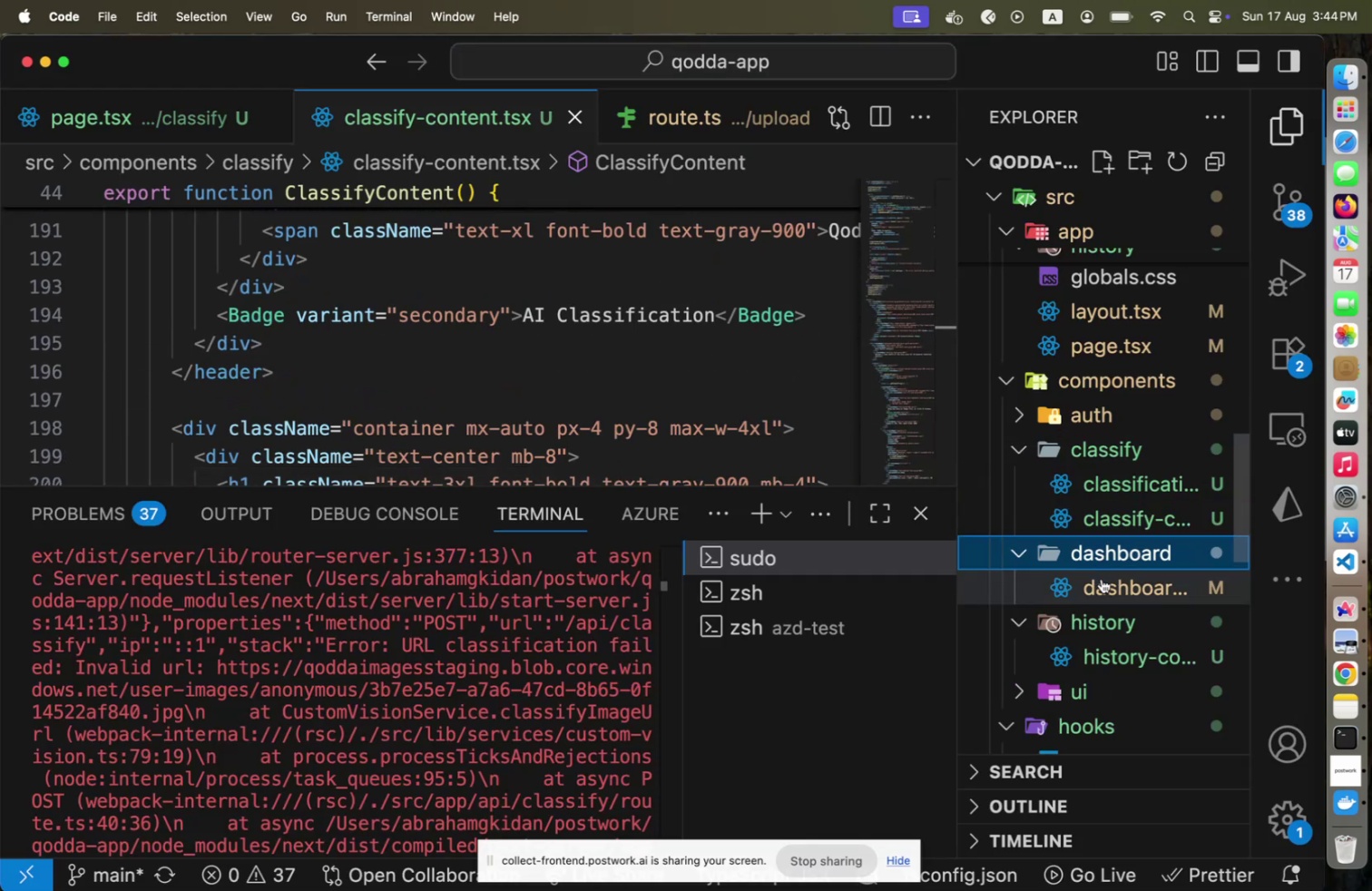 
left_click([1102, 578])
 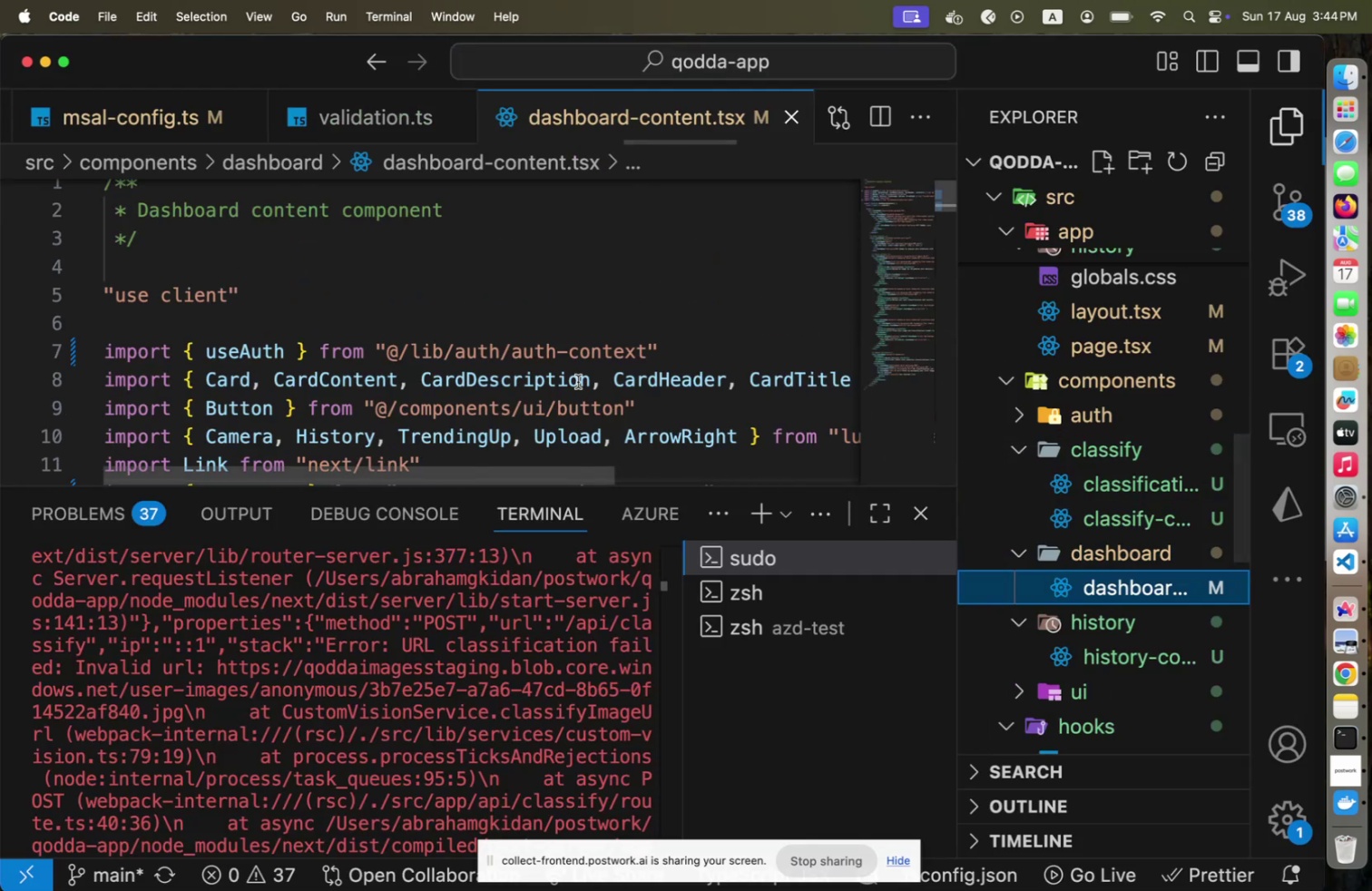 
scroll: coordinate [579, 377], scroll_direction: down, amount: 14.0
 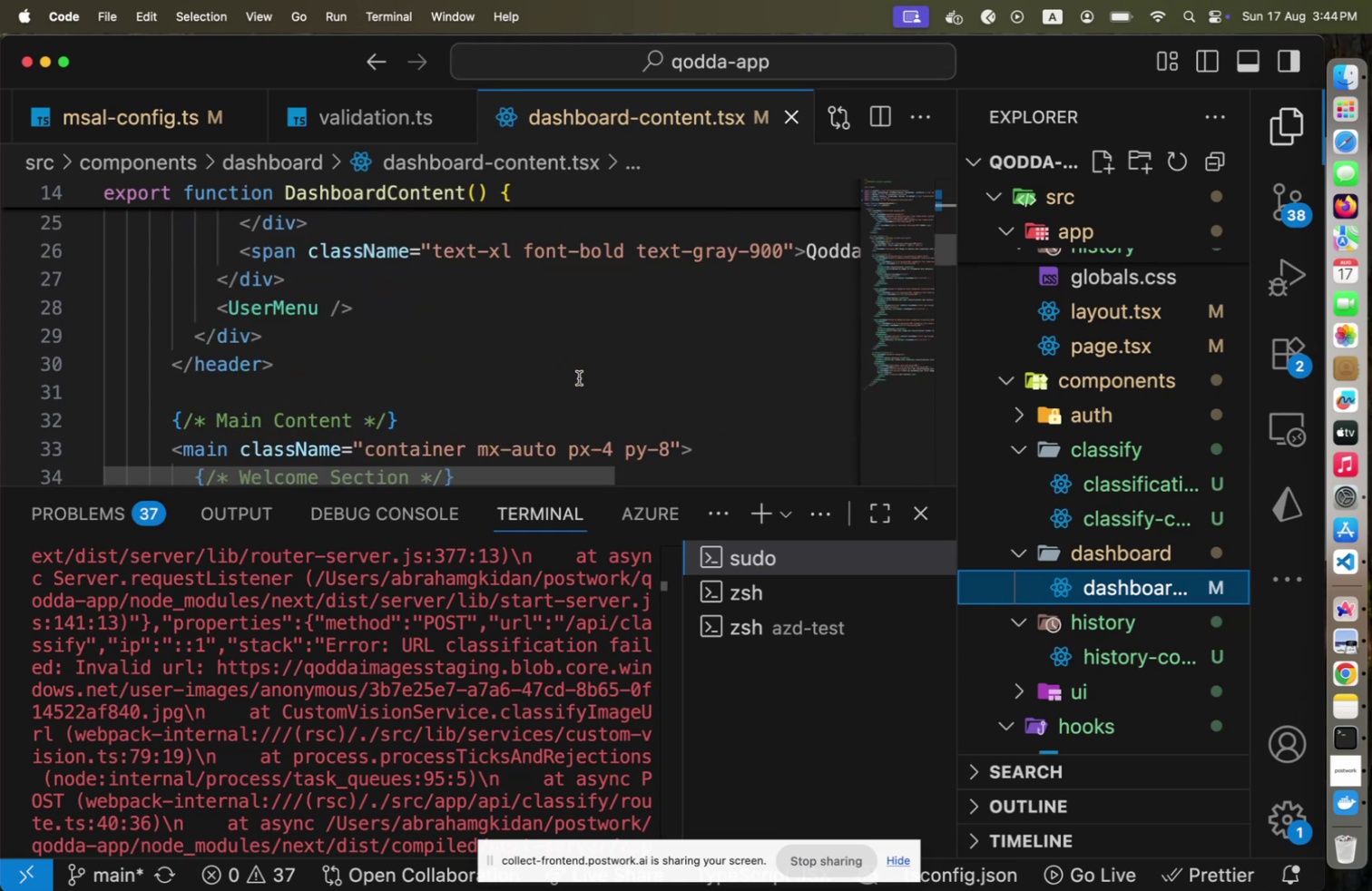 
scroll: coordinate [674, 424], scroll_direction: up, amount: 2.0
 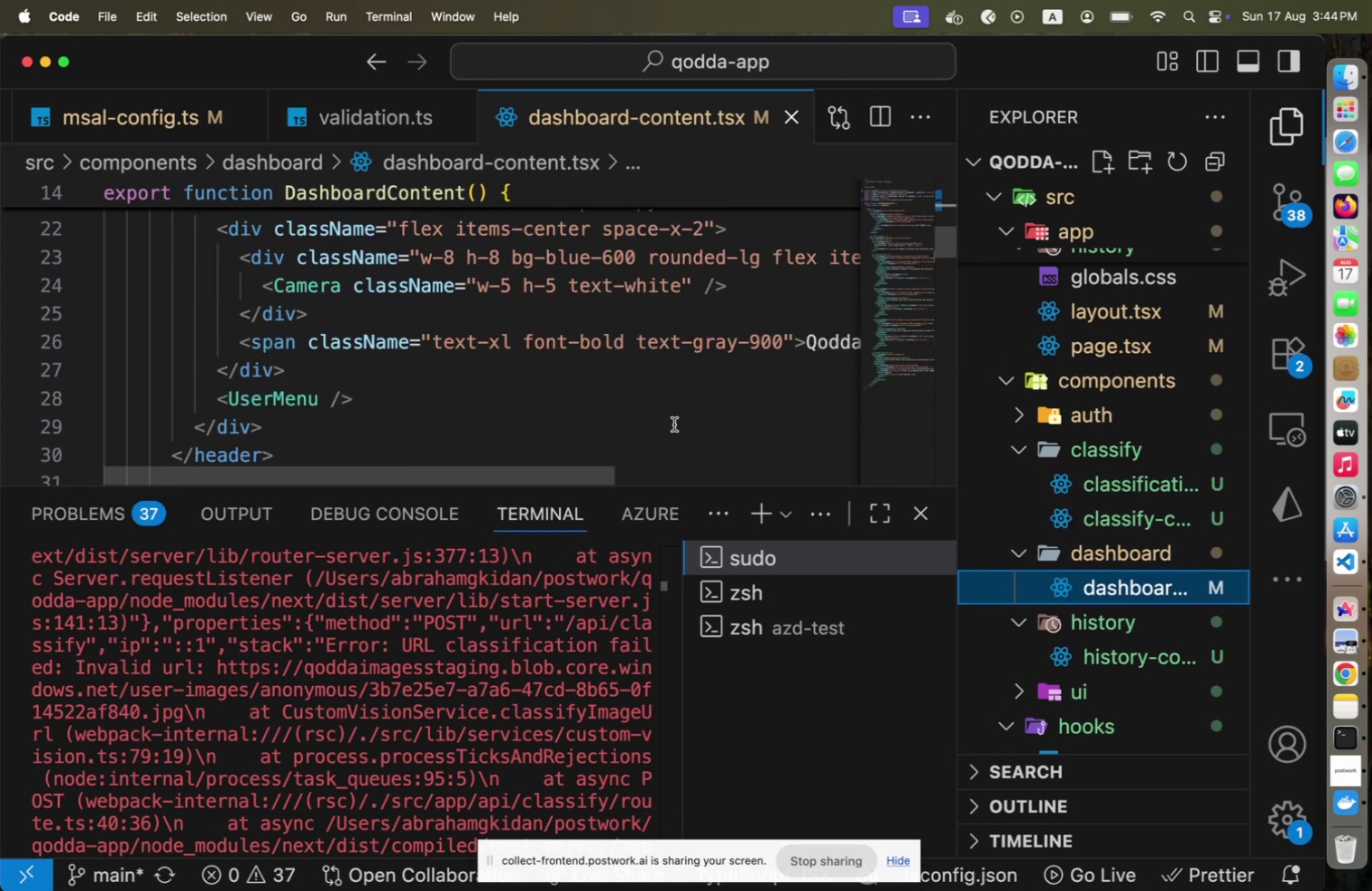 
key(Meta+CommandLeft)
 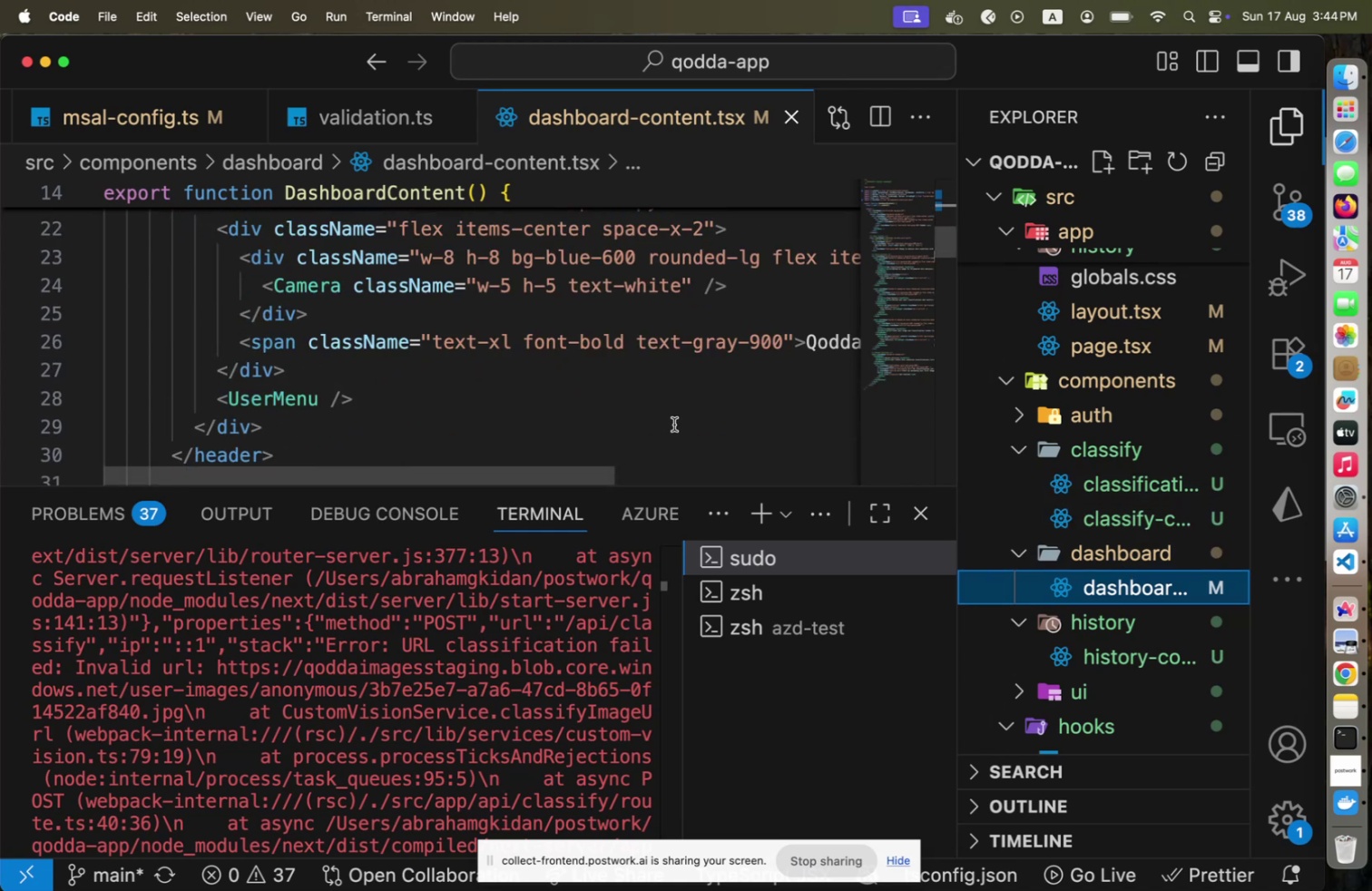 
key(Meta+Tab)
 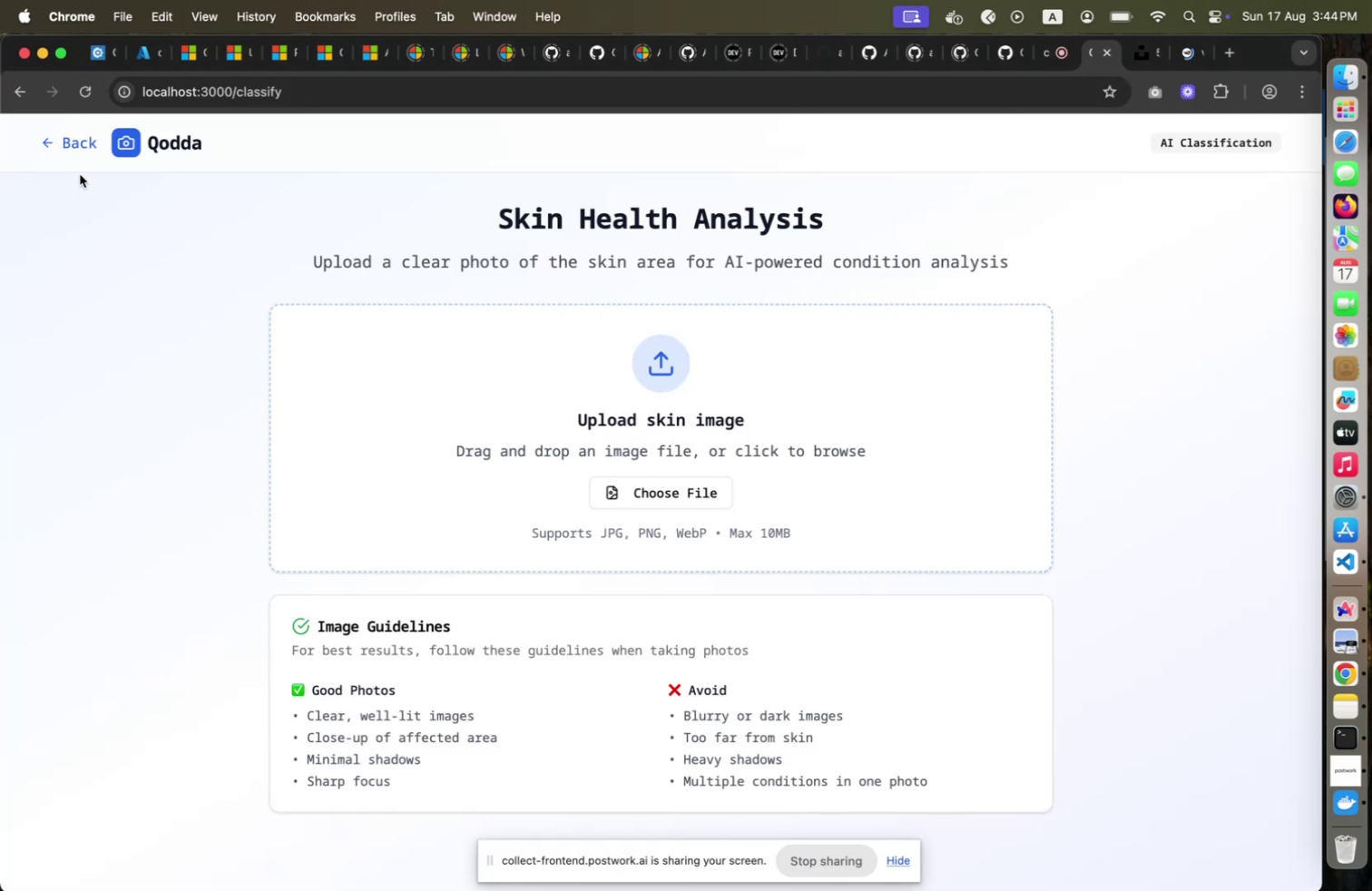 
left_click([75, 139])
 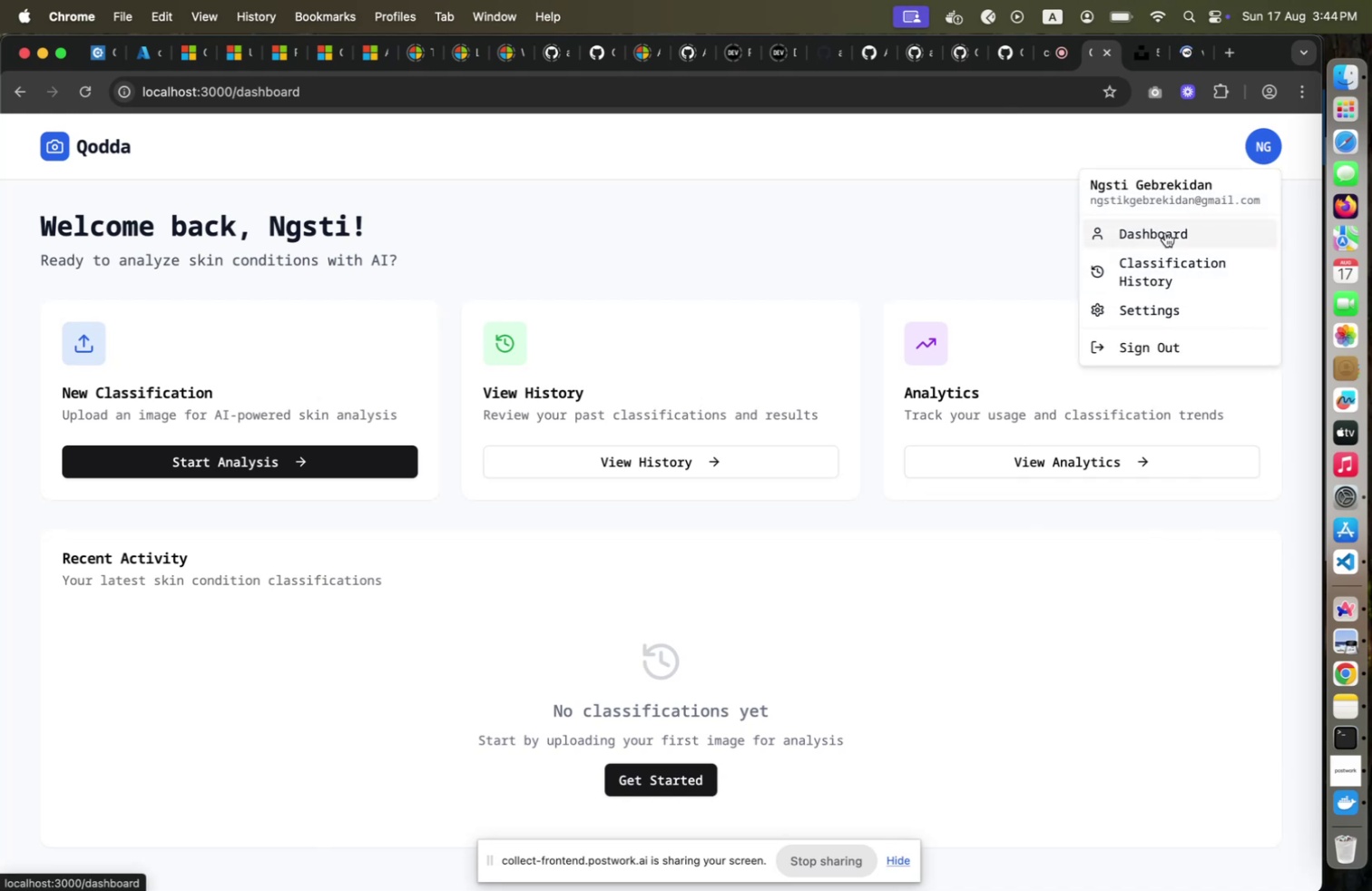 
wait(5.49)
 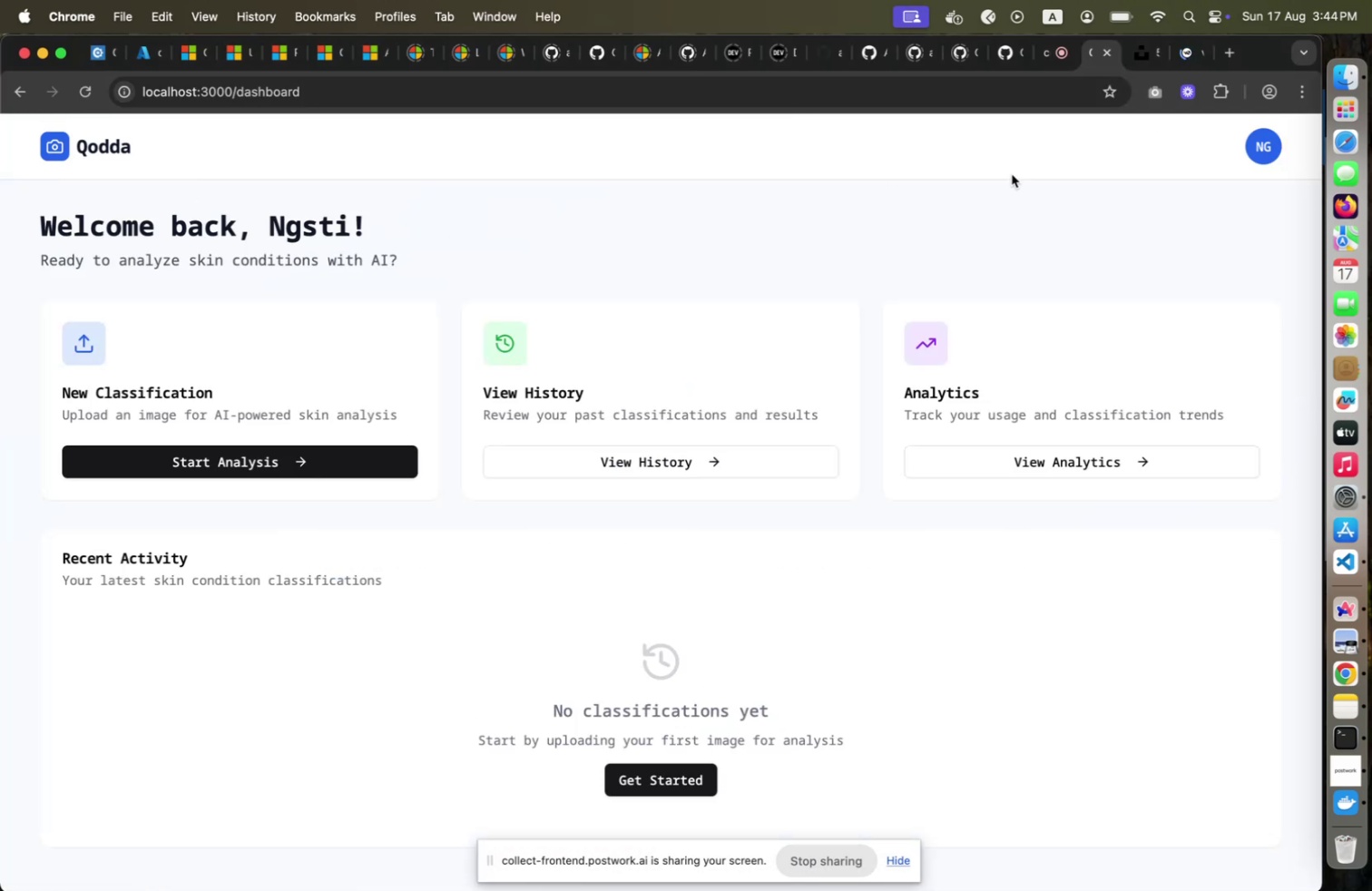 
left_click([1161, 262])
 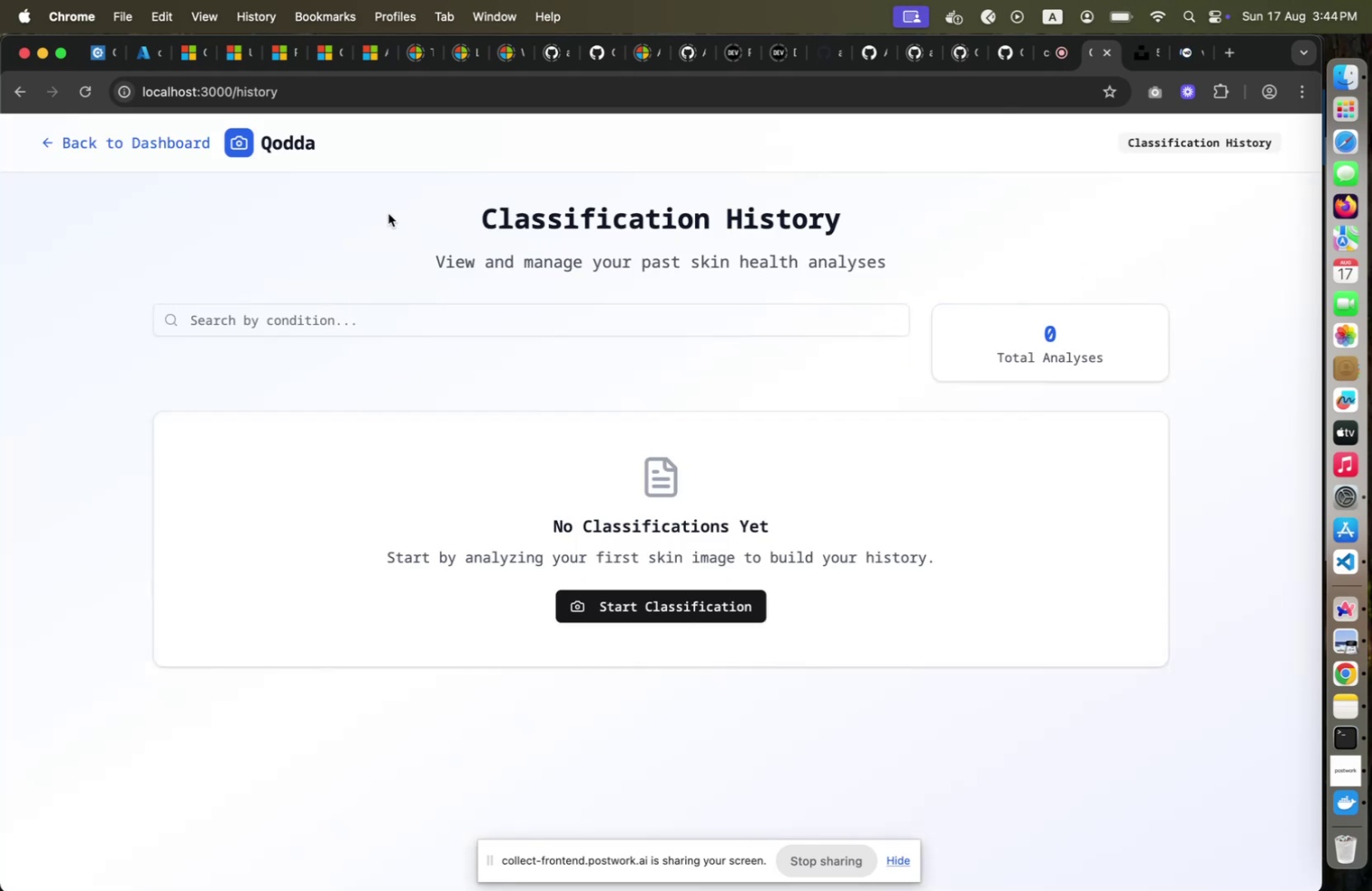 
key(Meta+CommandLeft)
 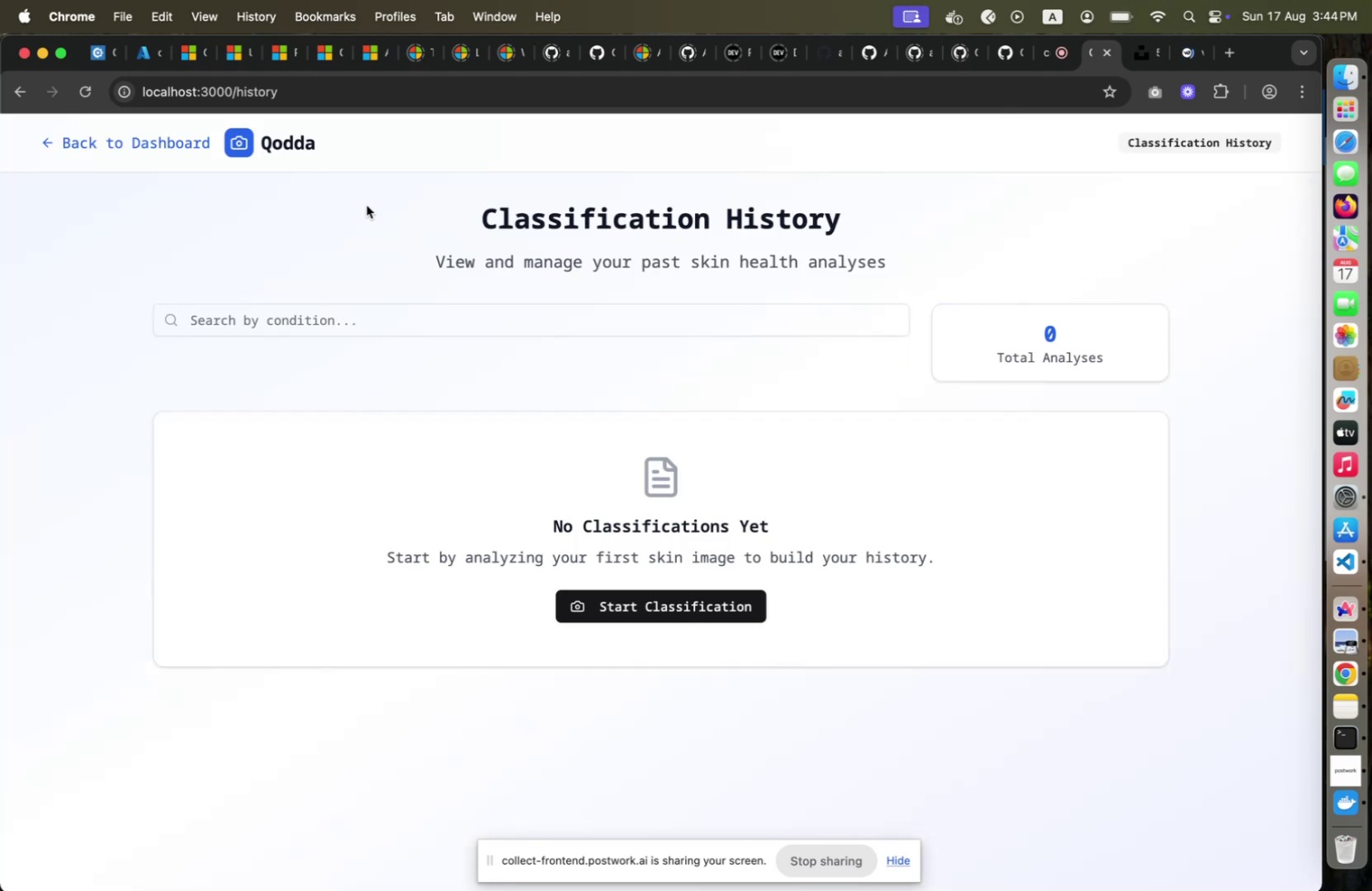 
key(Meta+Tab)
 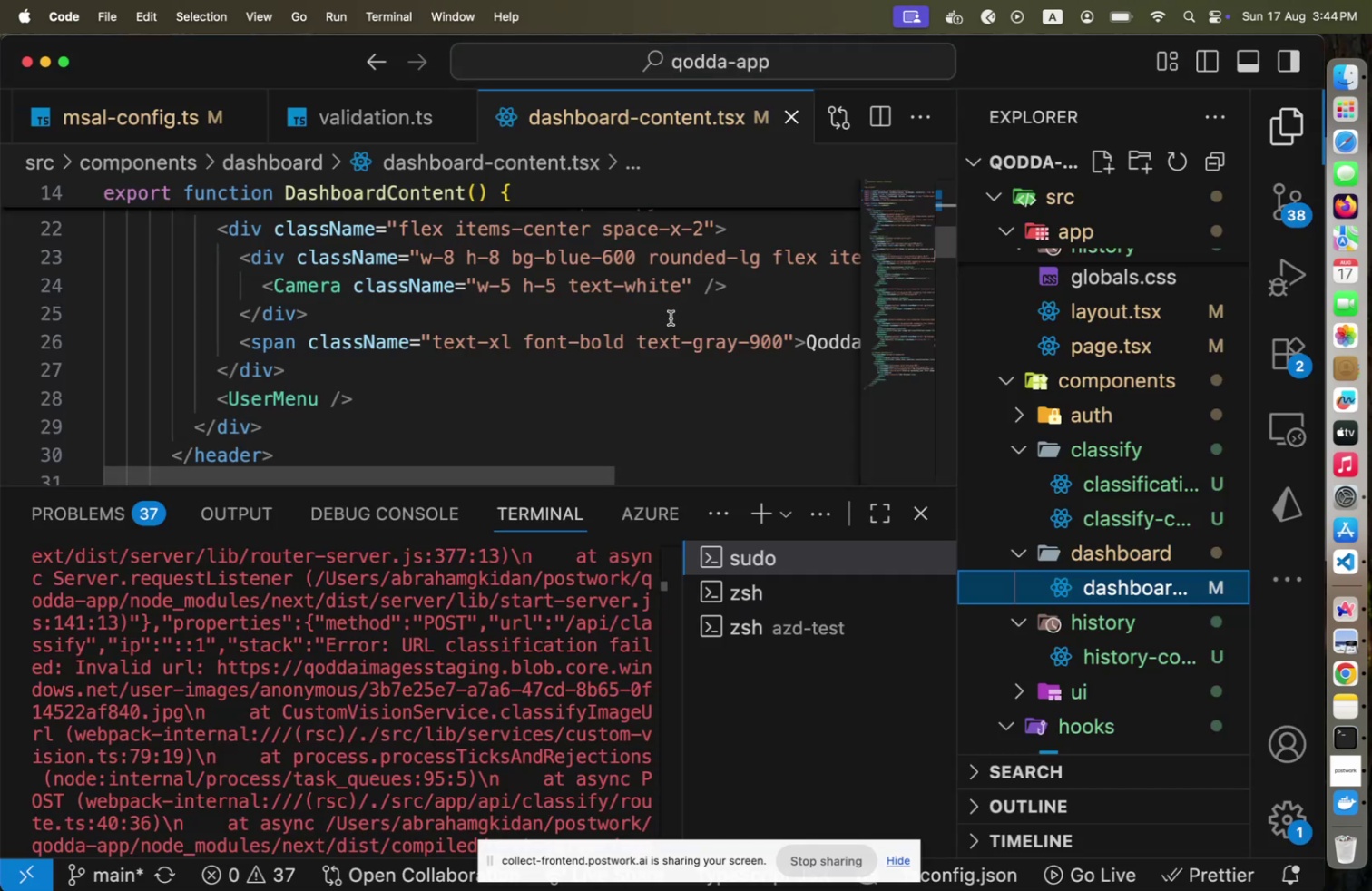 
scroll: coordinate [486, 563], scroll_direction: down, amount: 81.0
 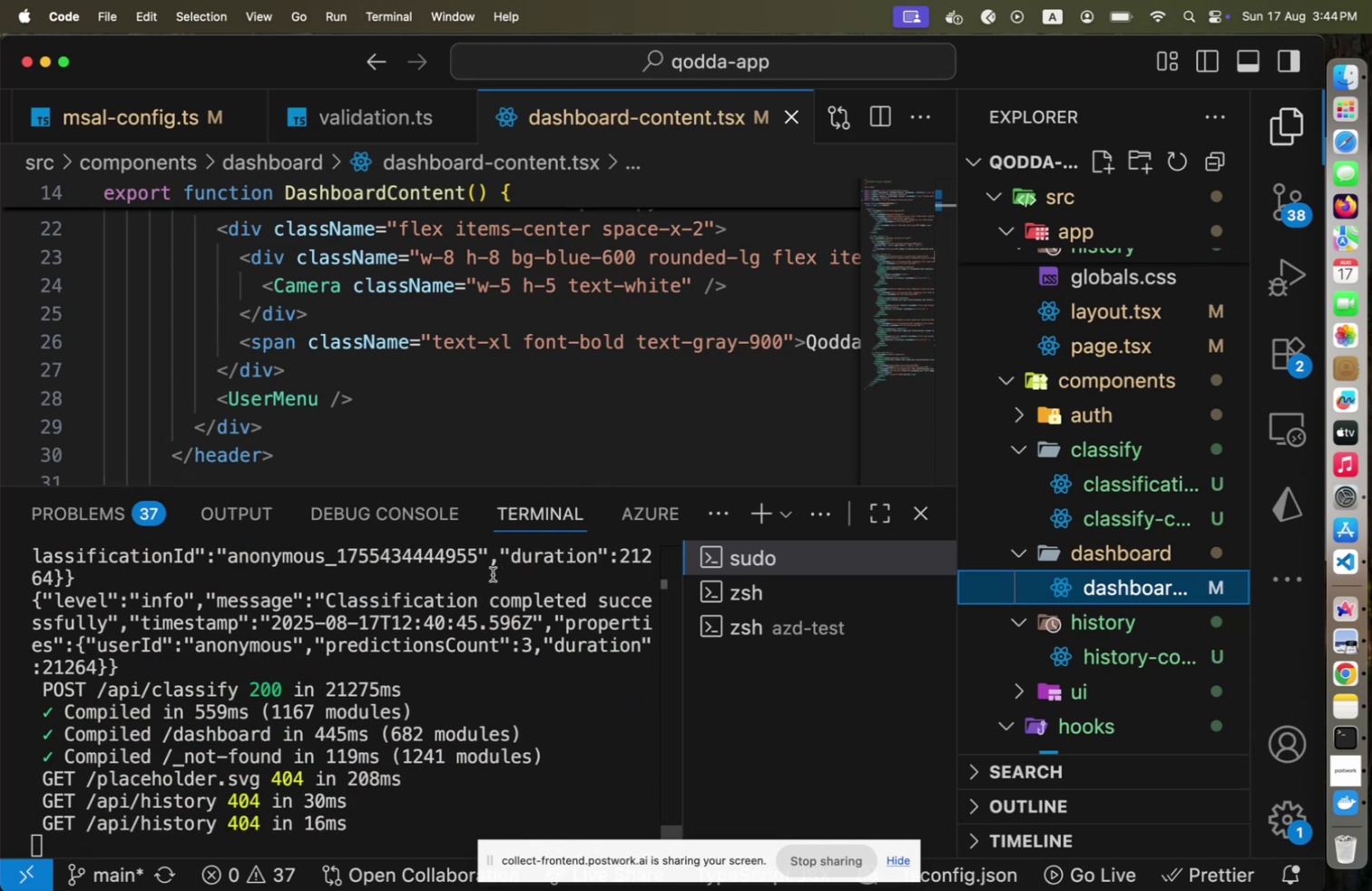 
scroll: coordinate [485, 612], scroll_direction: up, amount: 27.0
 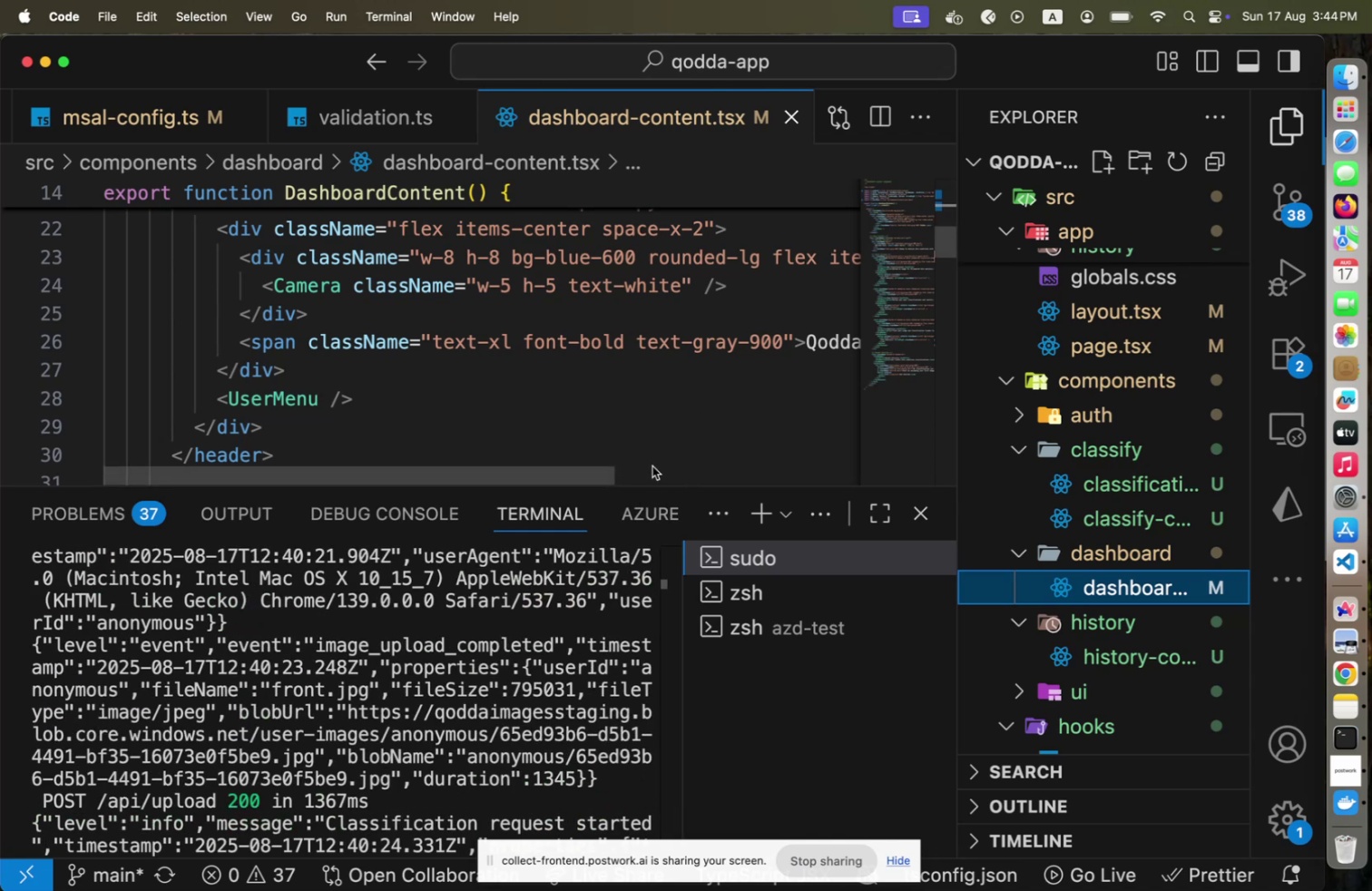 
scroll: coordinate [1112, 515], scroll_direction: down, amount: 49.0
 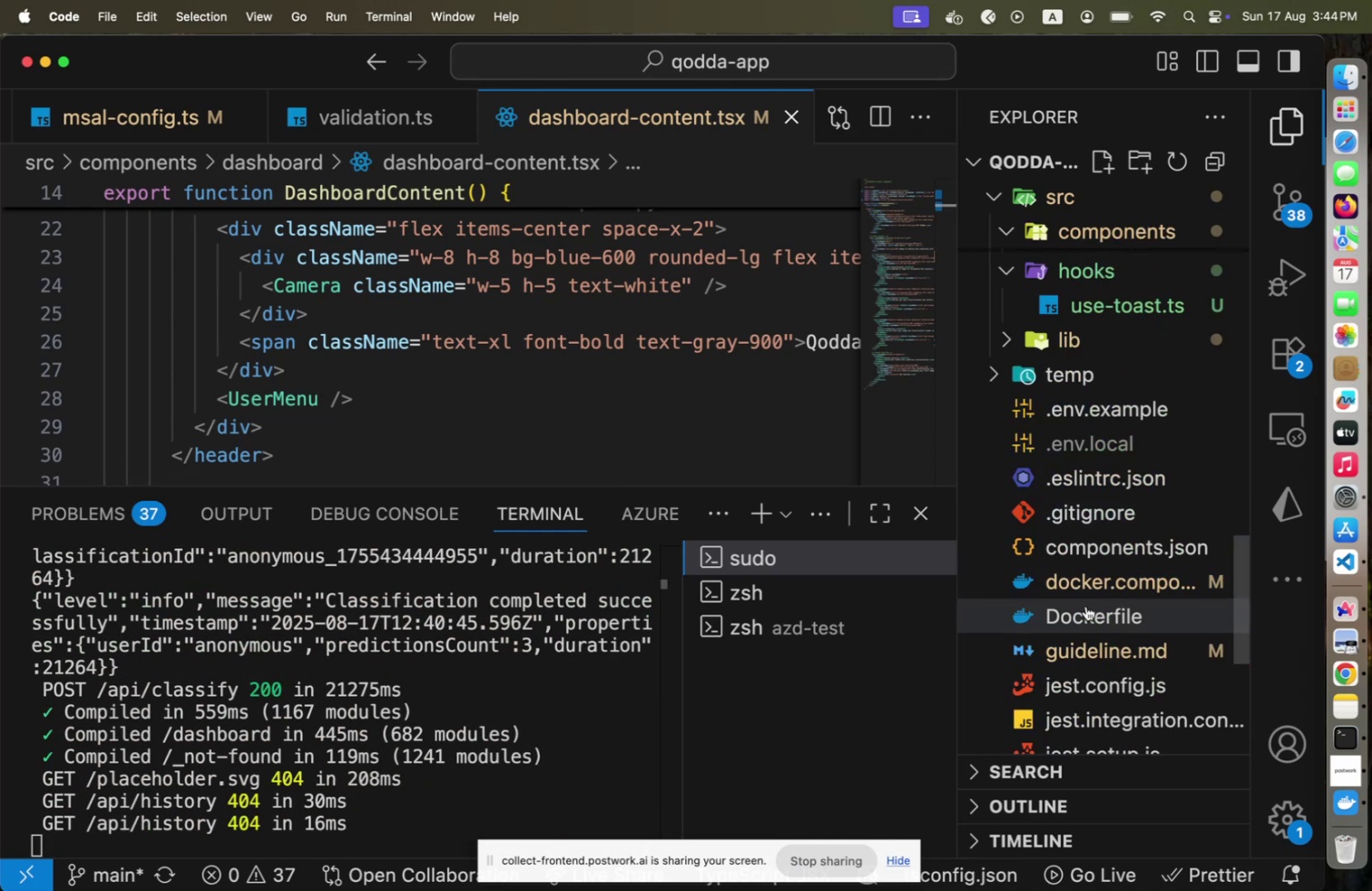 
left_click([1086, 605])
 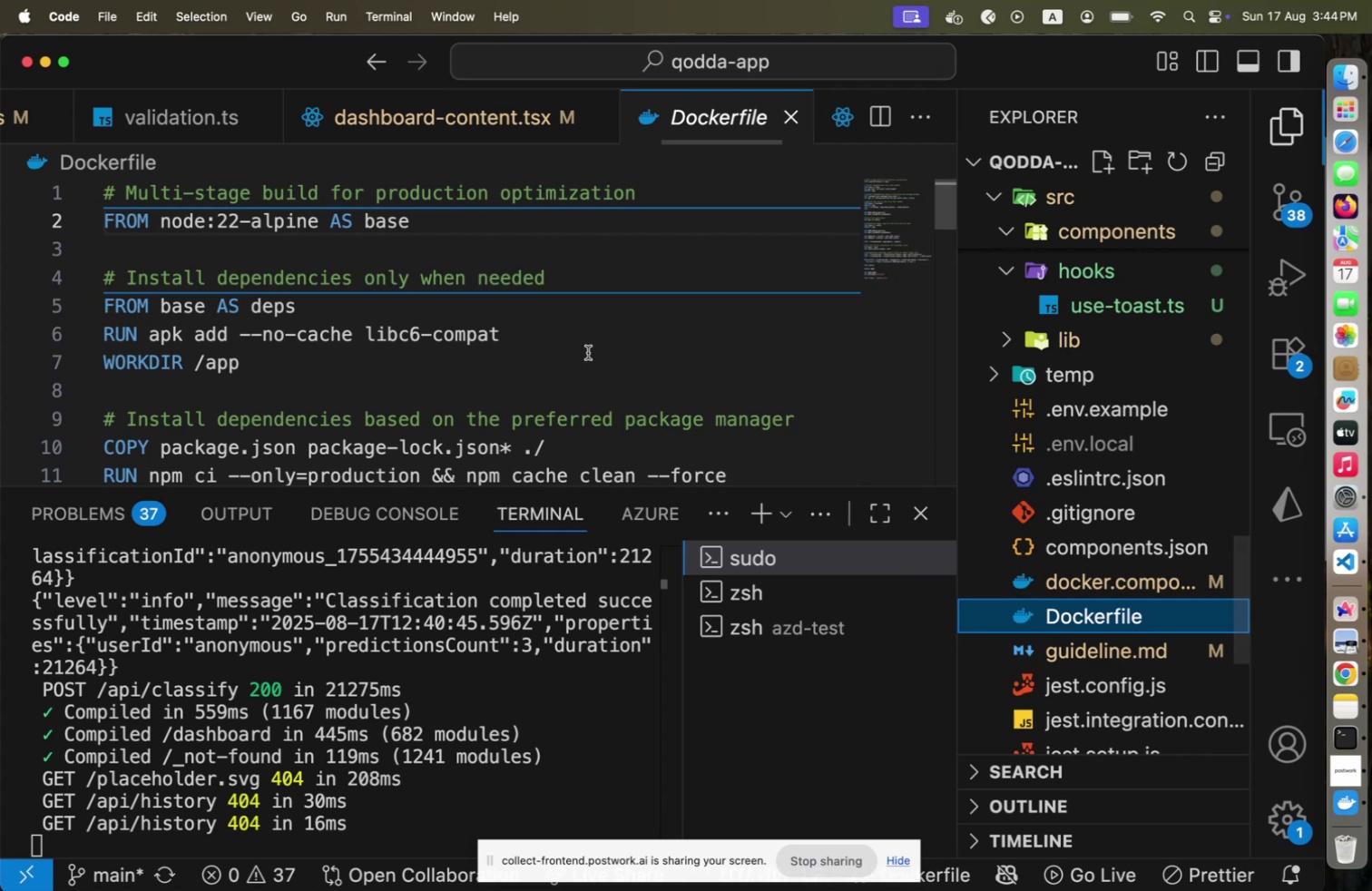 
scroll: coordinate [588, 349], scroll_direction: down, amount: 30.0
 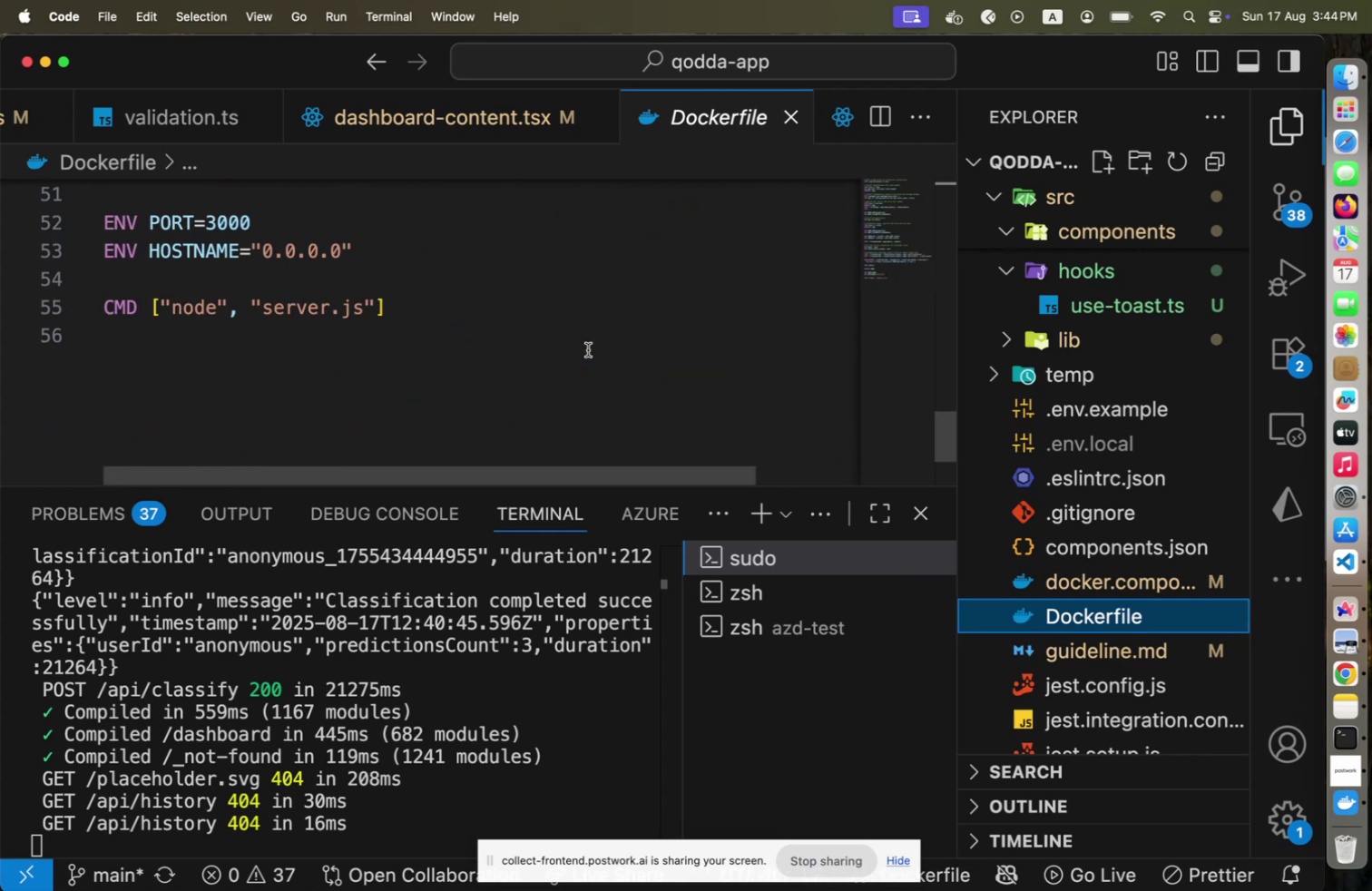 
scroll: coordinate [588, 349], scroll_direction: up, amount: 8.0
 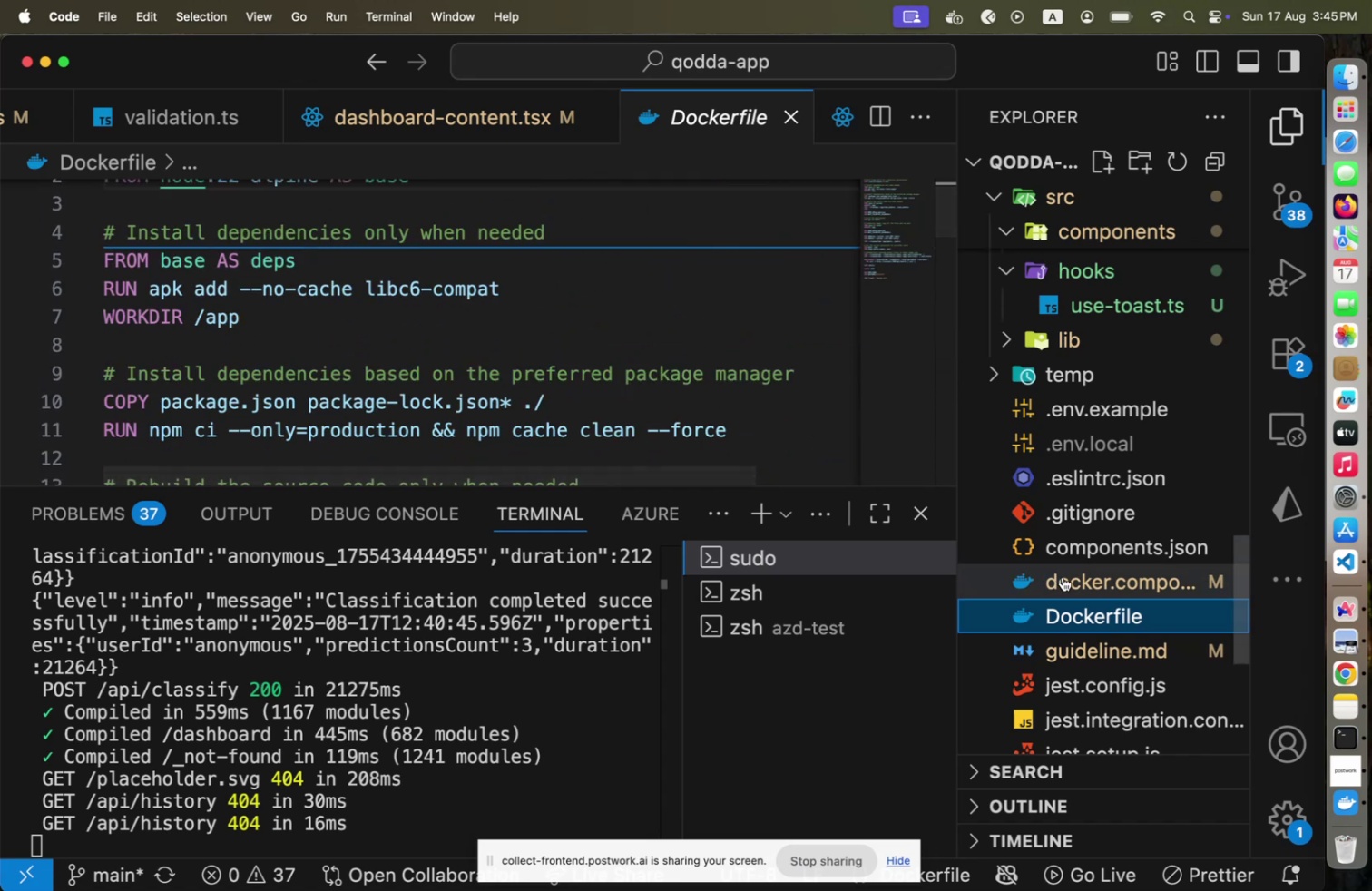 
left_click([1064, 577])
 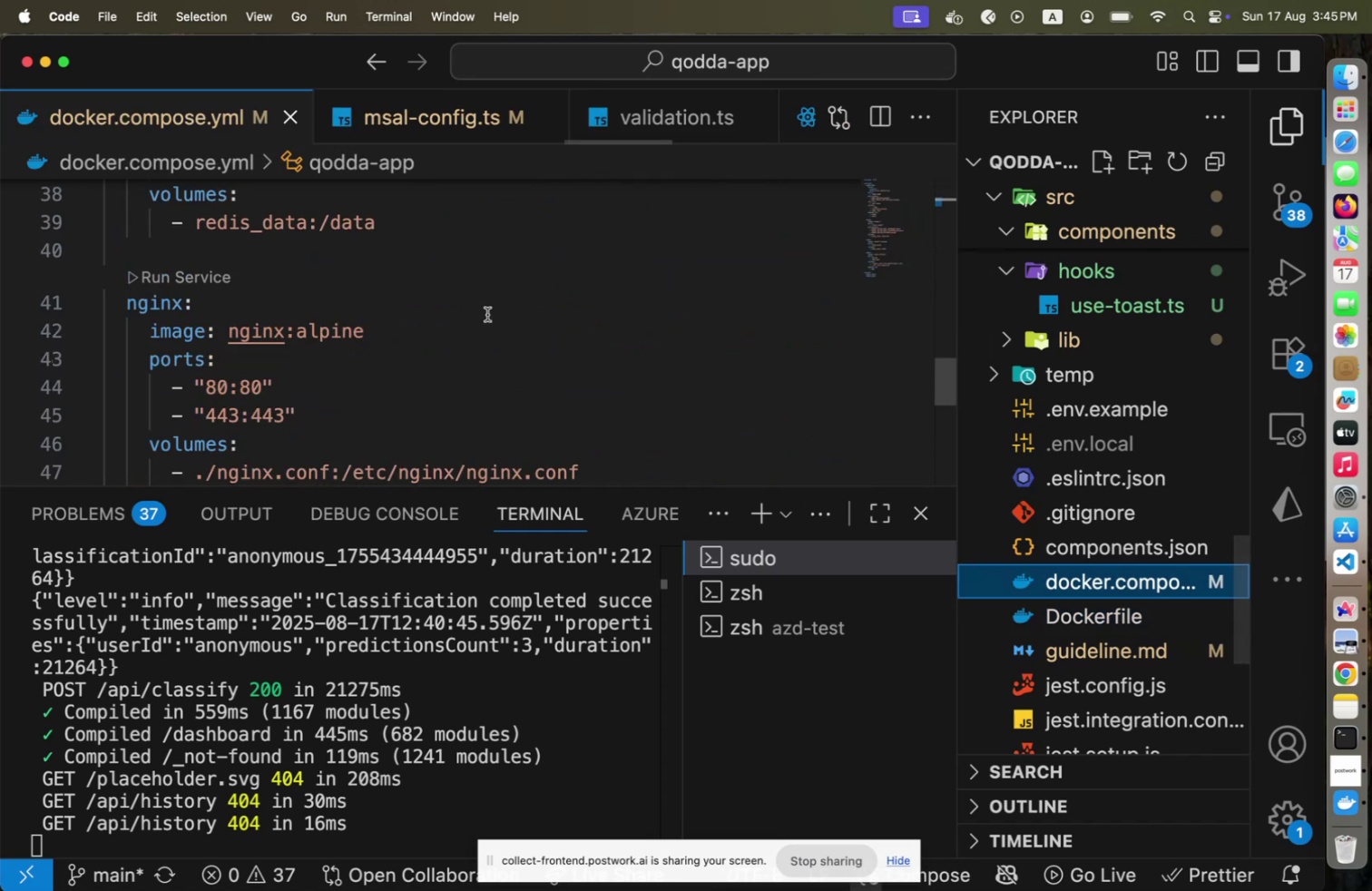 
scroll: coordinate [487, 314], scroll_direction: down, amount: 2.0
 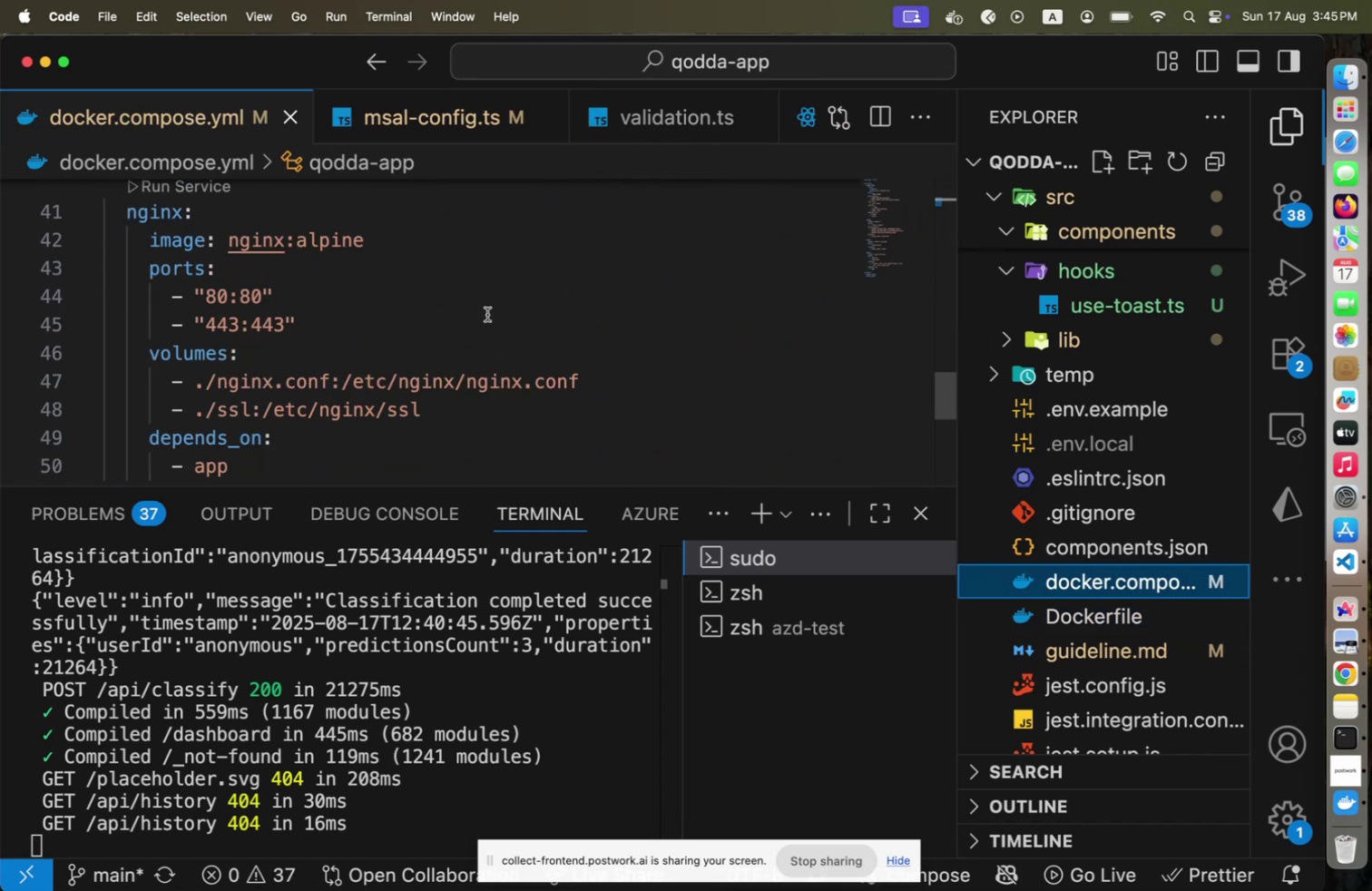 
scroll: coordinate [487, 314], scroll_direction: up, amount: 1.0
 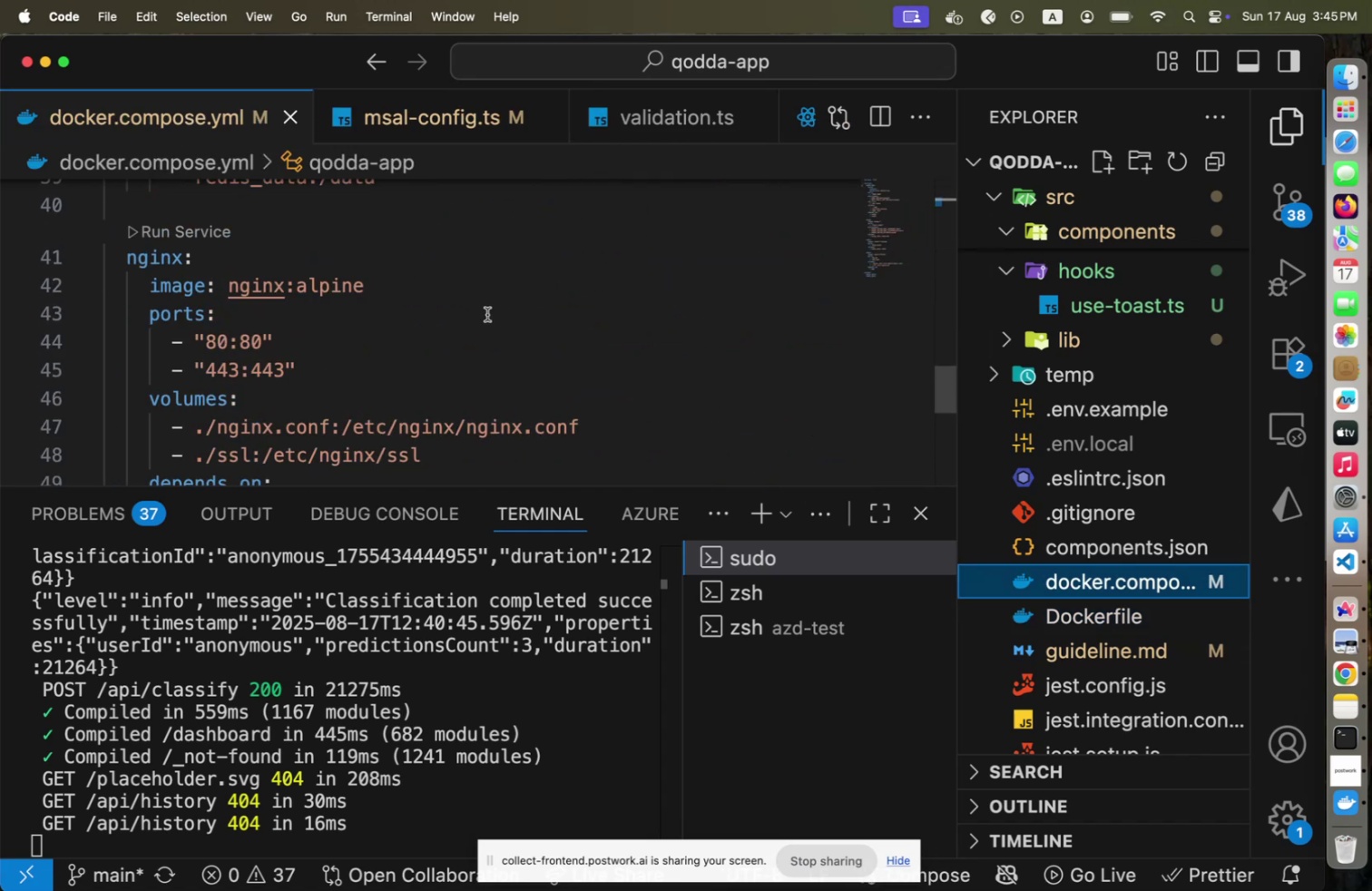 
scroll: coordinate [487, 313], scroll_direction: down, amount: 2.0
 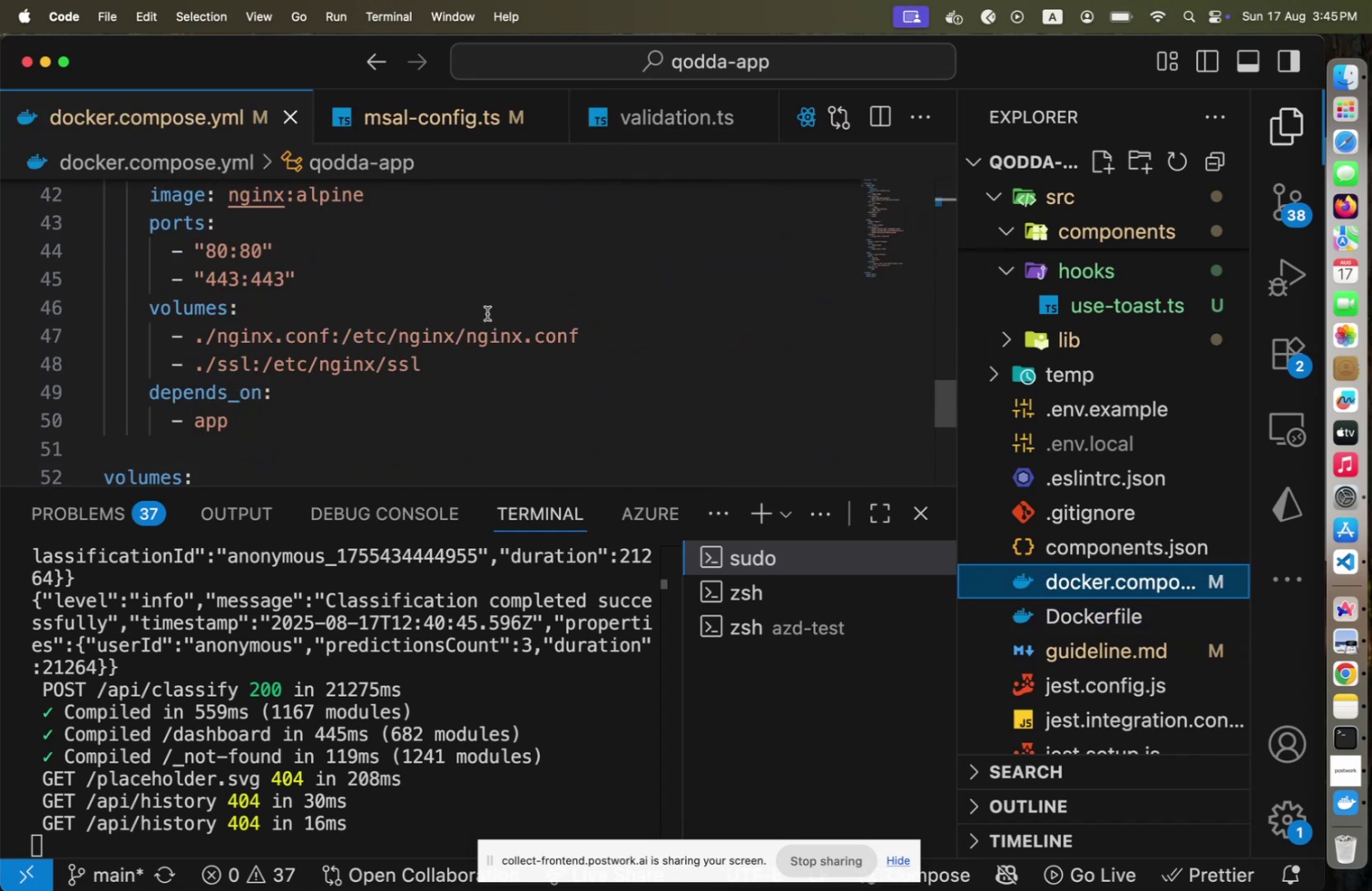 
scroll: coordinate [487, 313], scroll_direction: up, amount: 2.0
 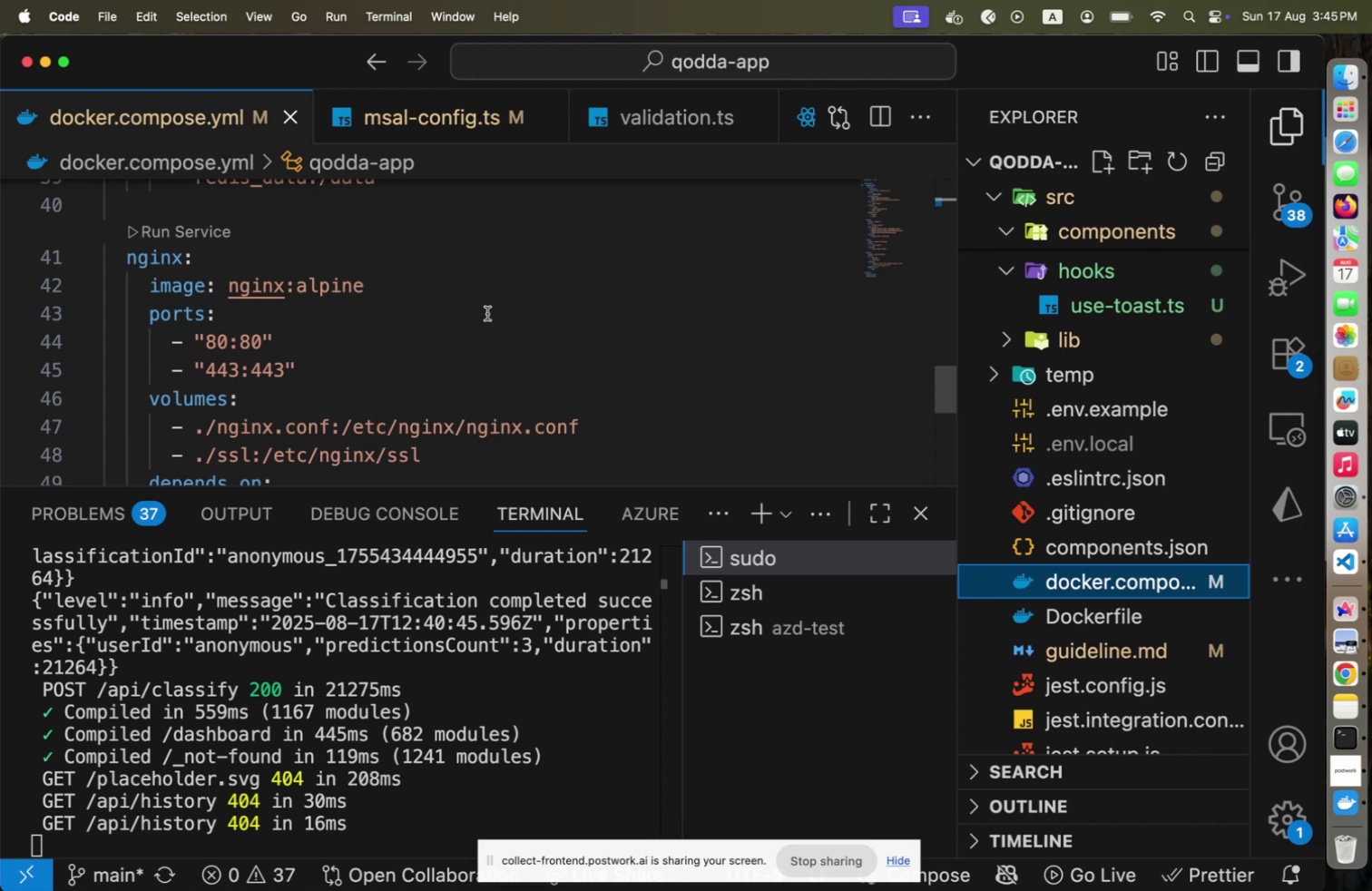 
scroll: coordinate [487, 313], scroll_direction: down, amount: 4.0
 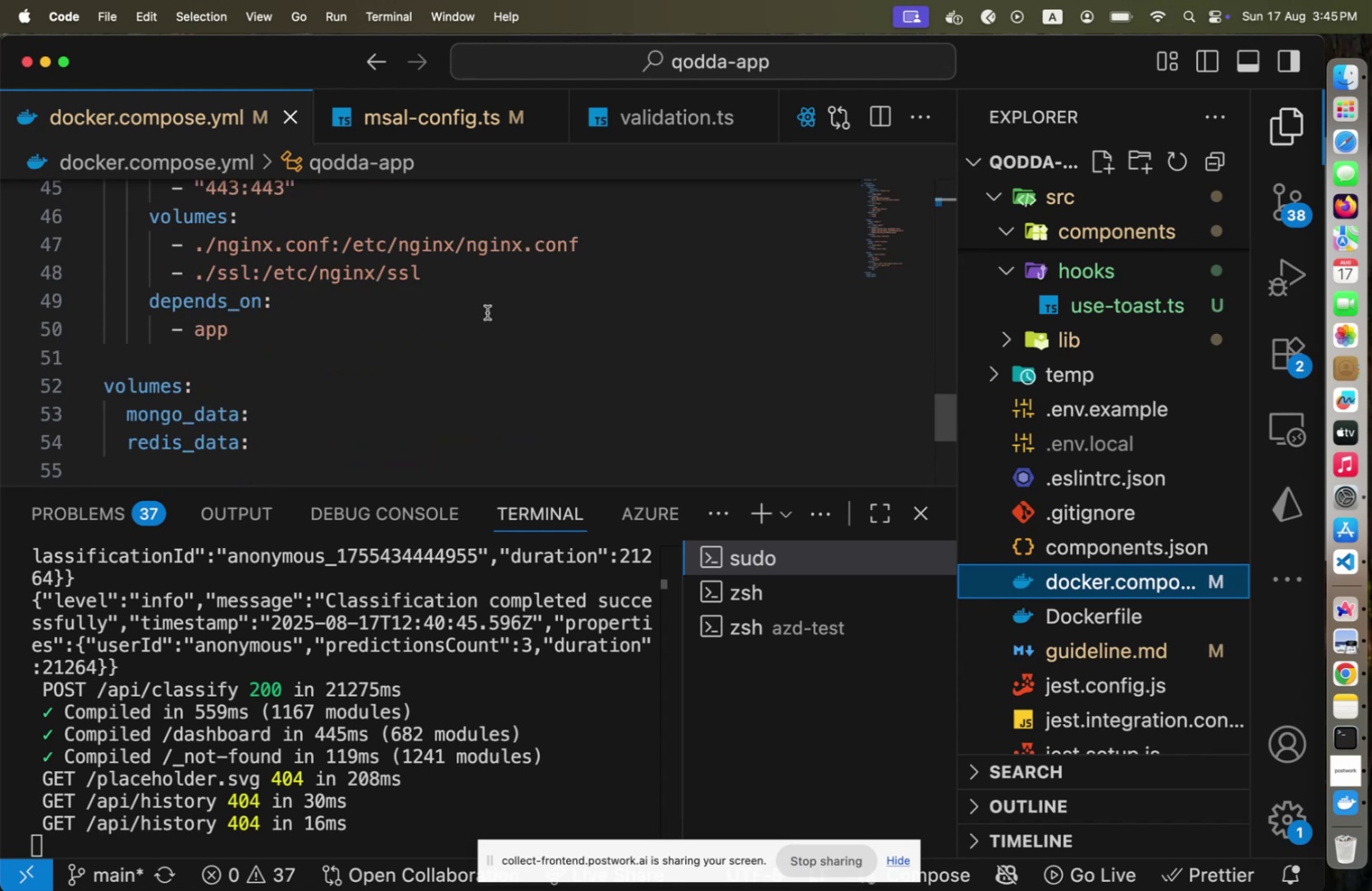 
scroll: coordinate [487, 312], scroll_direction: up, amount: 10.0
 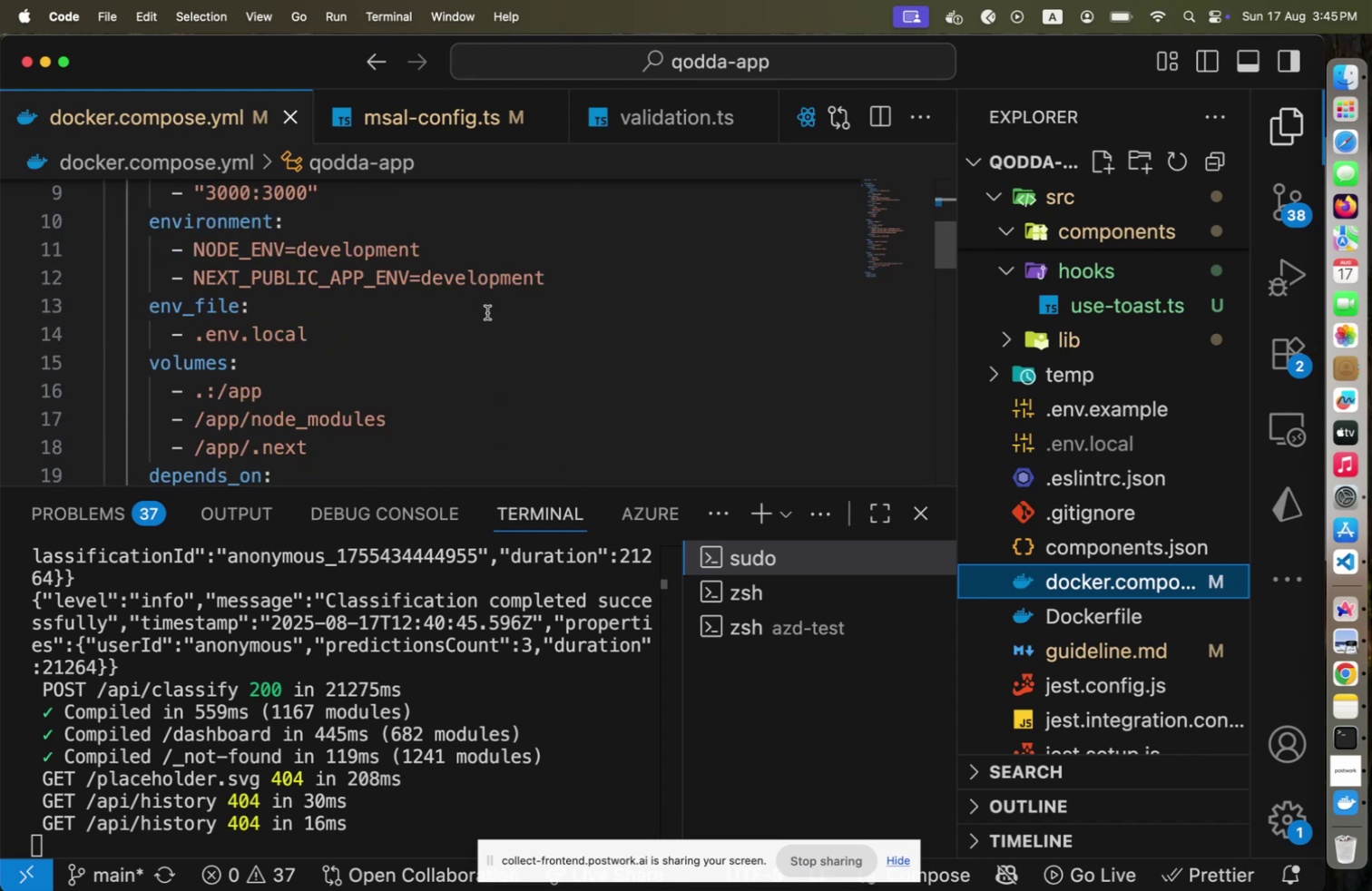 
scroll: coordinate [487, 312], scroll_direction: down, amount: 2.0
 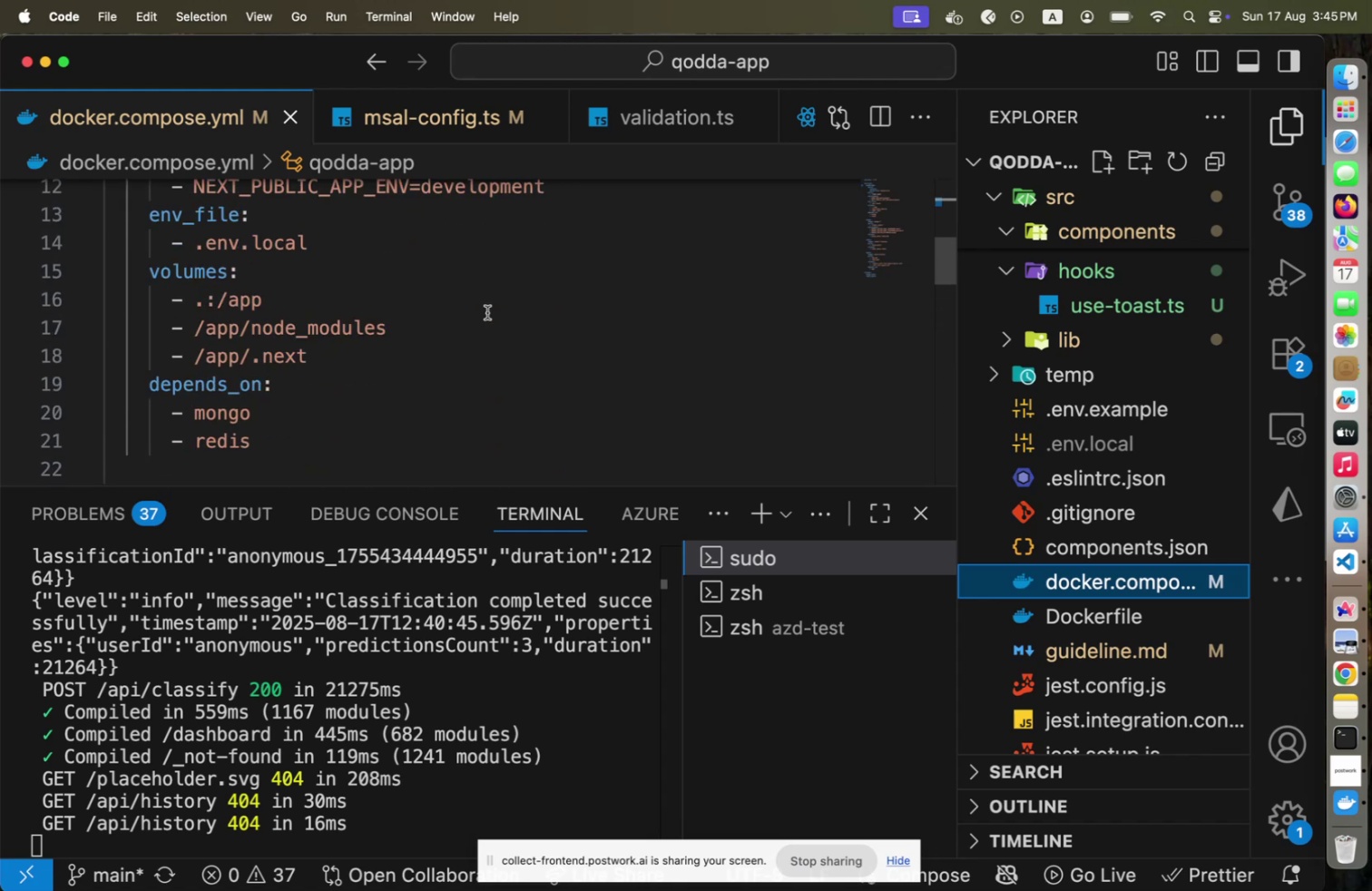 
scroll: coordinate [488, 312], scroll_direction: up, amount: 8.0
 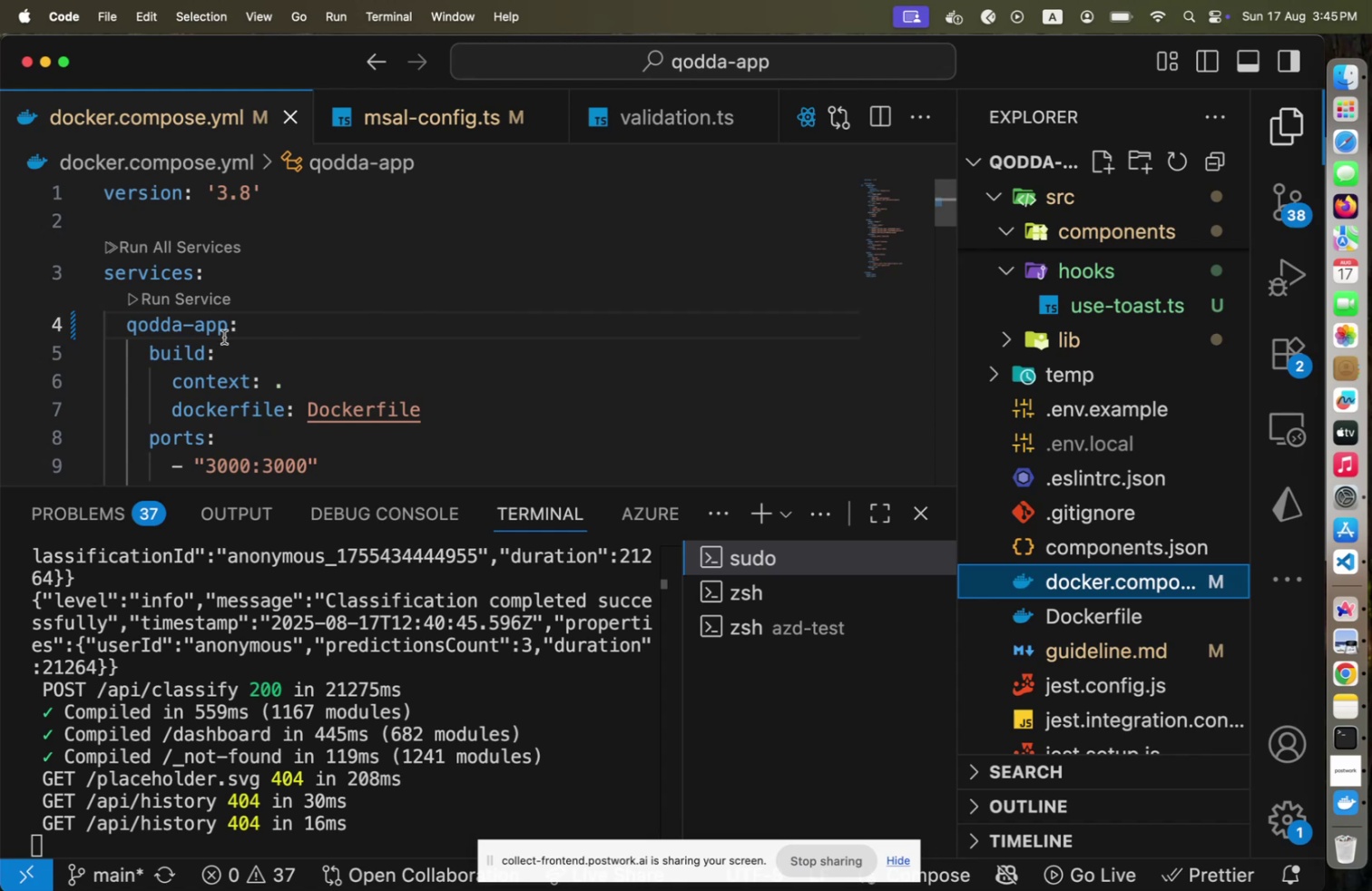 
left_click([192, 326])
 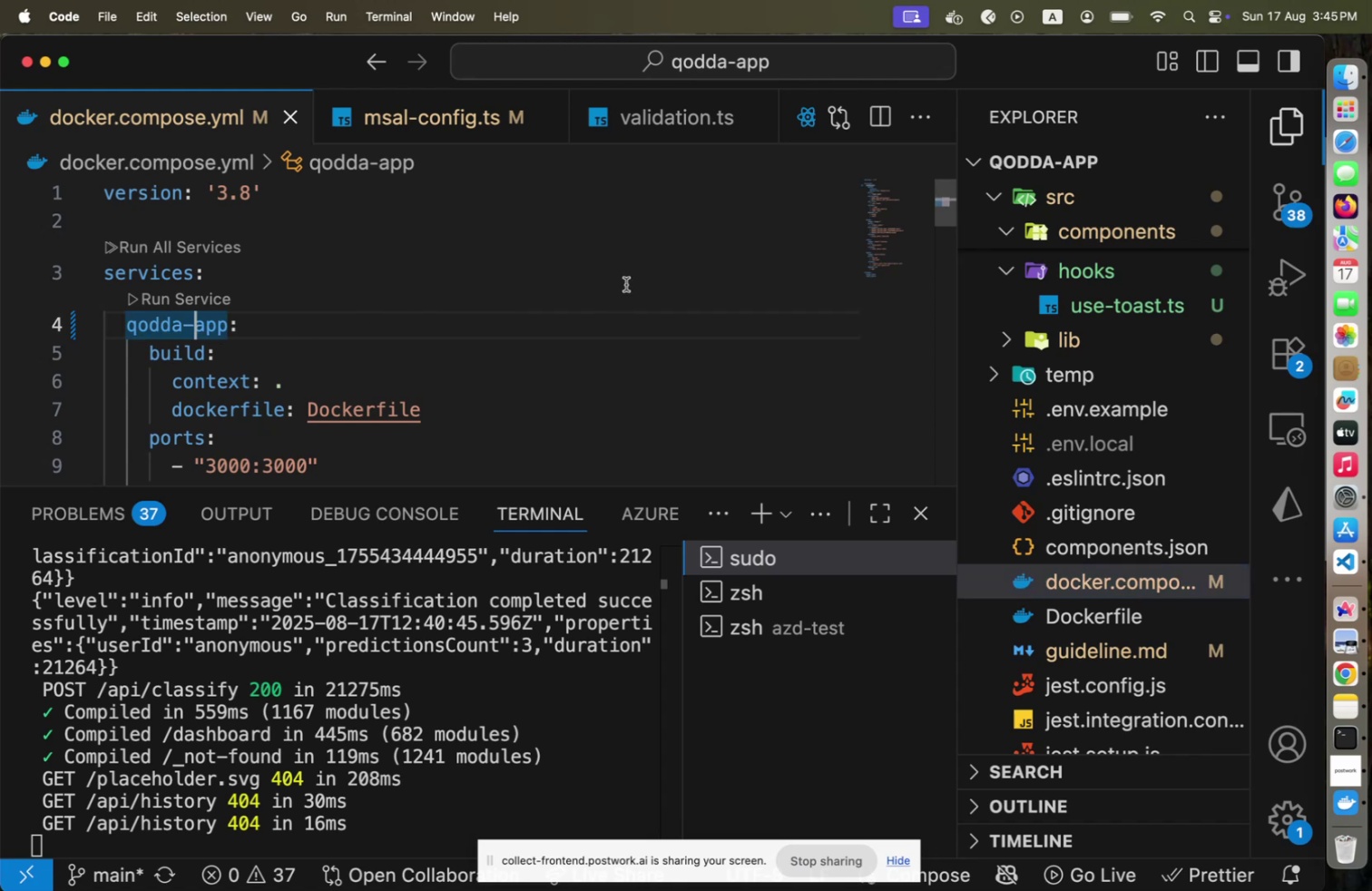 
wait(8.13)
 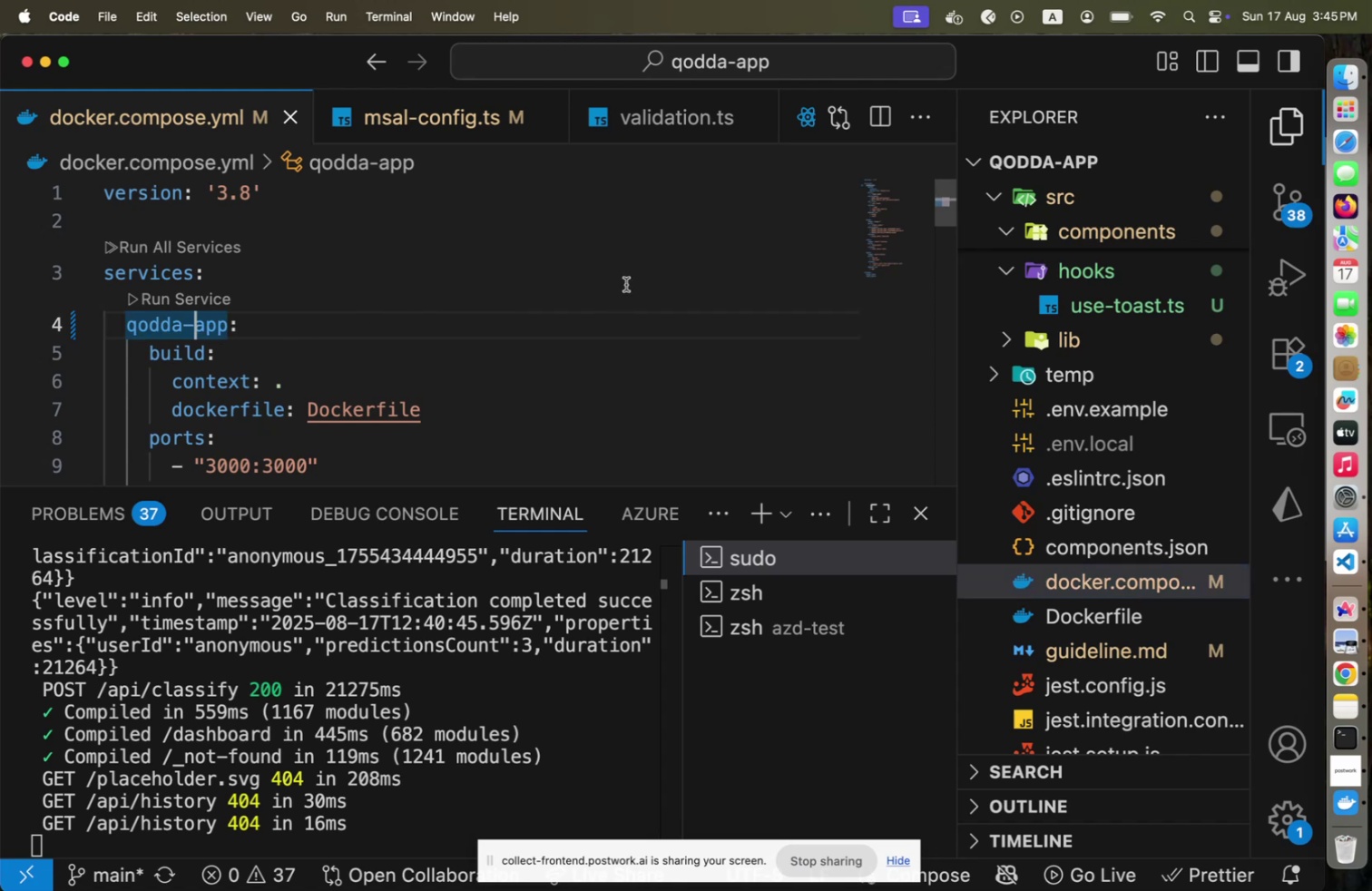 
scroll: coordinate [1167, 498], scroll_direction: down, amount: 3.0
 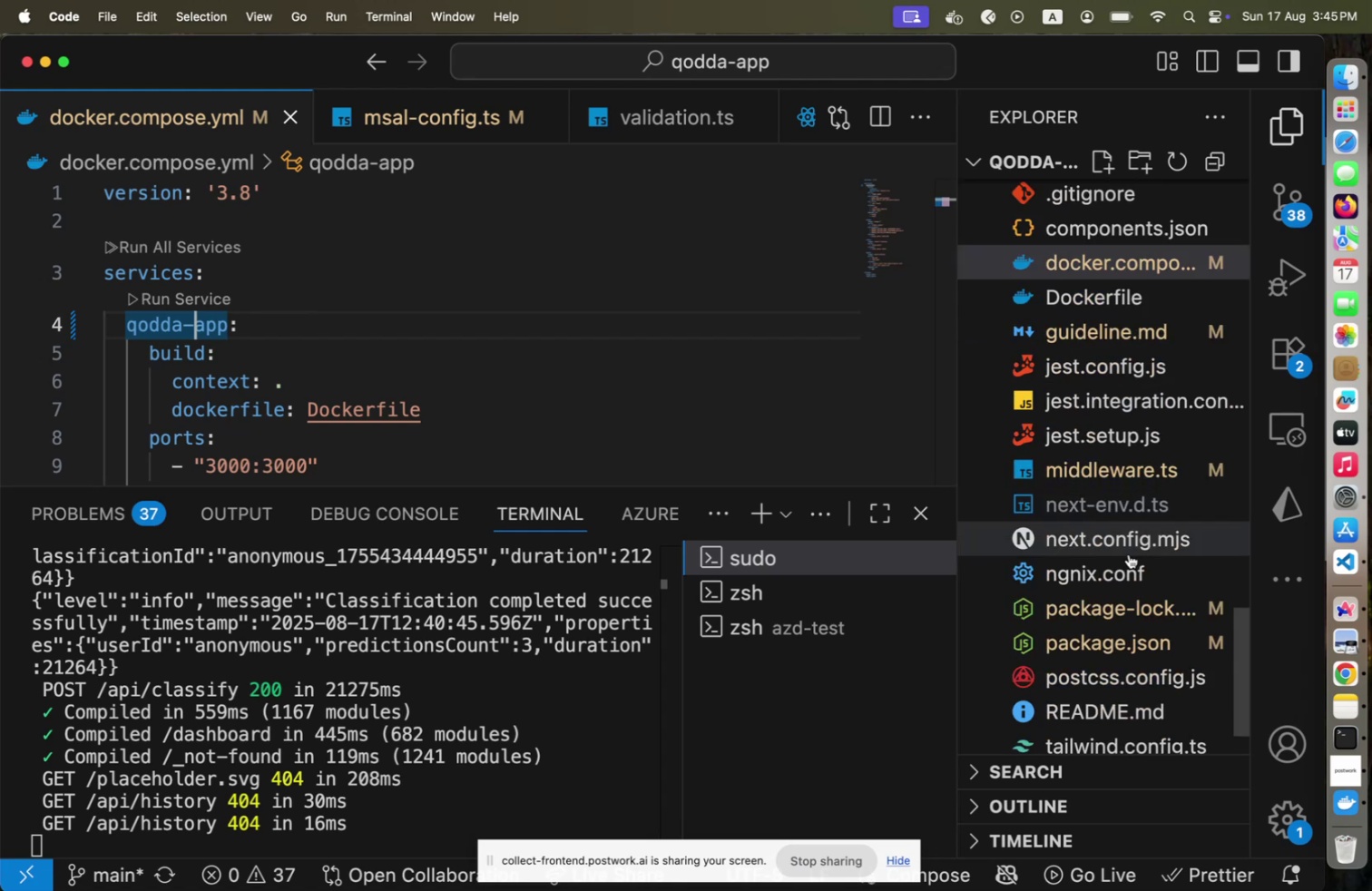 
left_click([1125, 562])
 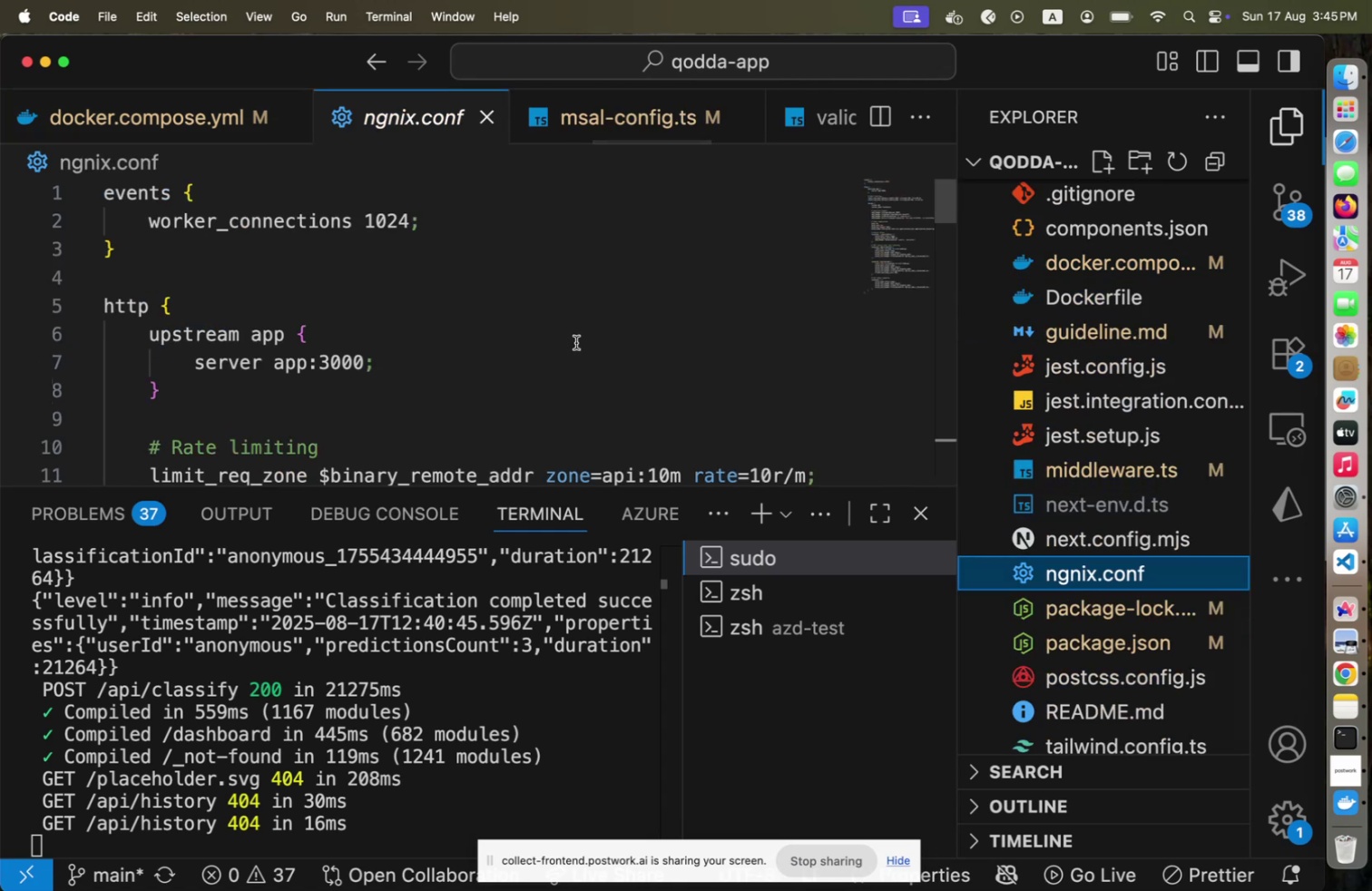 
scroll: coordinate [577, 341], scroll_direction: down, amount: 8.0
 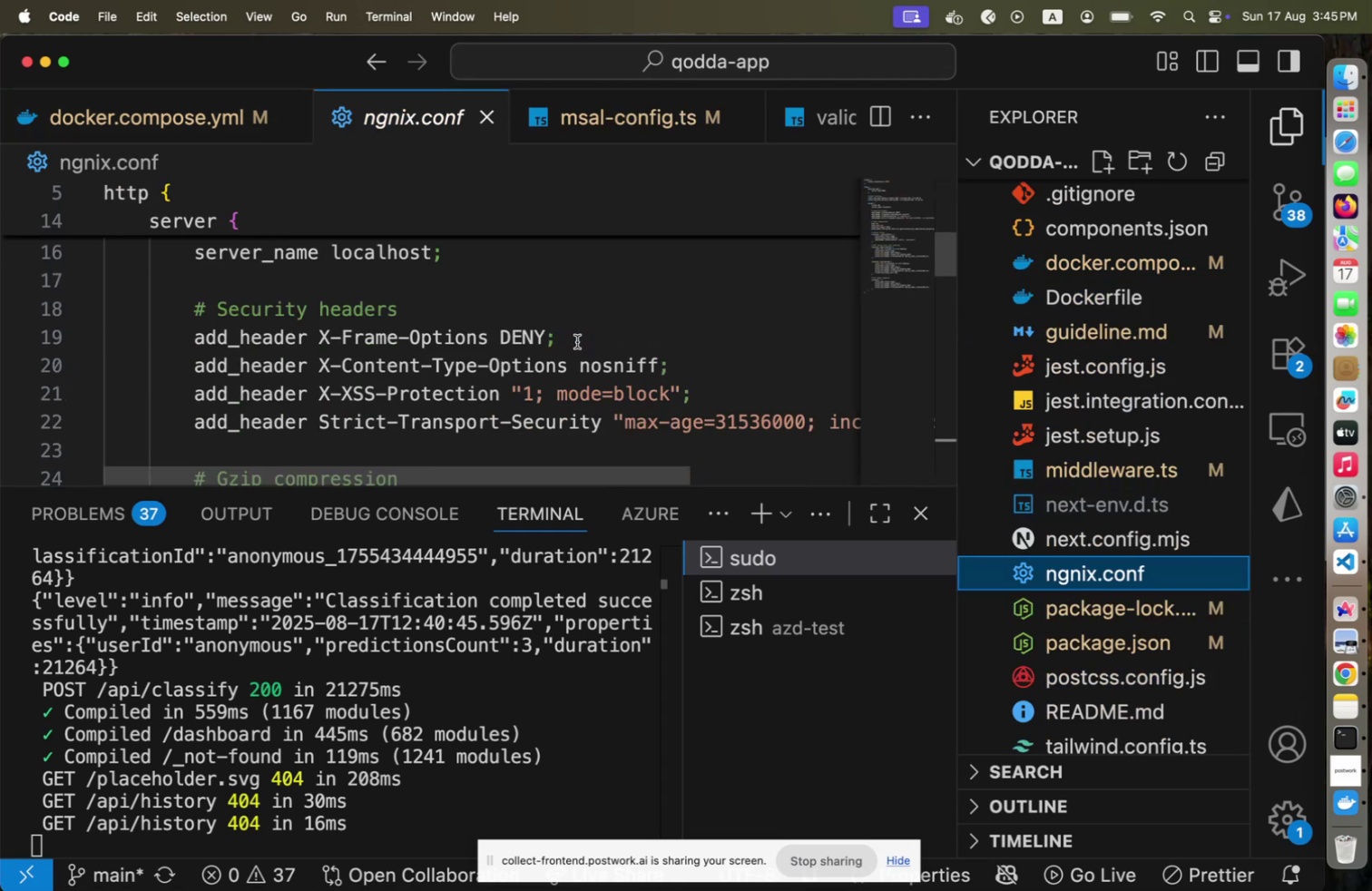 
scroll: coordinate [577, 341], scroll_direction: up, amount: 2.0
 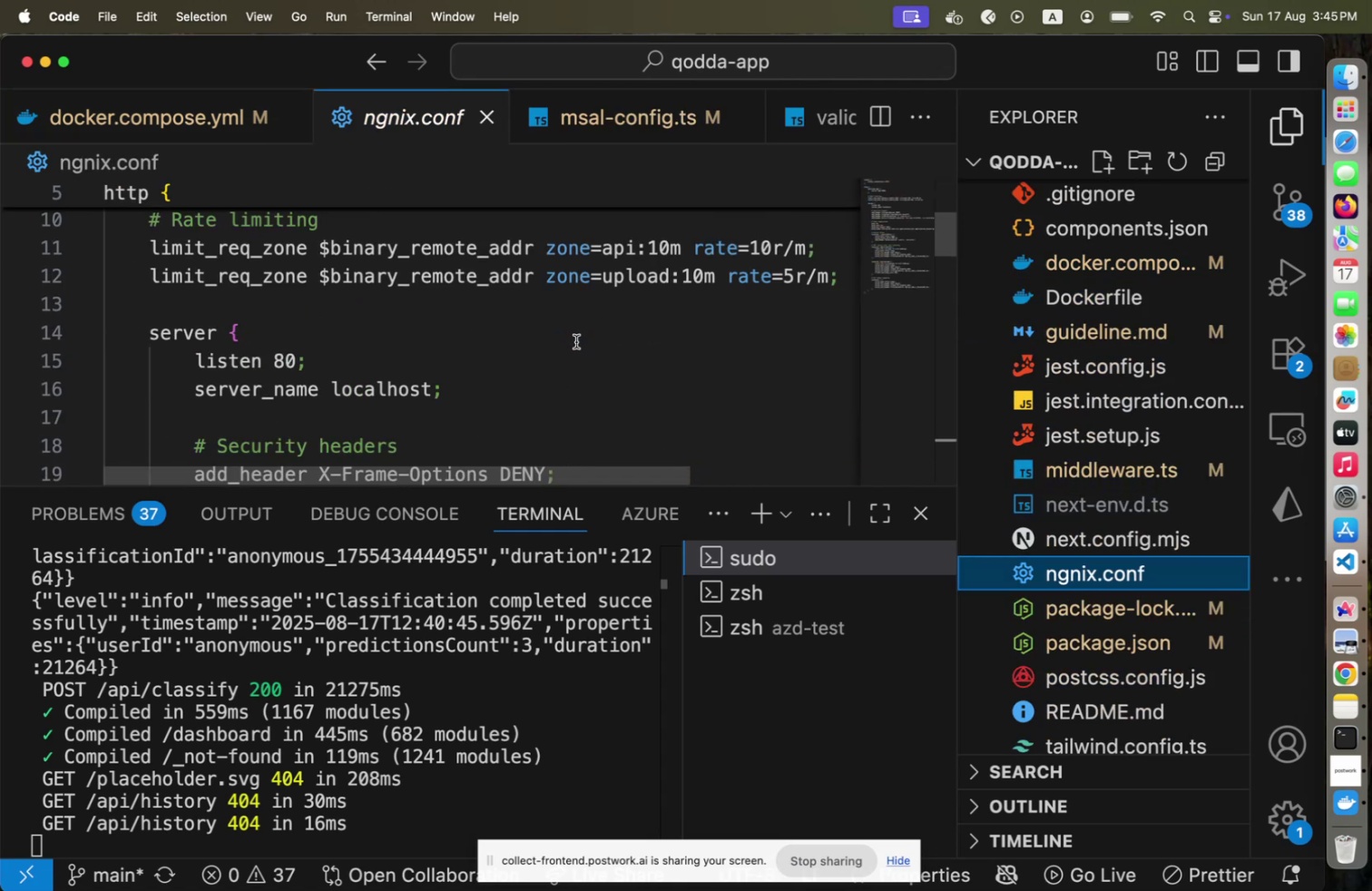 
scroll: coordinate [577, 340], scroll_direction: down, amount: 27.0
 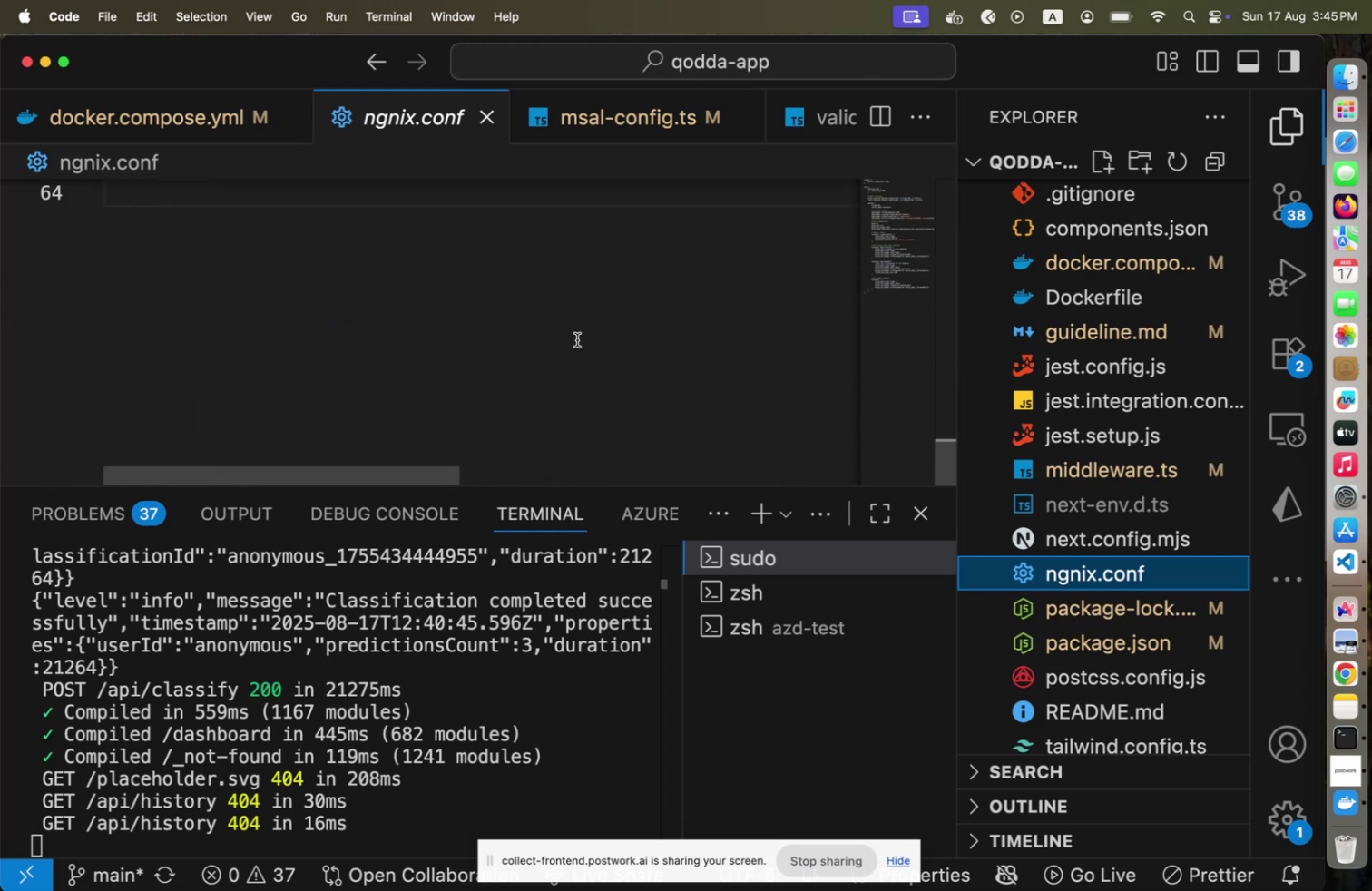 
scroll: coordinate [577, 339], scroll_direction: up, amount: 23.0
 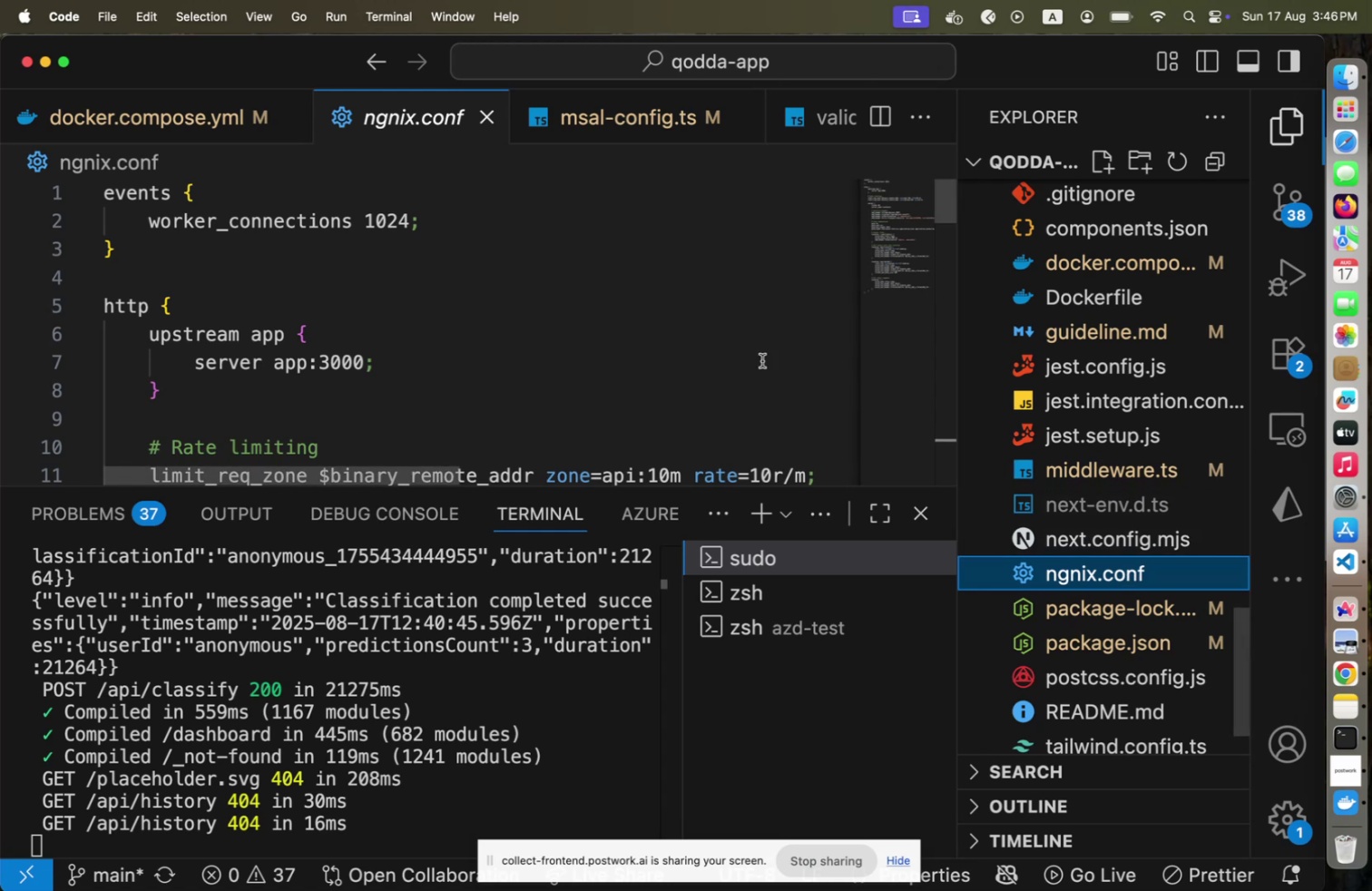 
wait(7.96)
 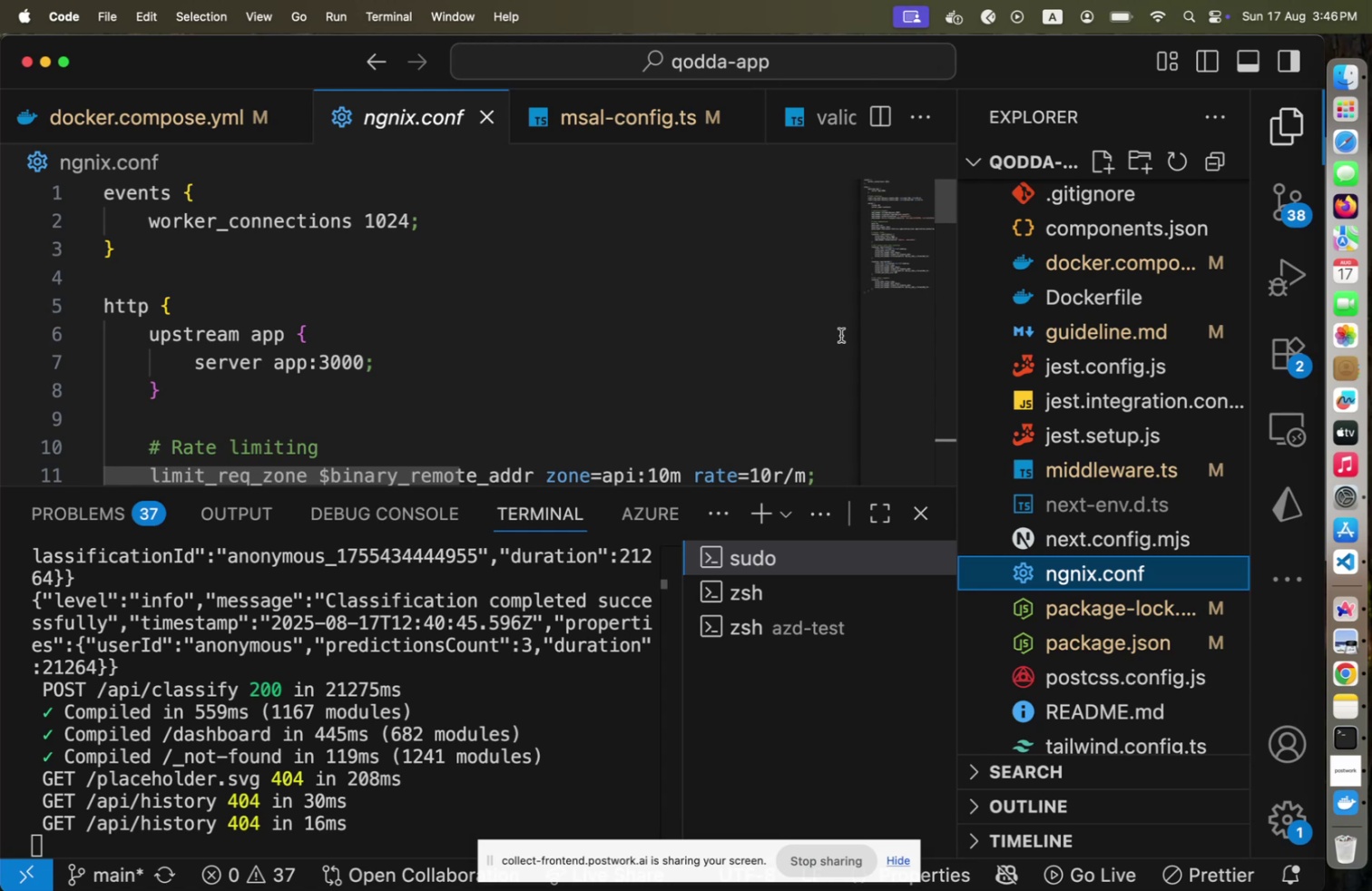 
left_click([481, 112])
 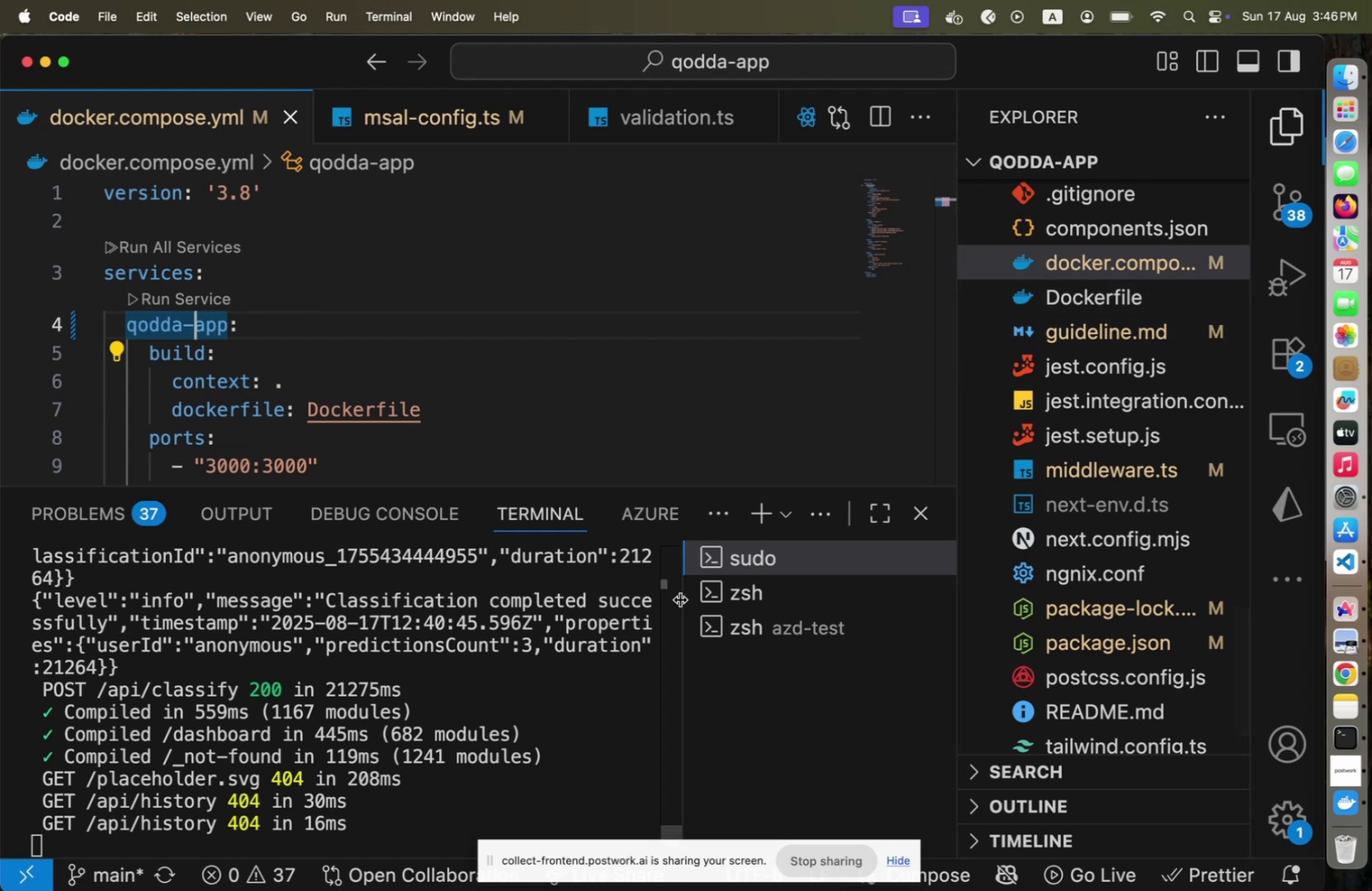 
wait(5.42)
 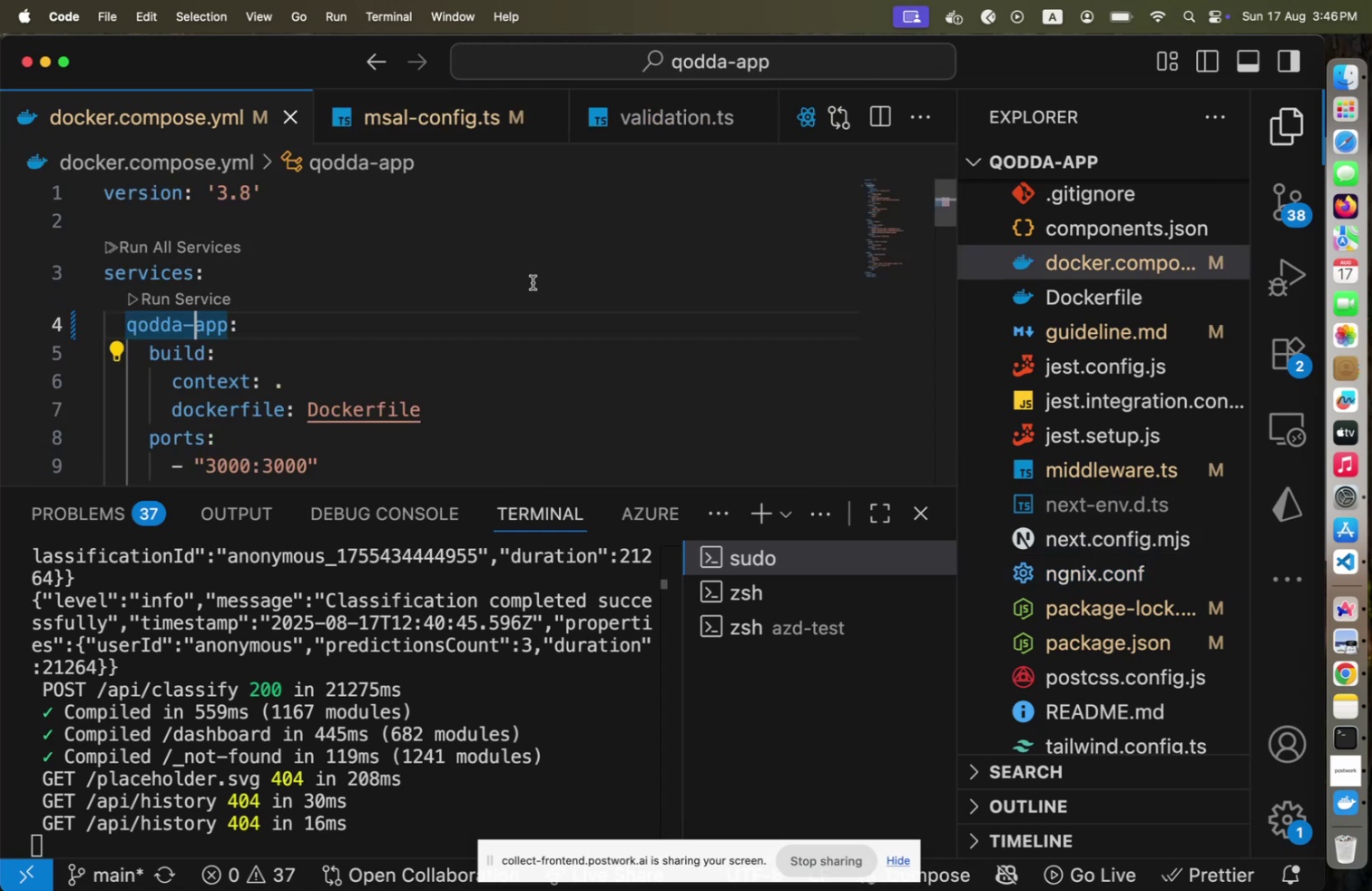 
left_click([1142, 641])
 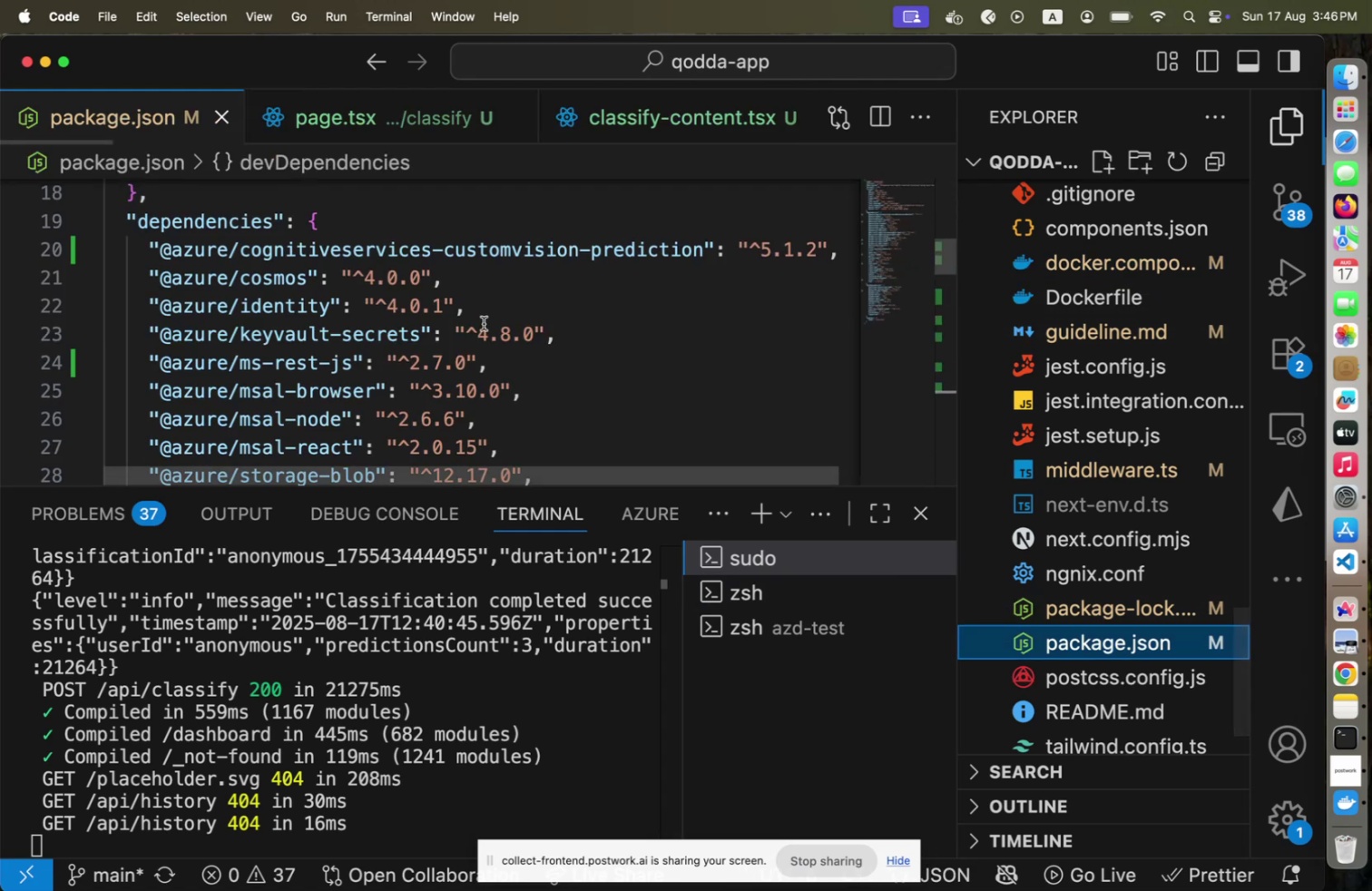 
scroll: coordinate [483, 328], scroll_direction: up, amount: 2.0
 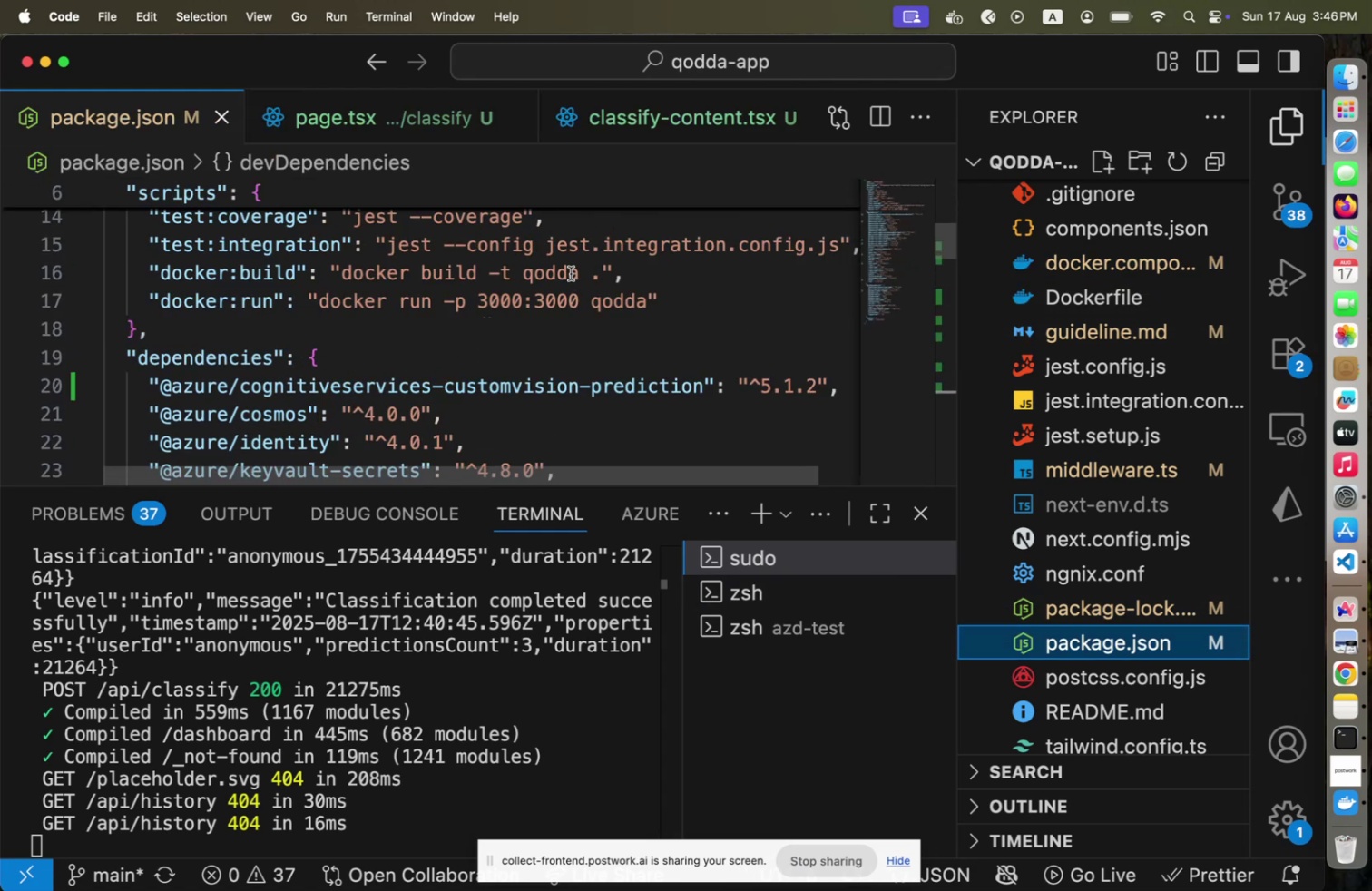 
left_click([580, 269])
 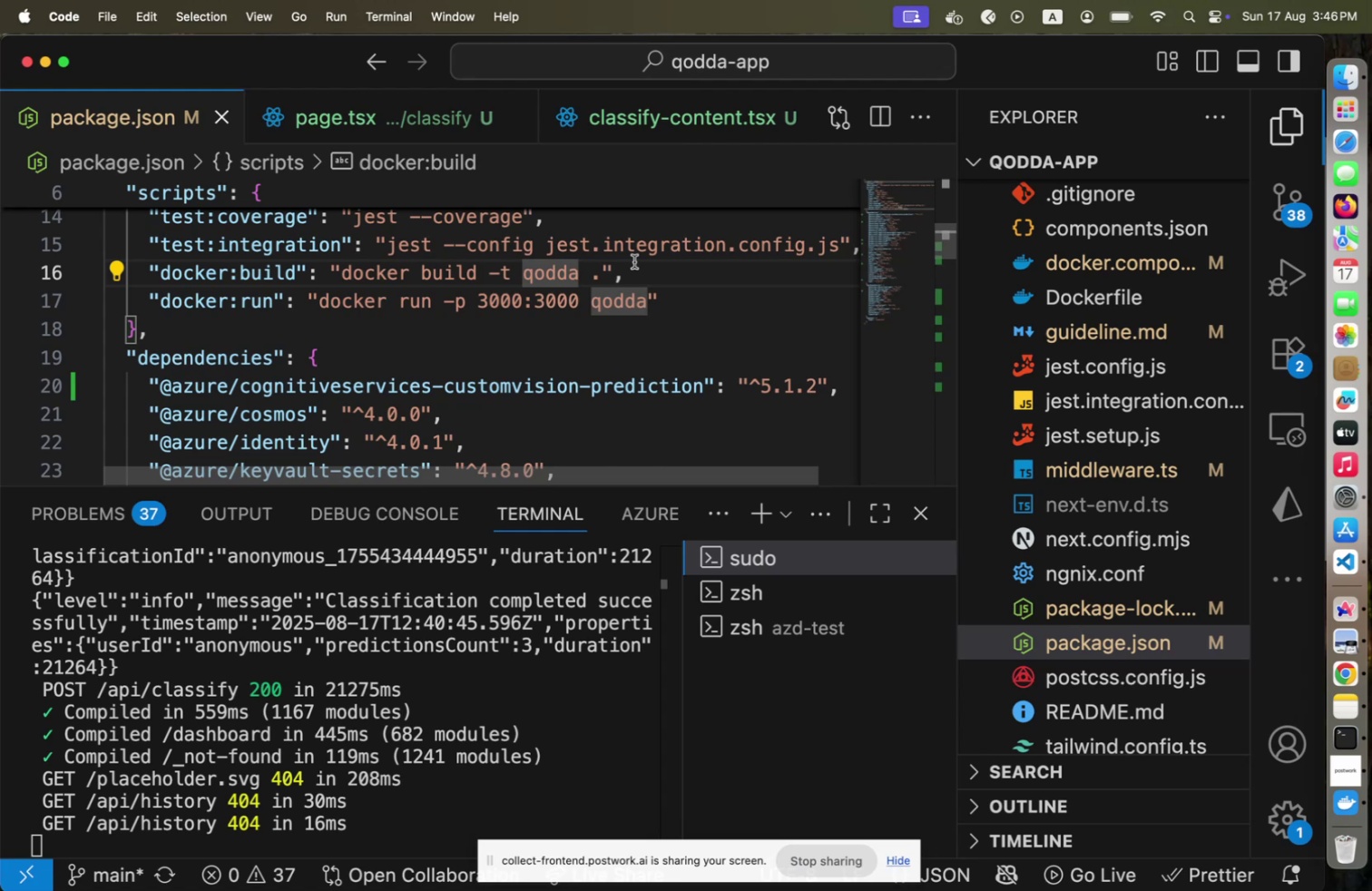 
wait(8.65)
 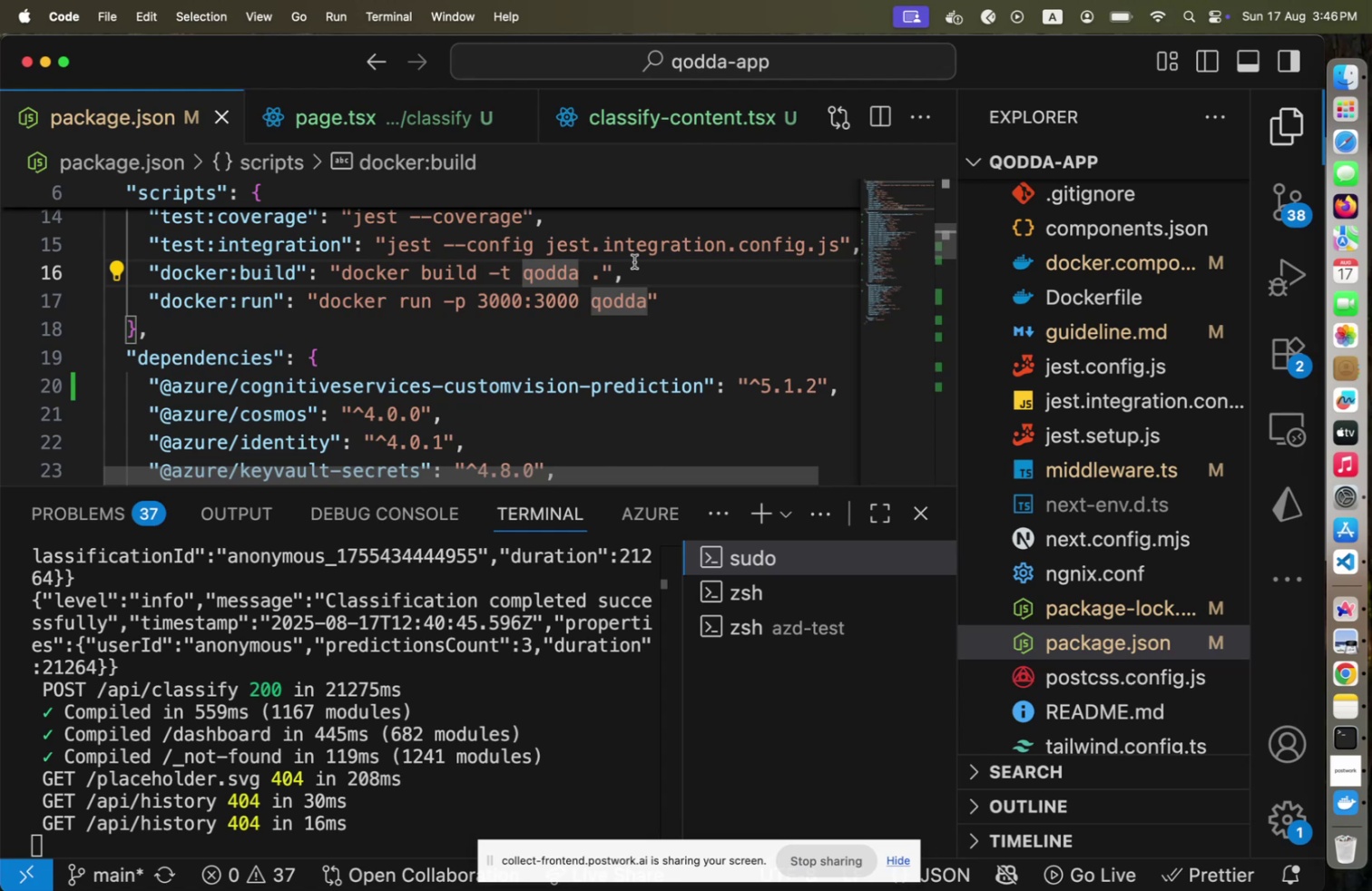 
key(Meta+CommandLeft)
 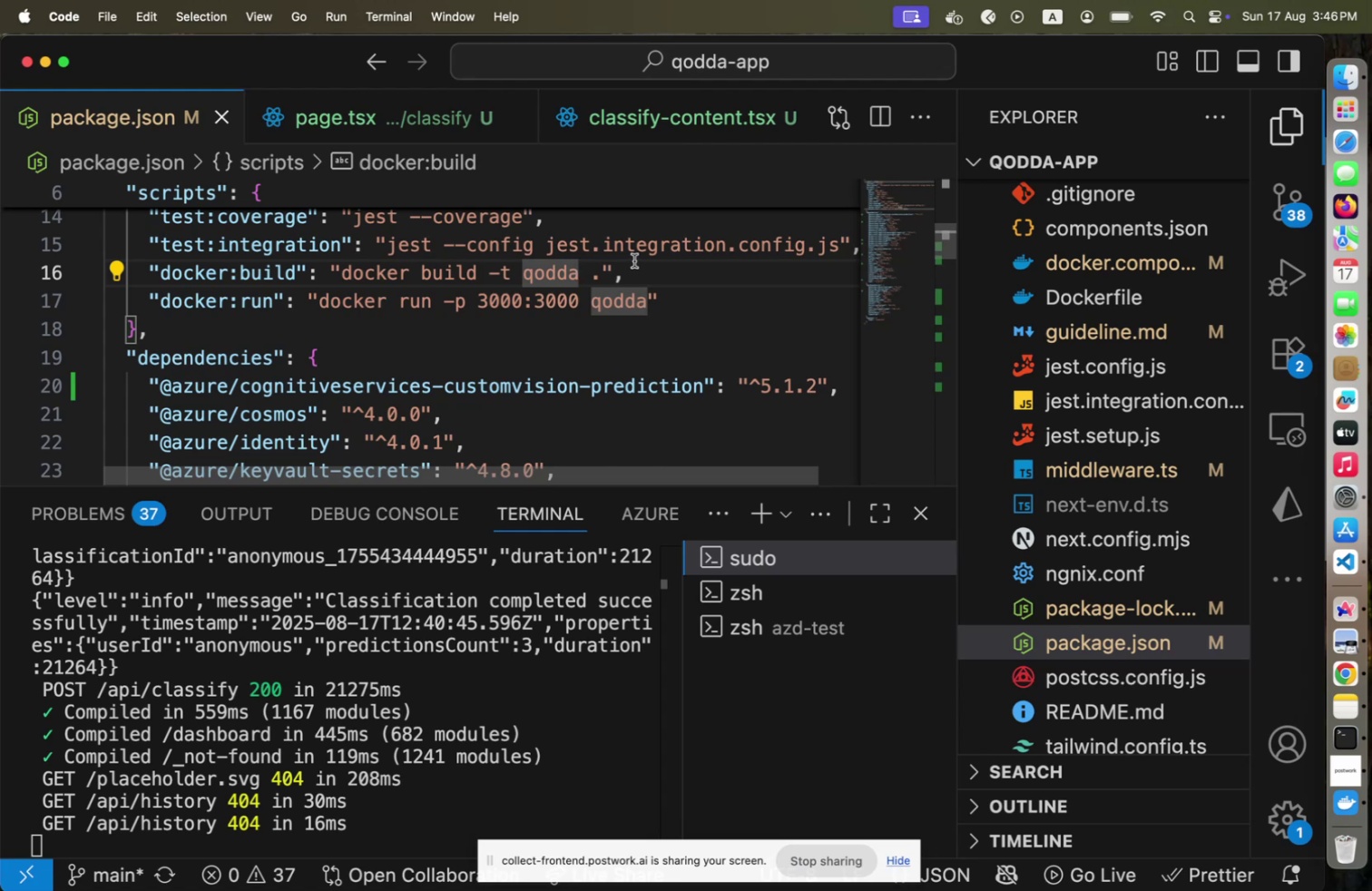 
key(Meta+Tab)
 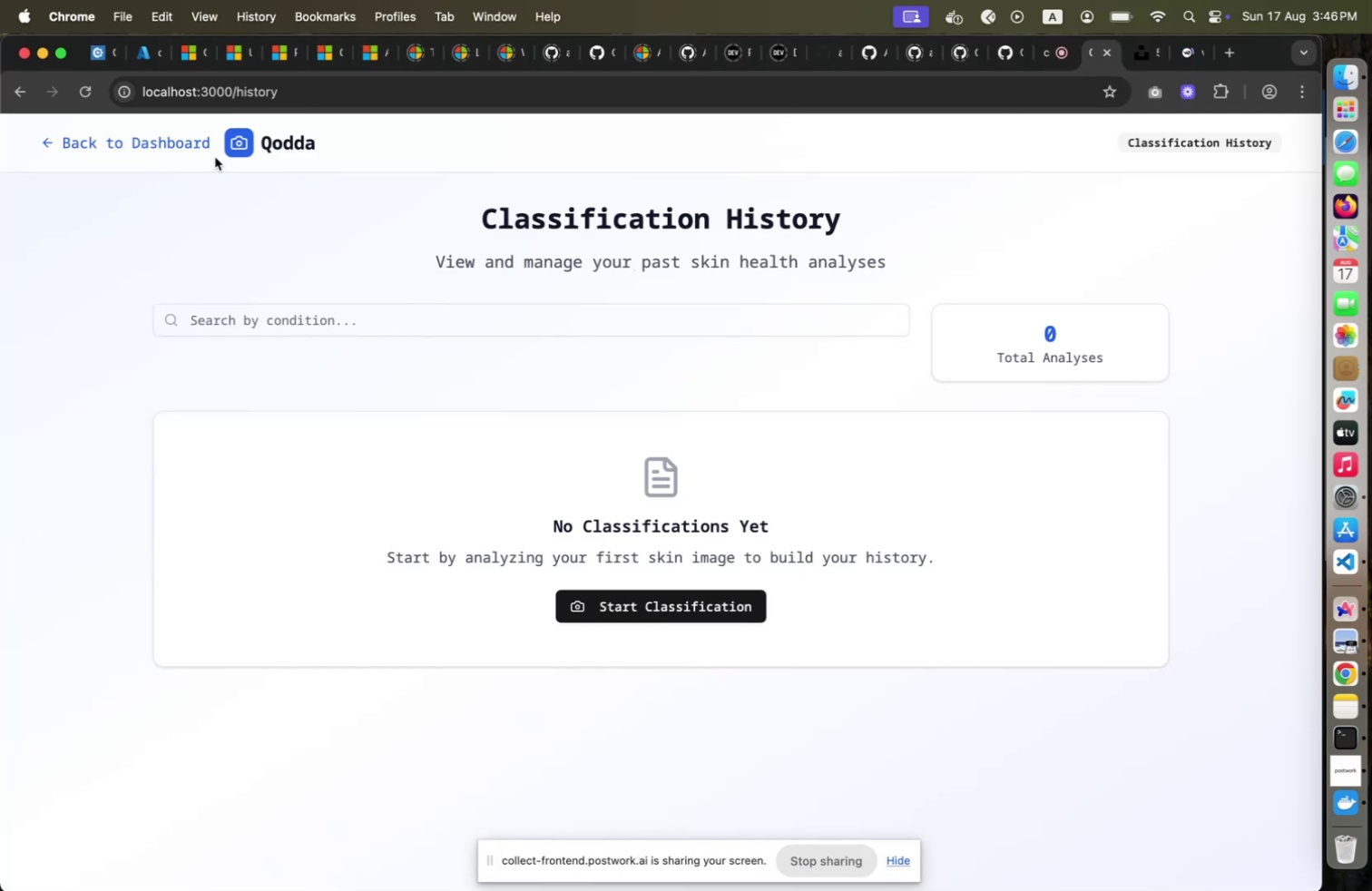 
left_click([166, 155])
 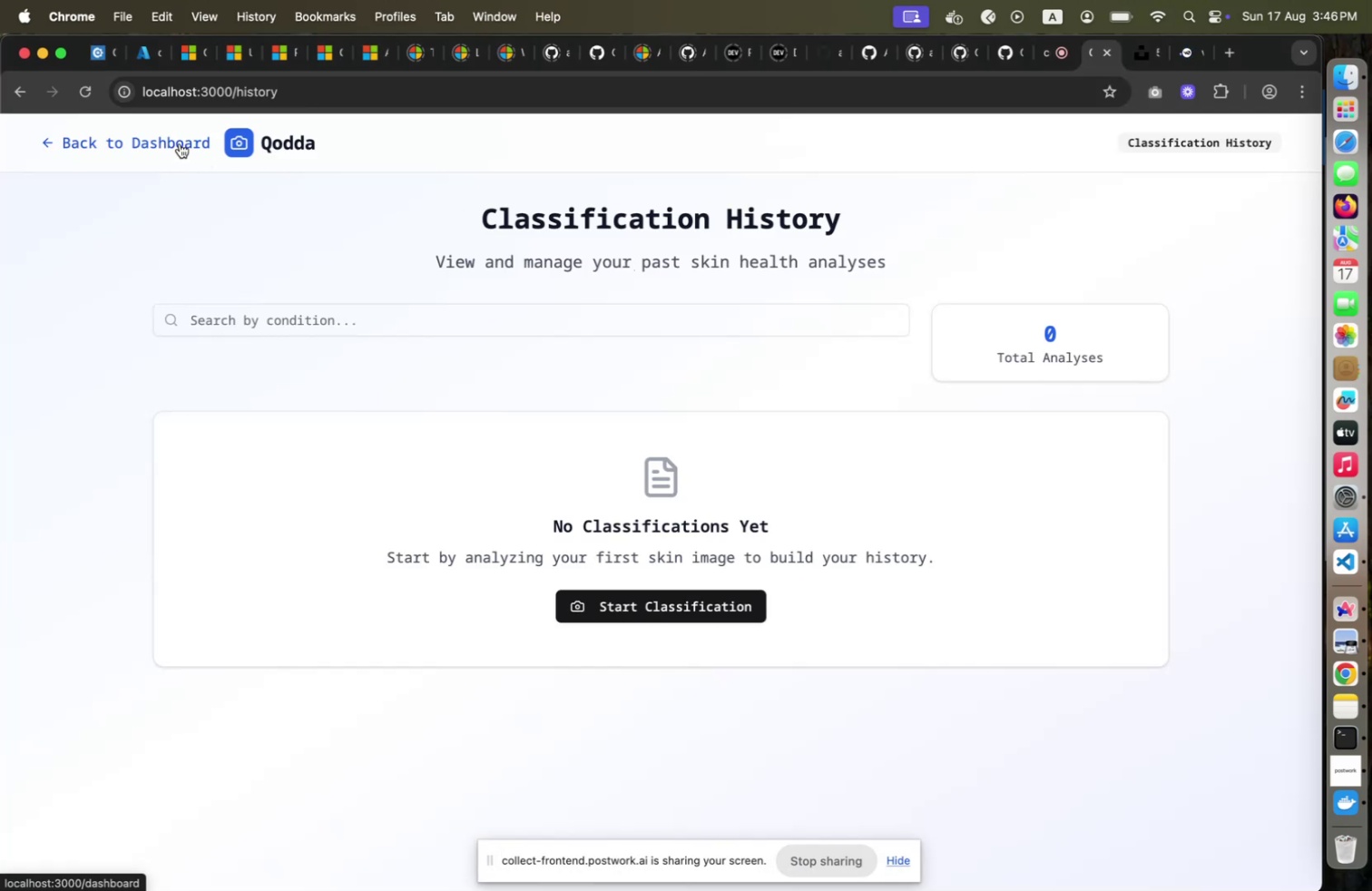 
left_click([180, 143])
 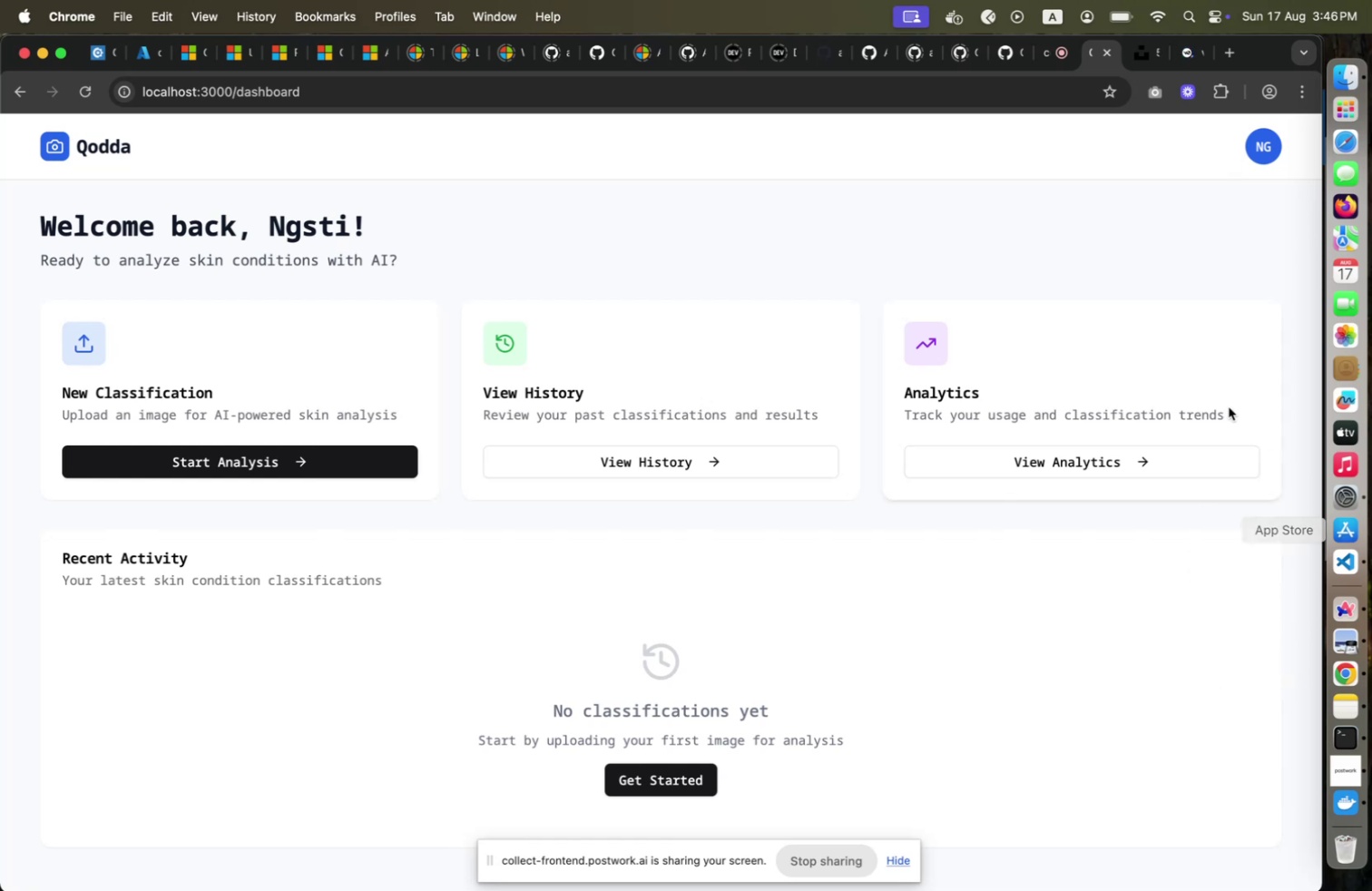 
left_click([1187, 55])
 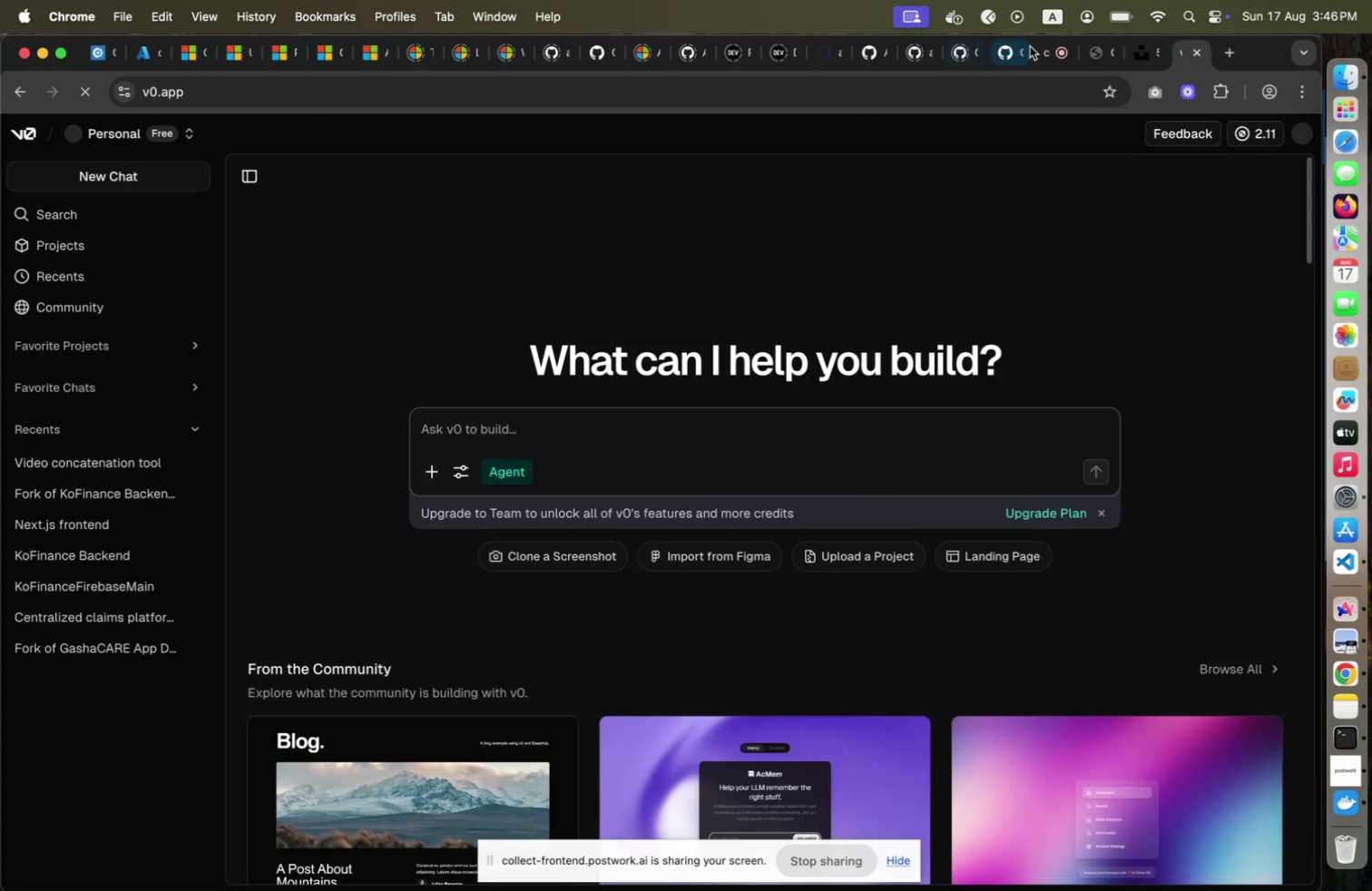 
left_click([1197, 55])
 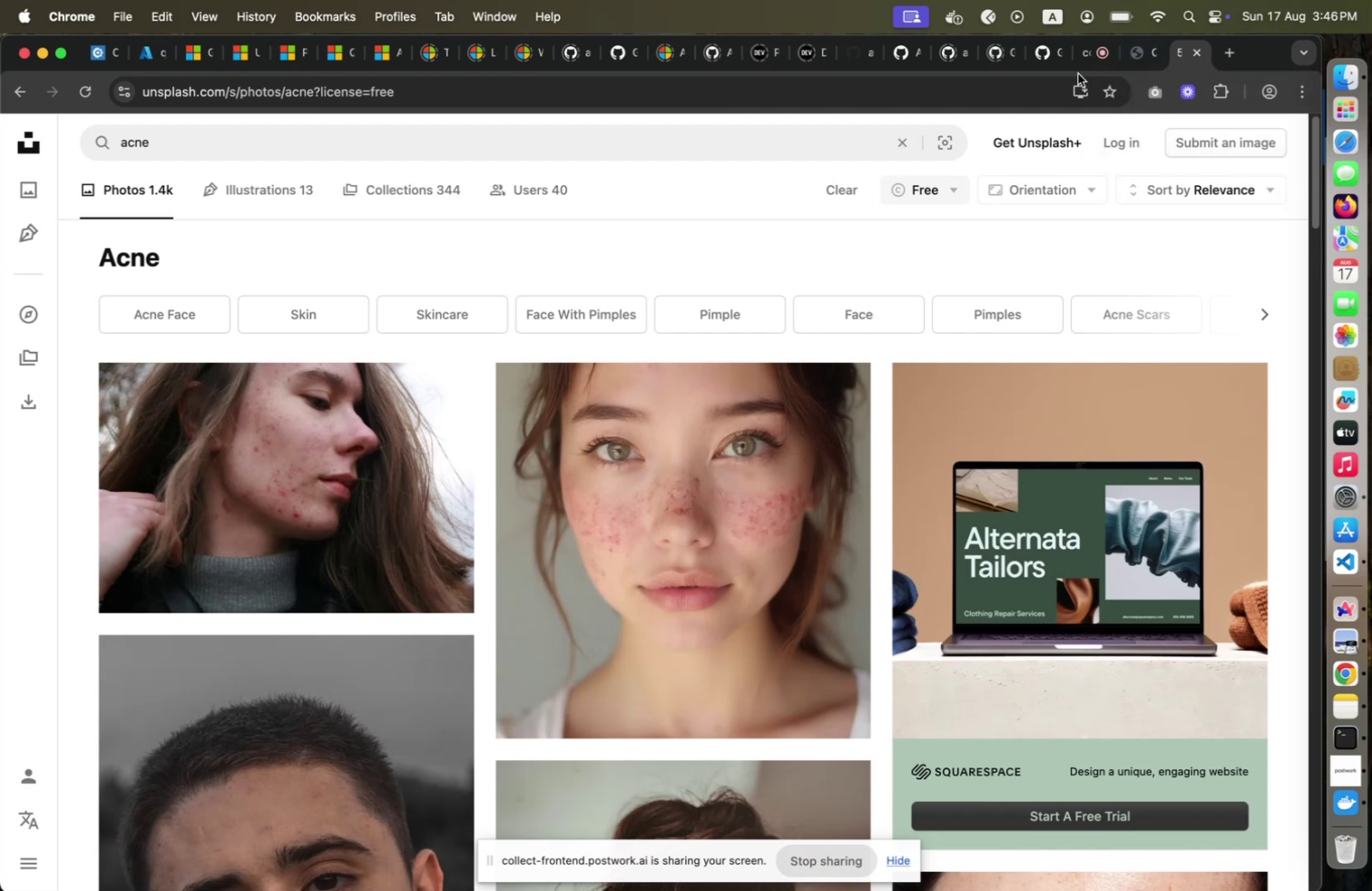 
left_click([1077, 62])
 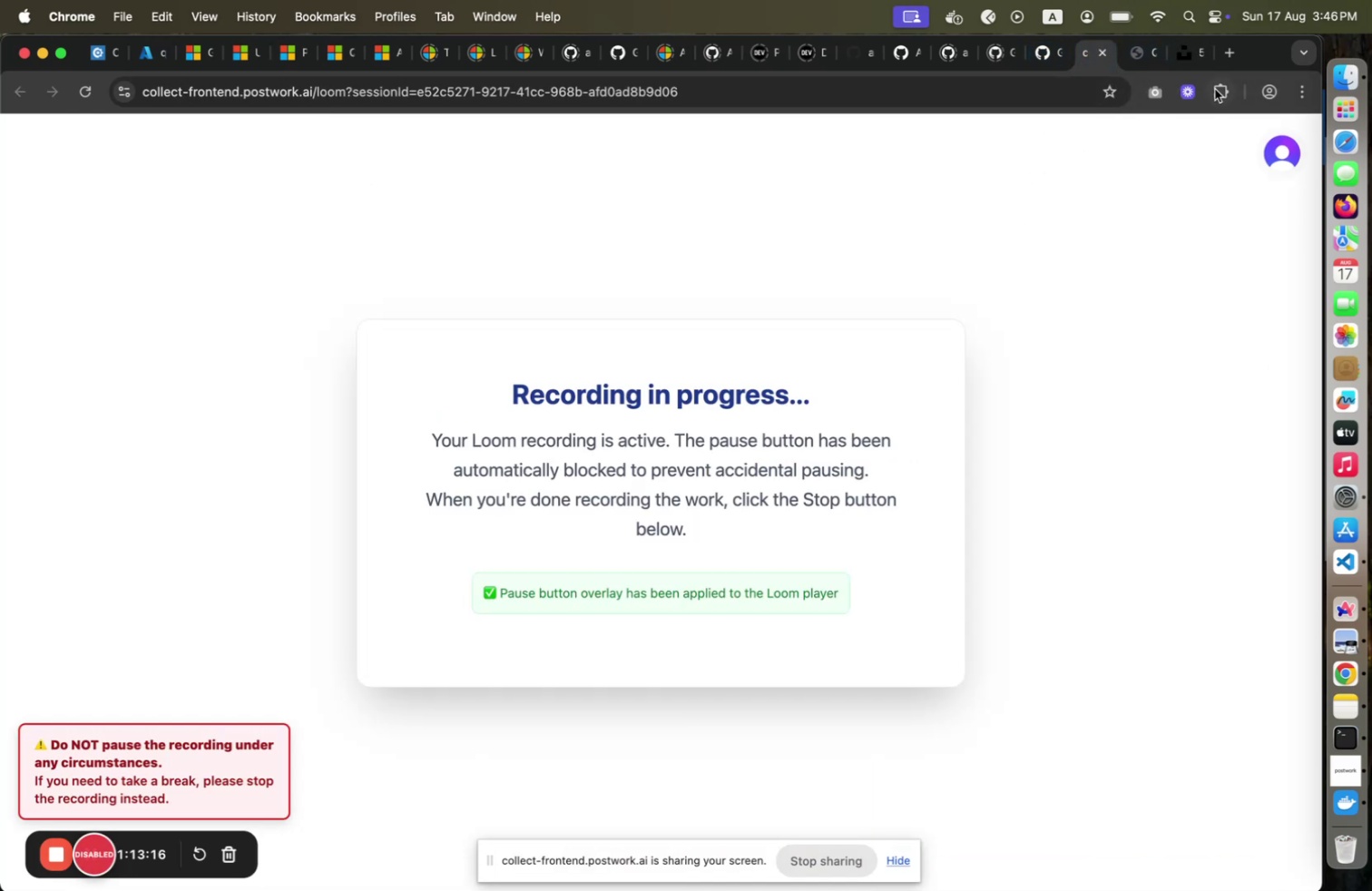 
wait(6.94)
 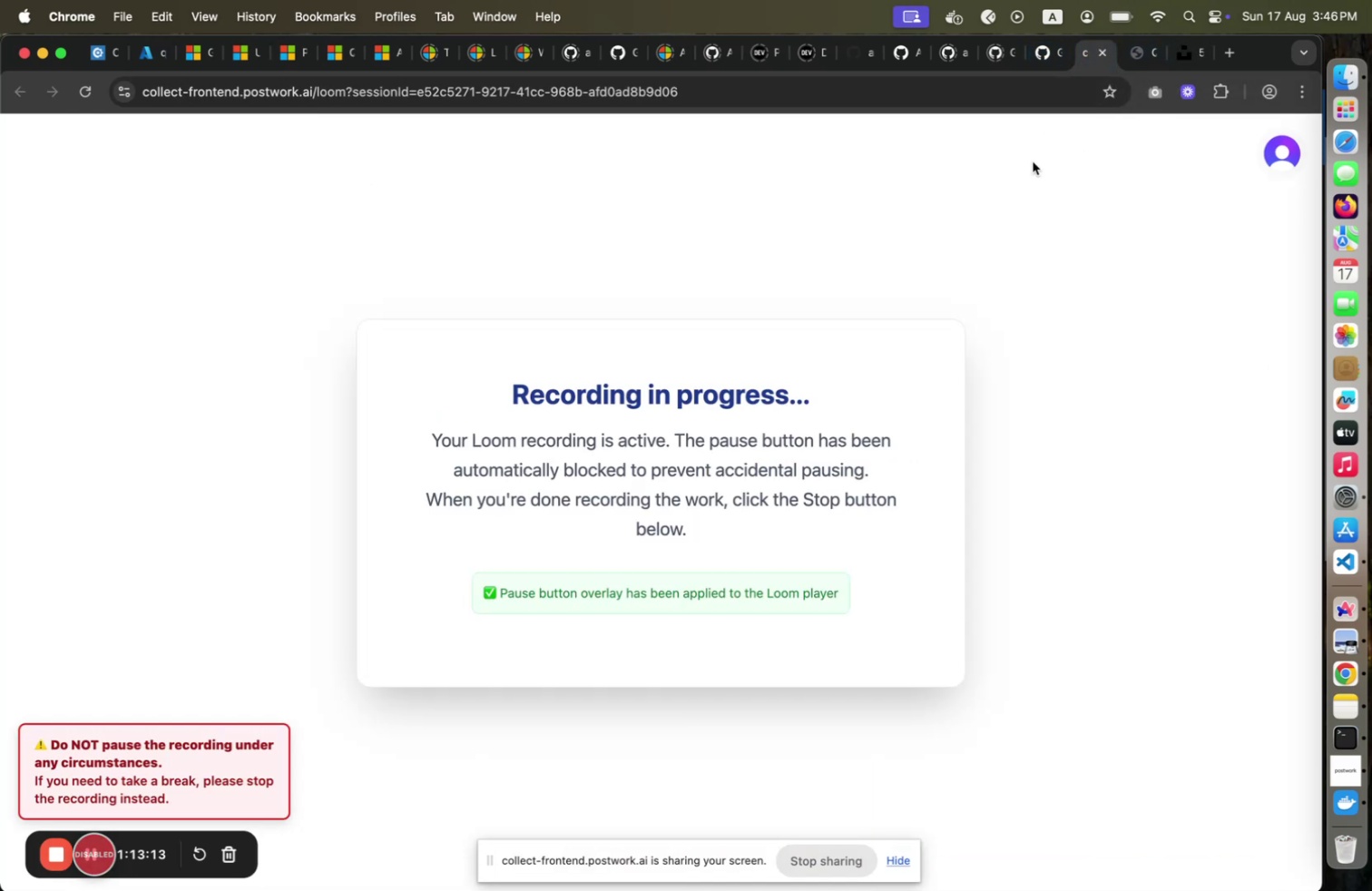 
left_click([1232, 55])
 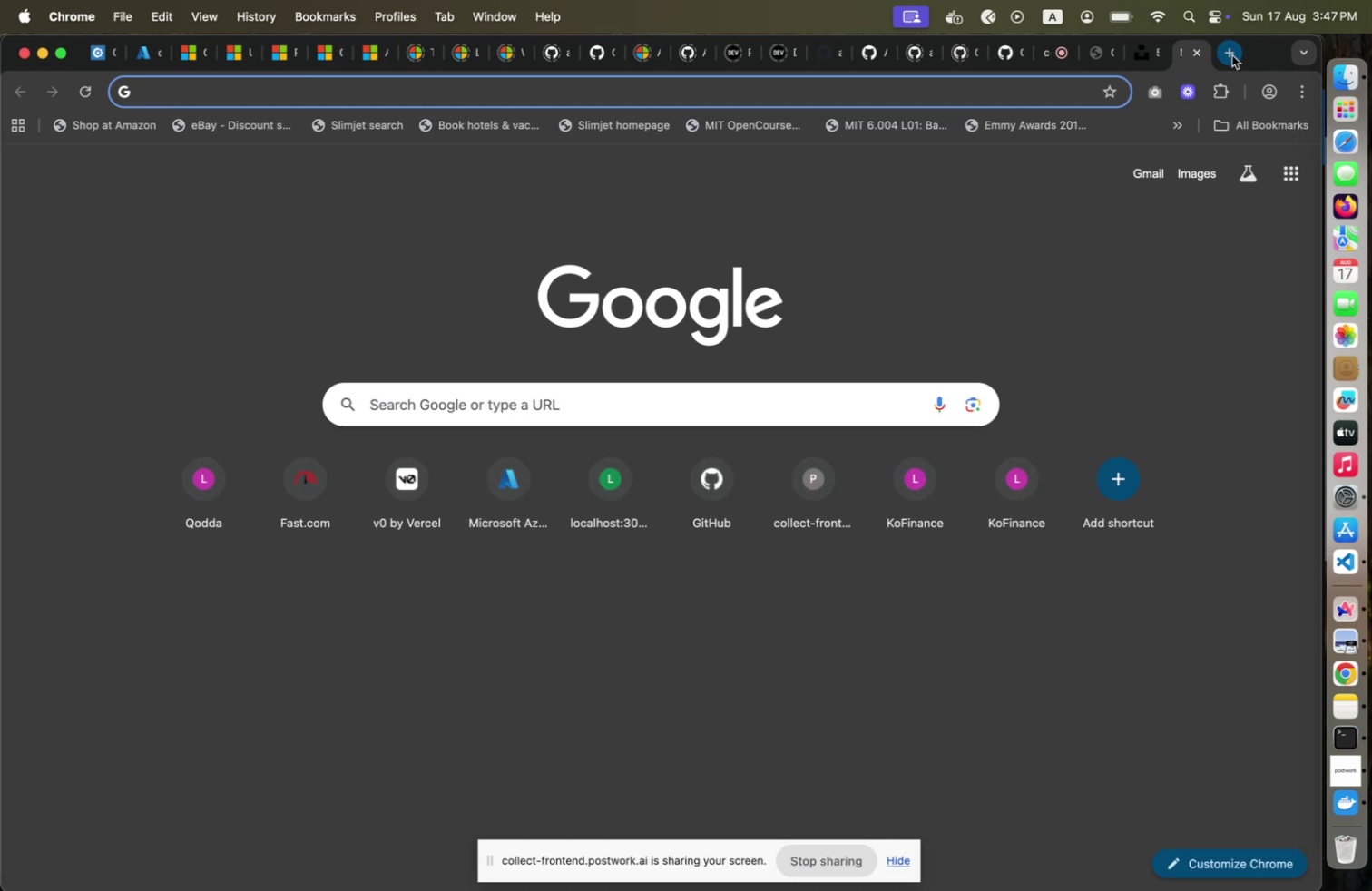 
wait(13.8)
 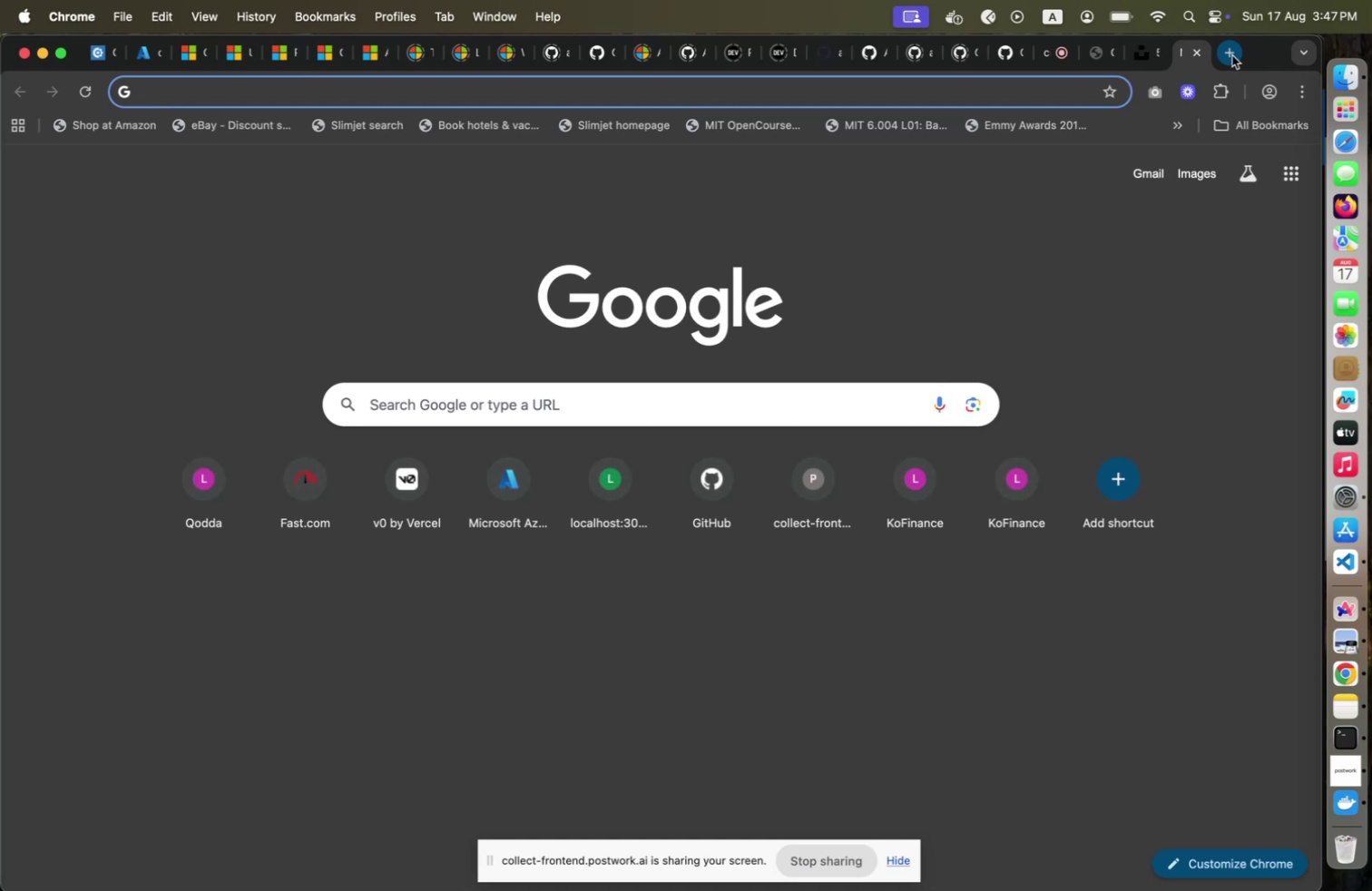 
mouse_move([1152, 84])
 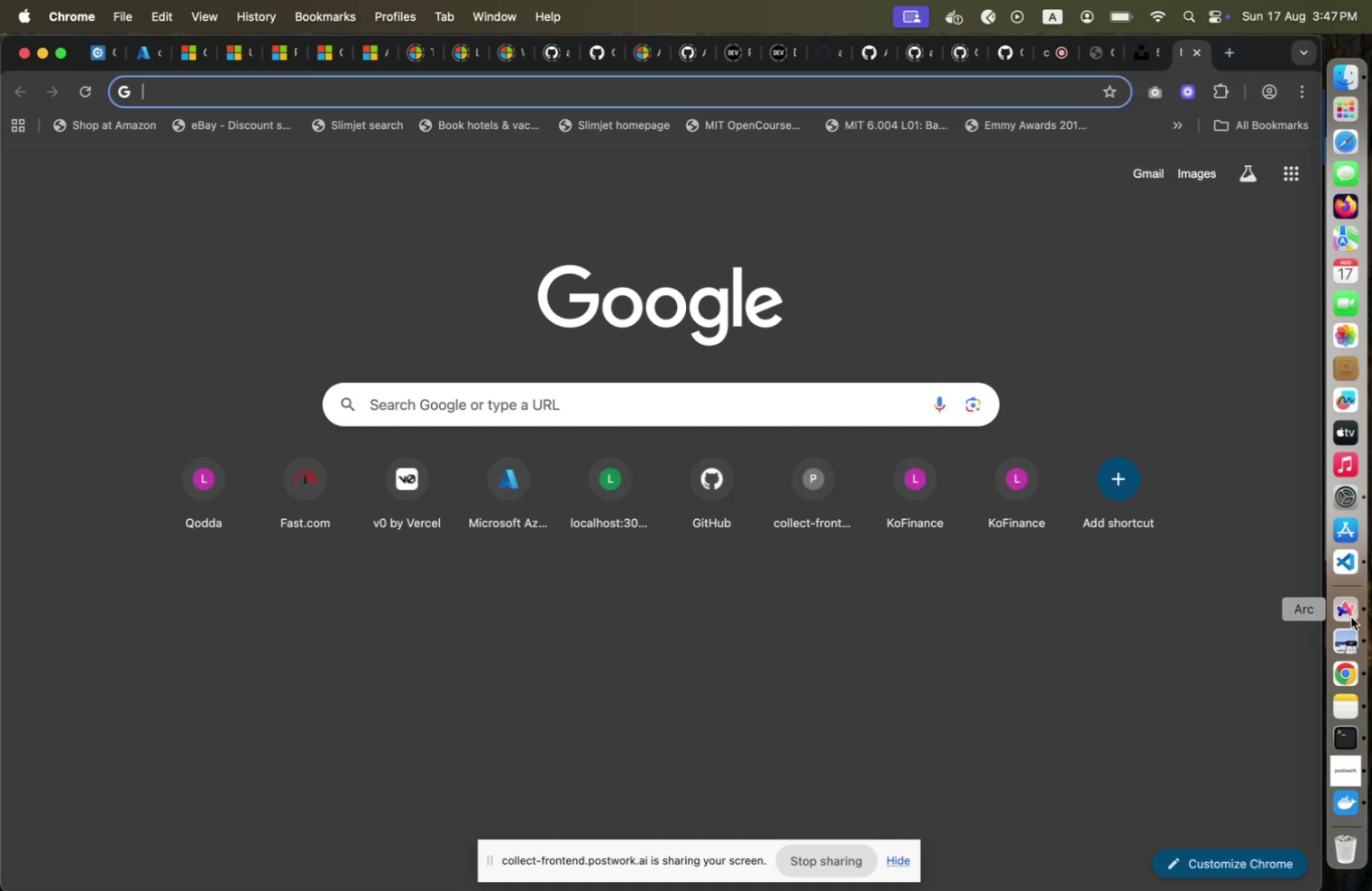 
left_click([1351, 615])
 